 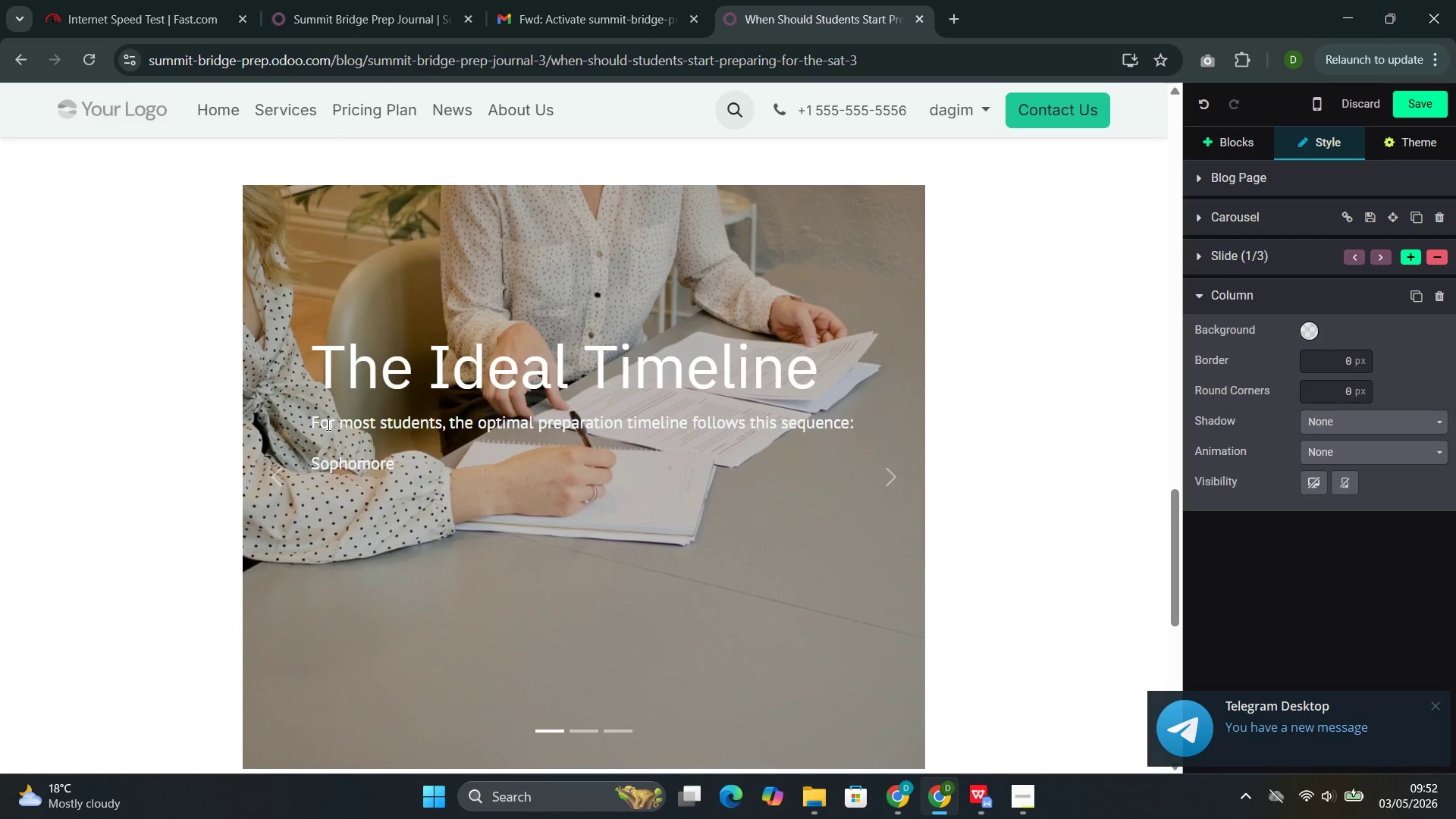 
hold_key(key=ShiftLeft, duration=0.36)
 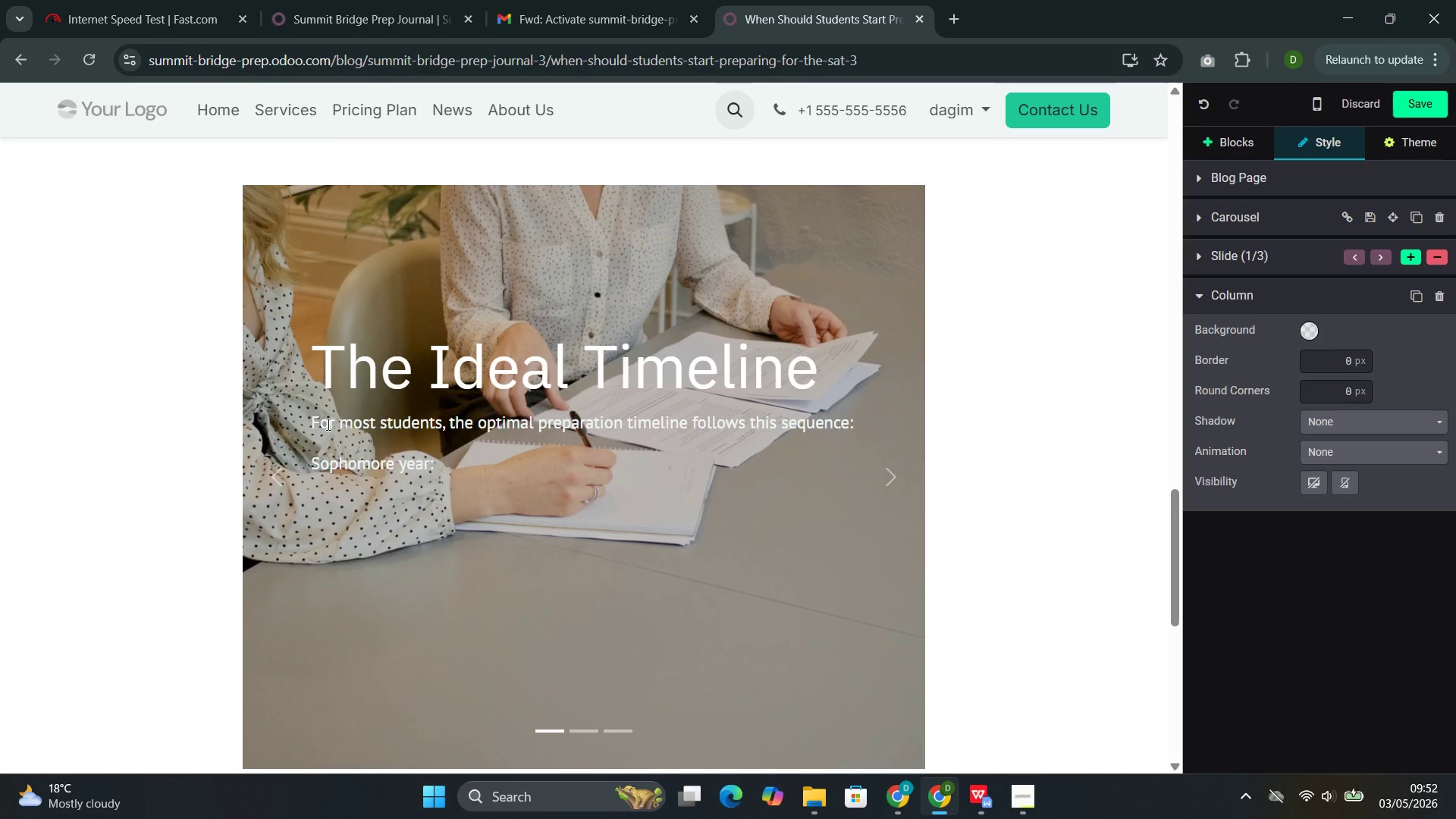 
hold_key(key=ShiftLeft, duration=1.16)
 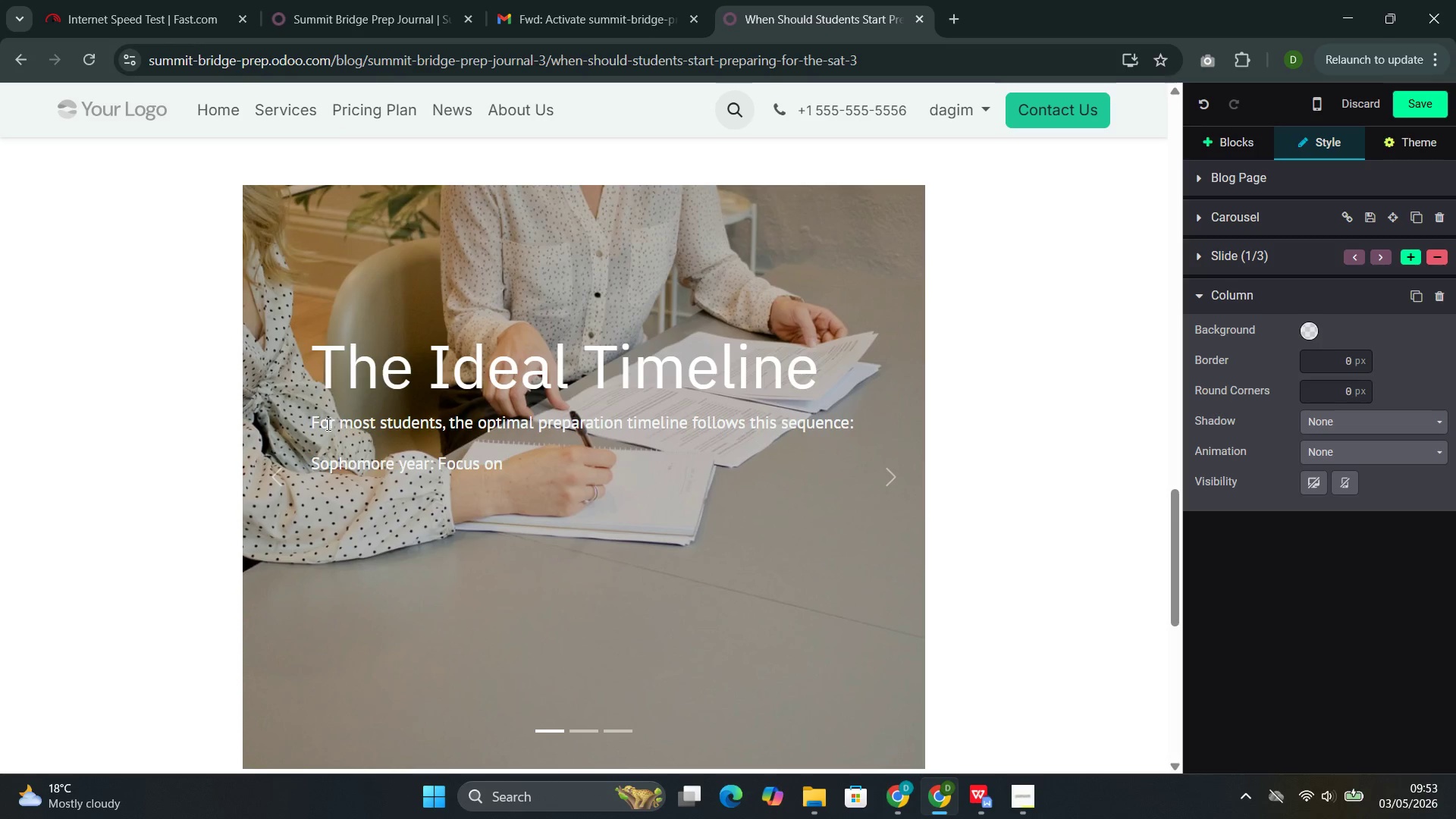 
wait(28.92)
 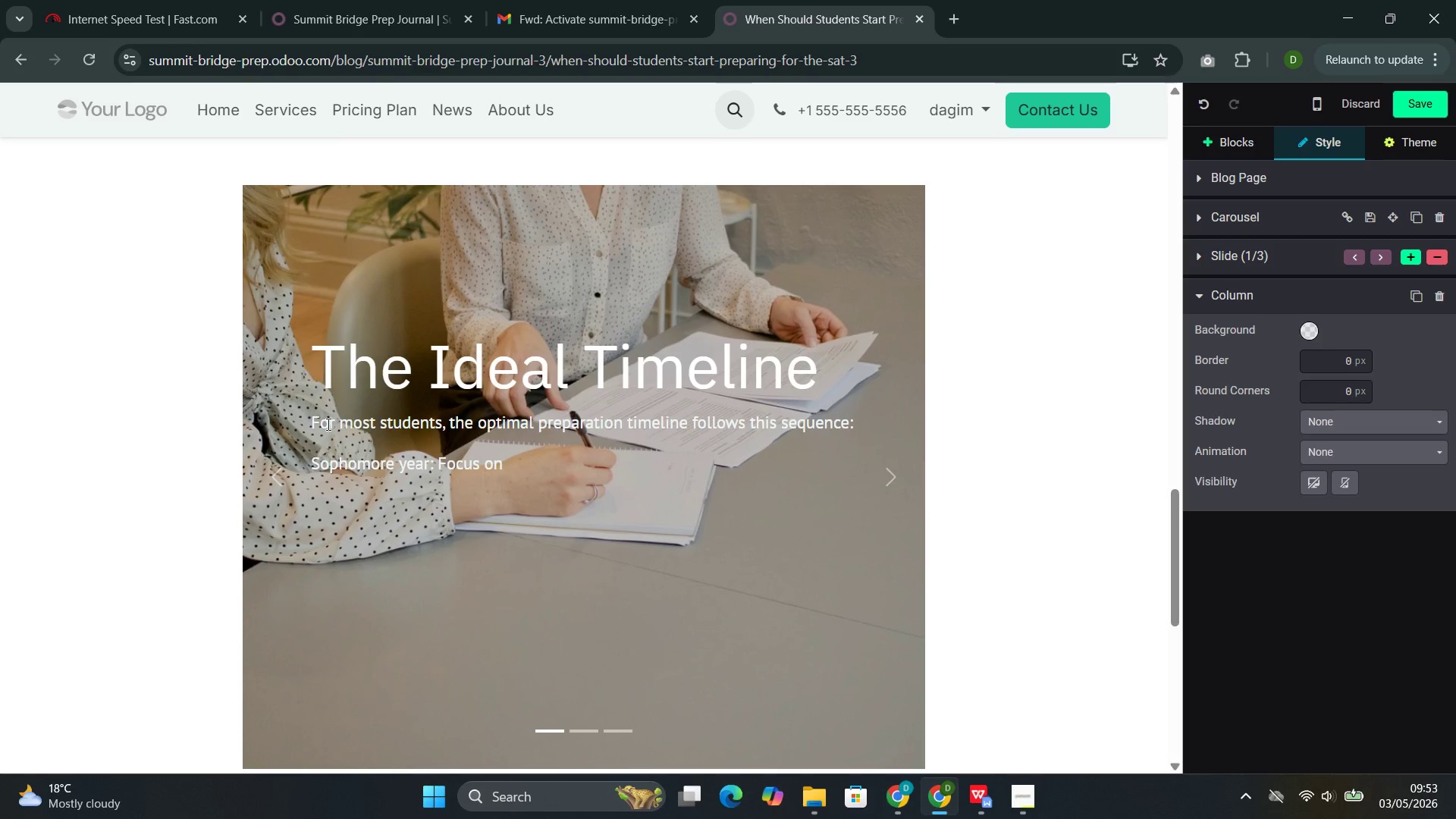 
type(academic cou)
 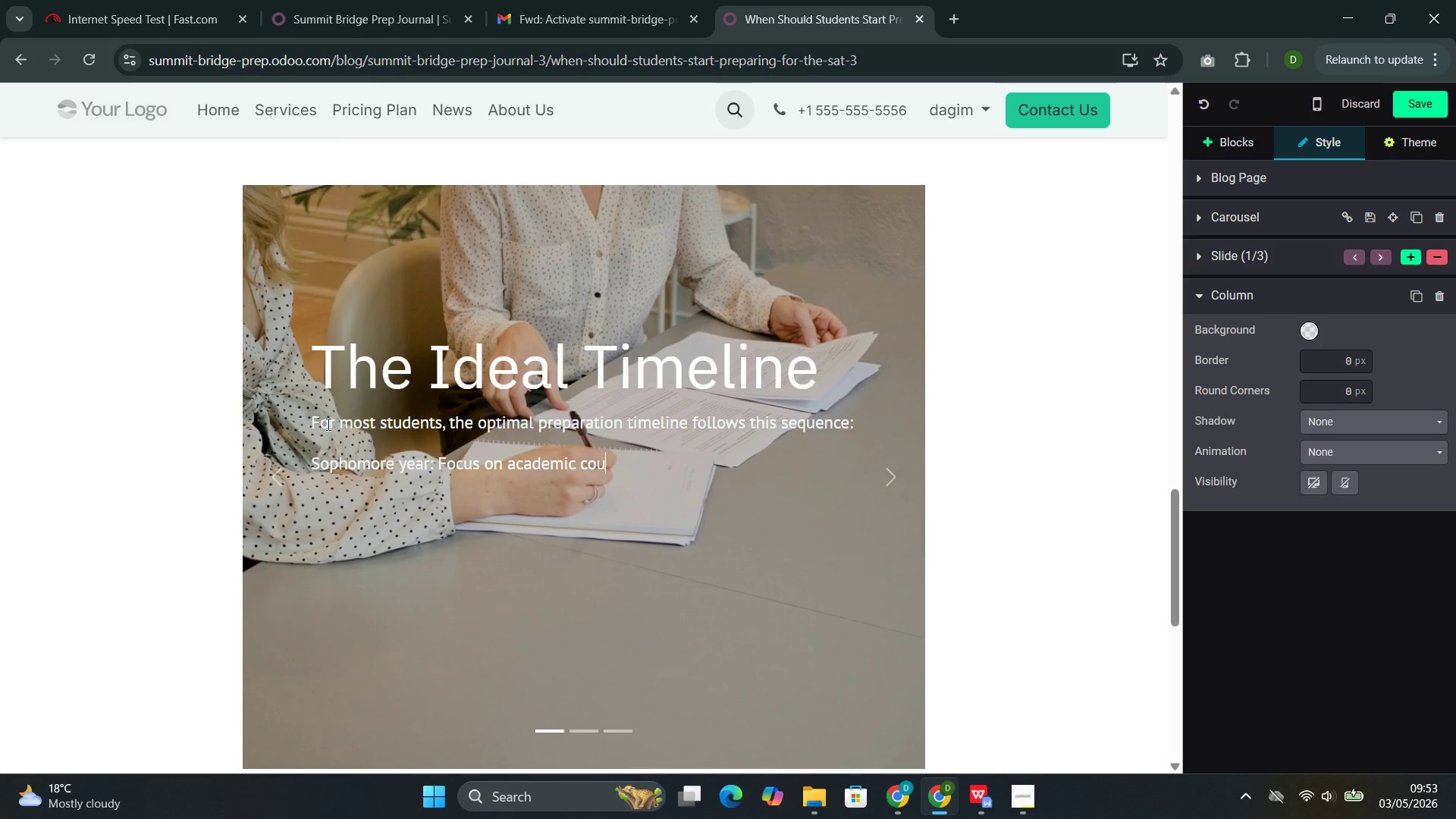 
wait(5.61)
 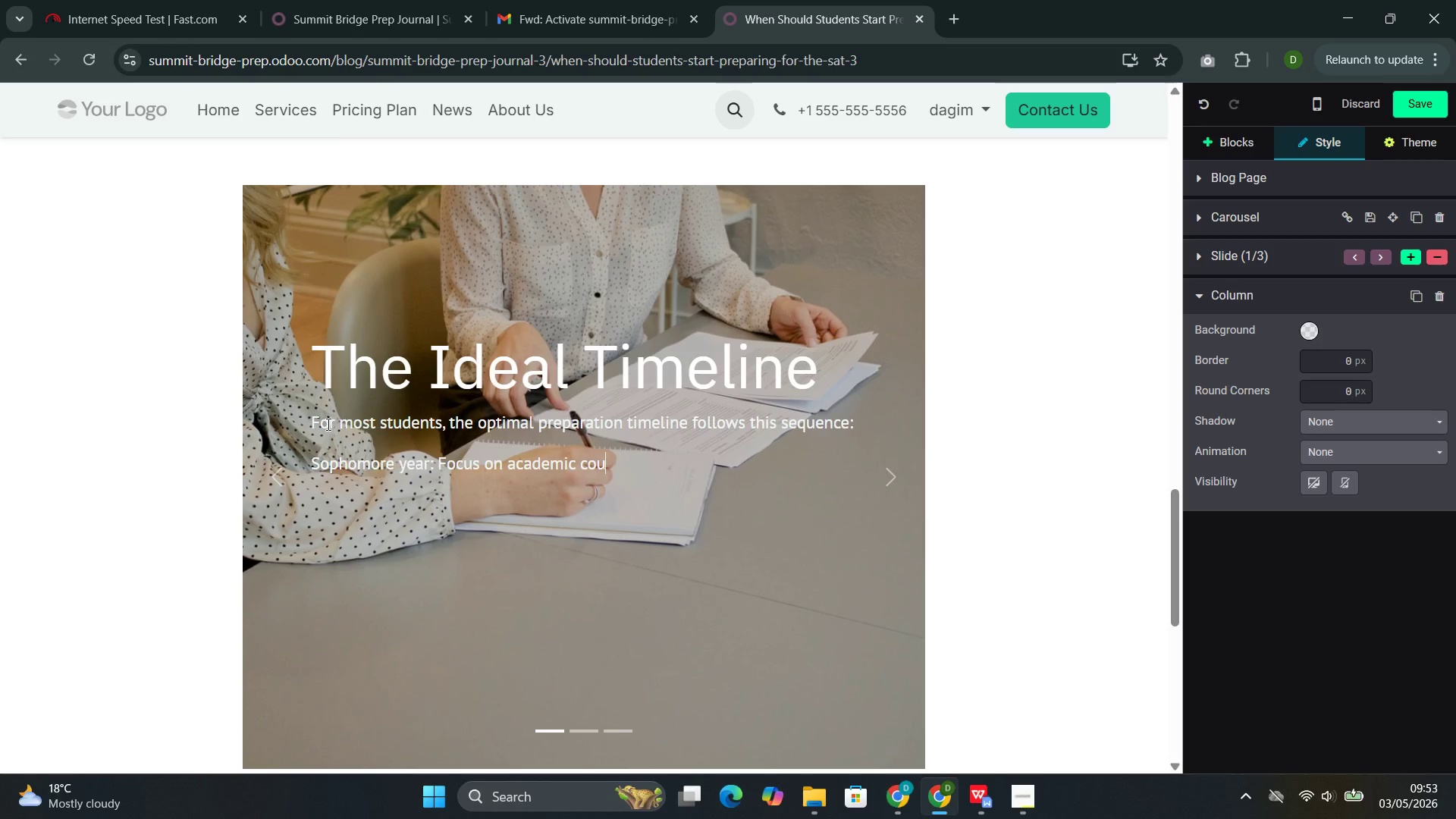 
type(rseworki)
key(Backspace)
type(.)
 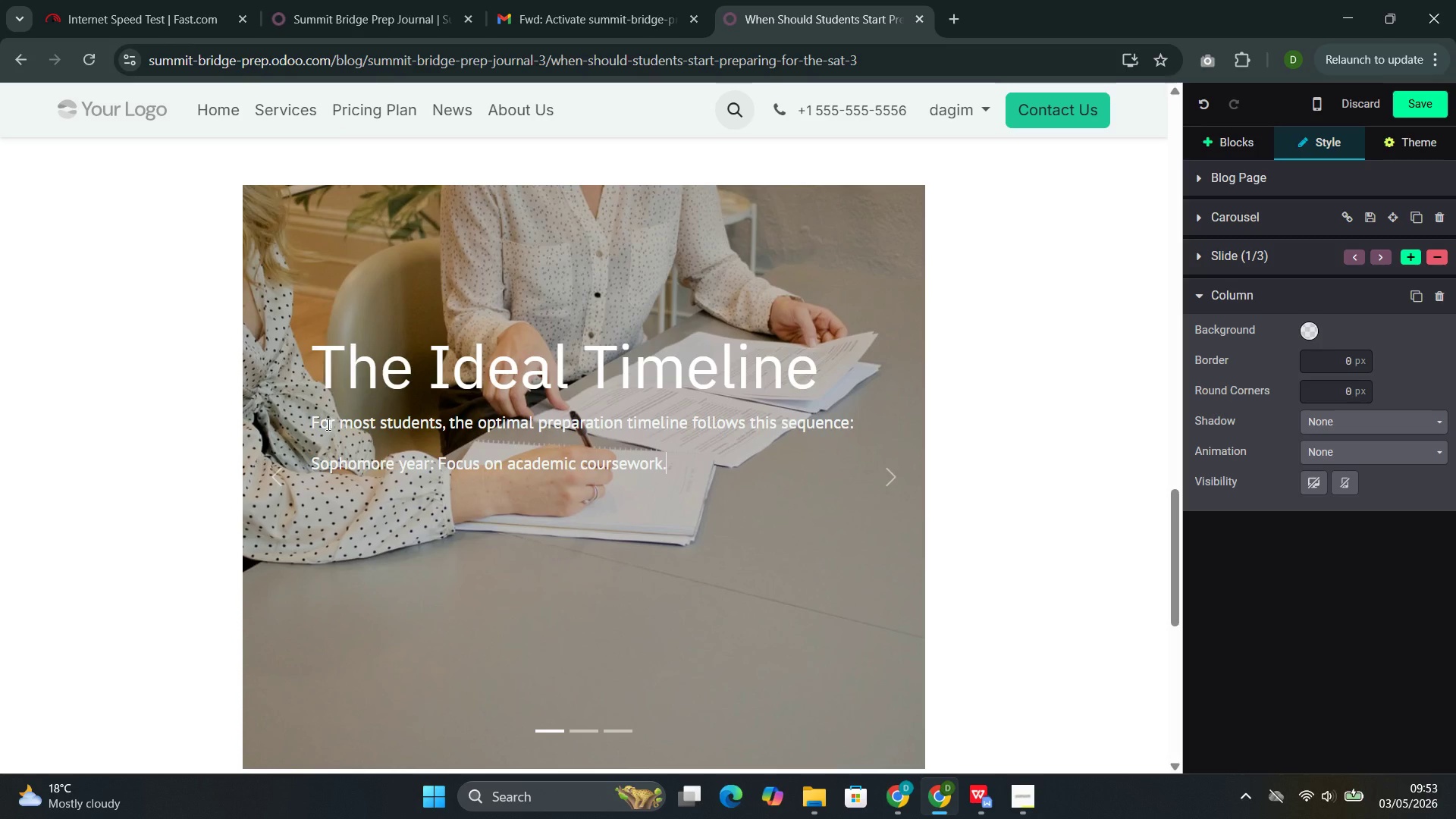 
wait(7.45)
 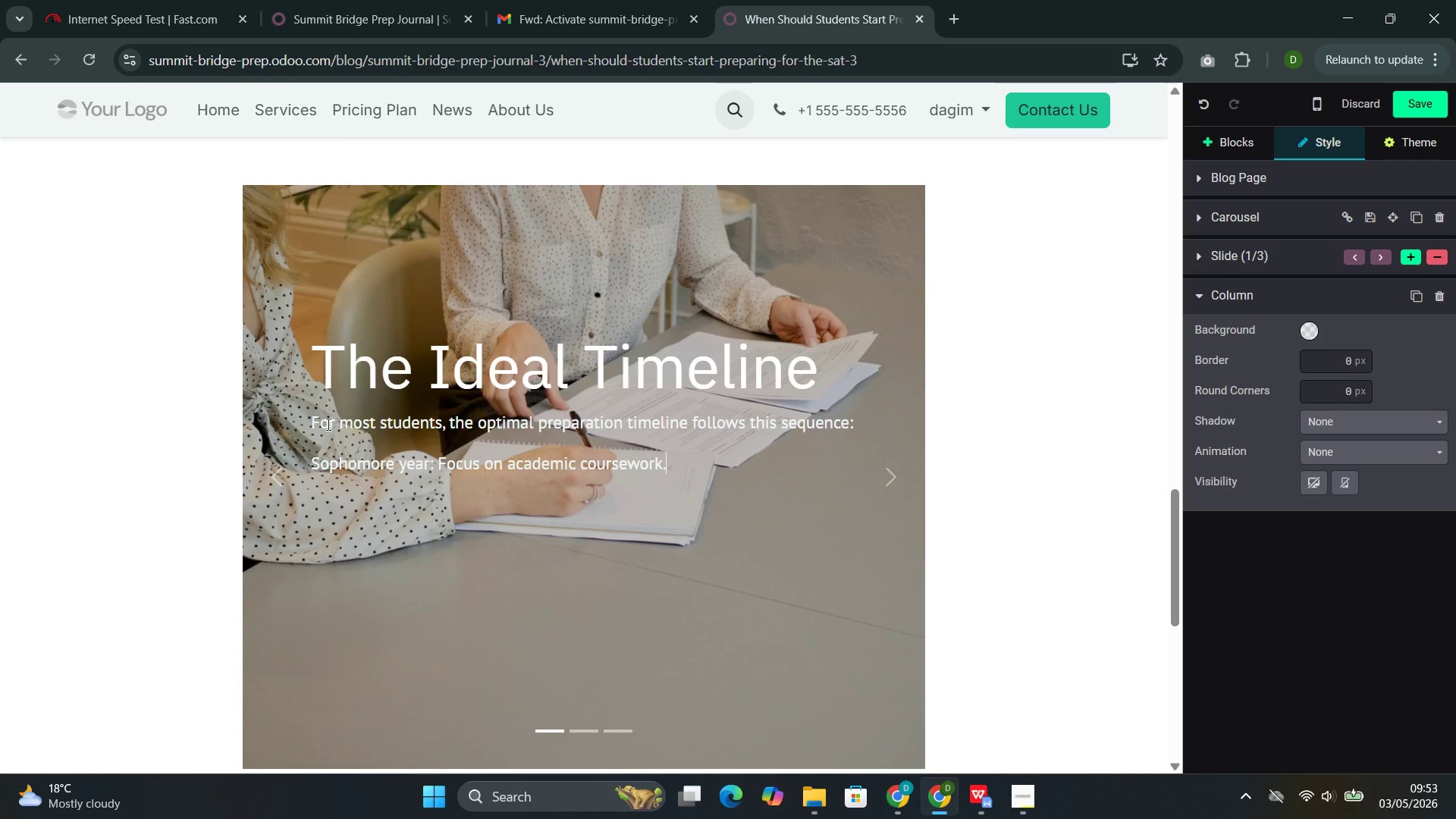 
type( The skills tes)
 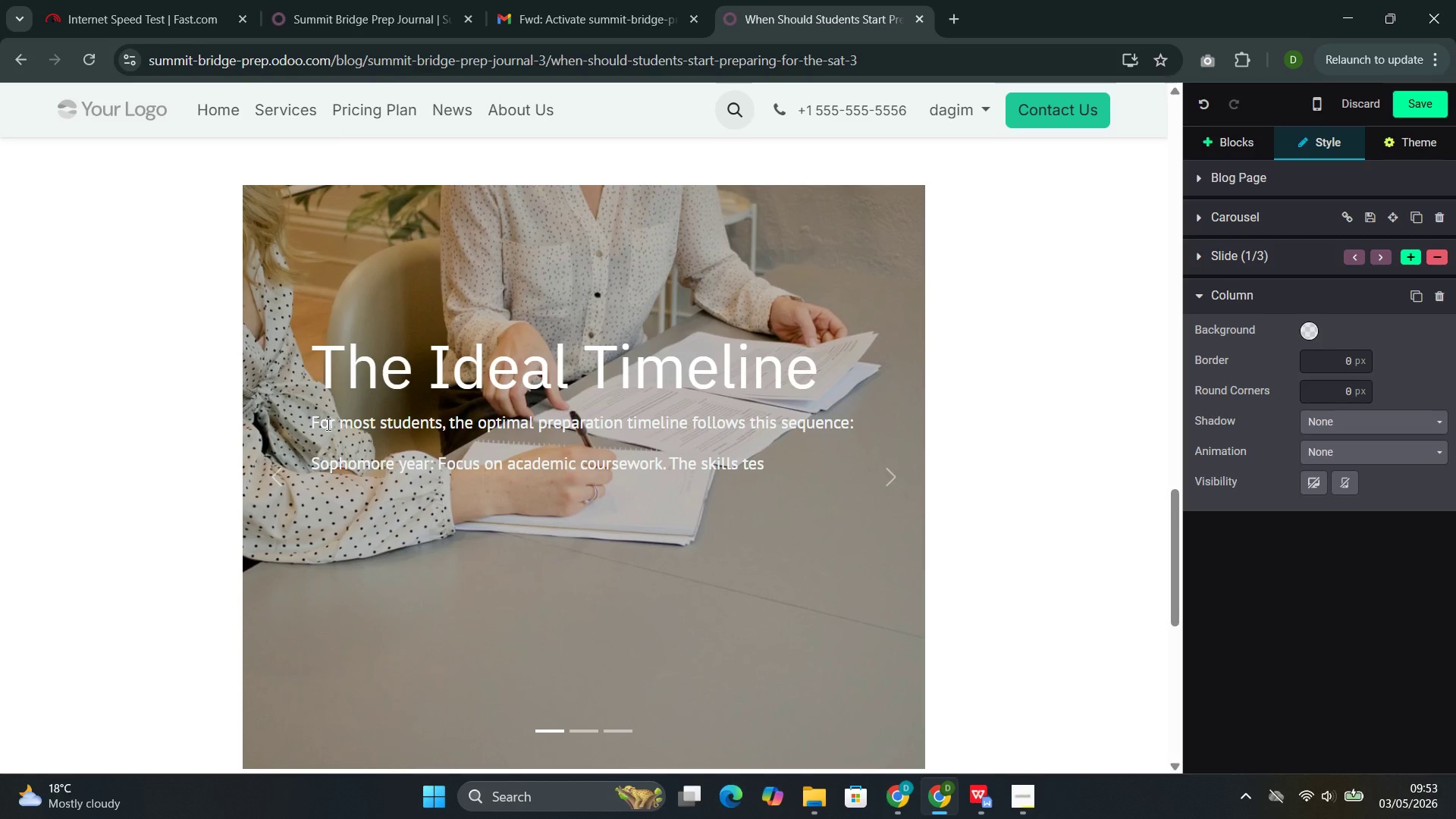 
type(ted on the SAT)
 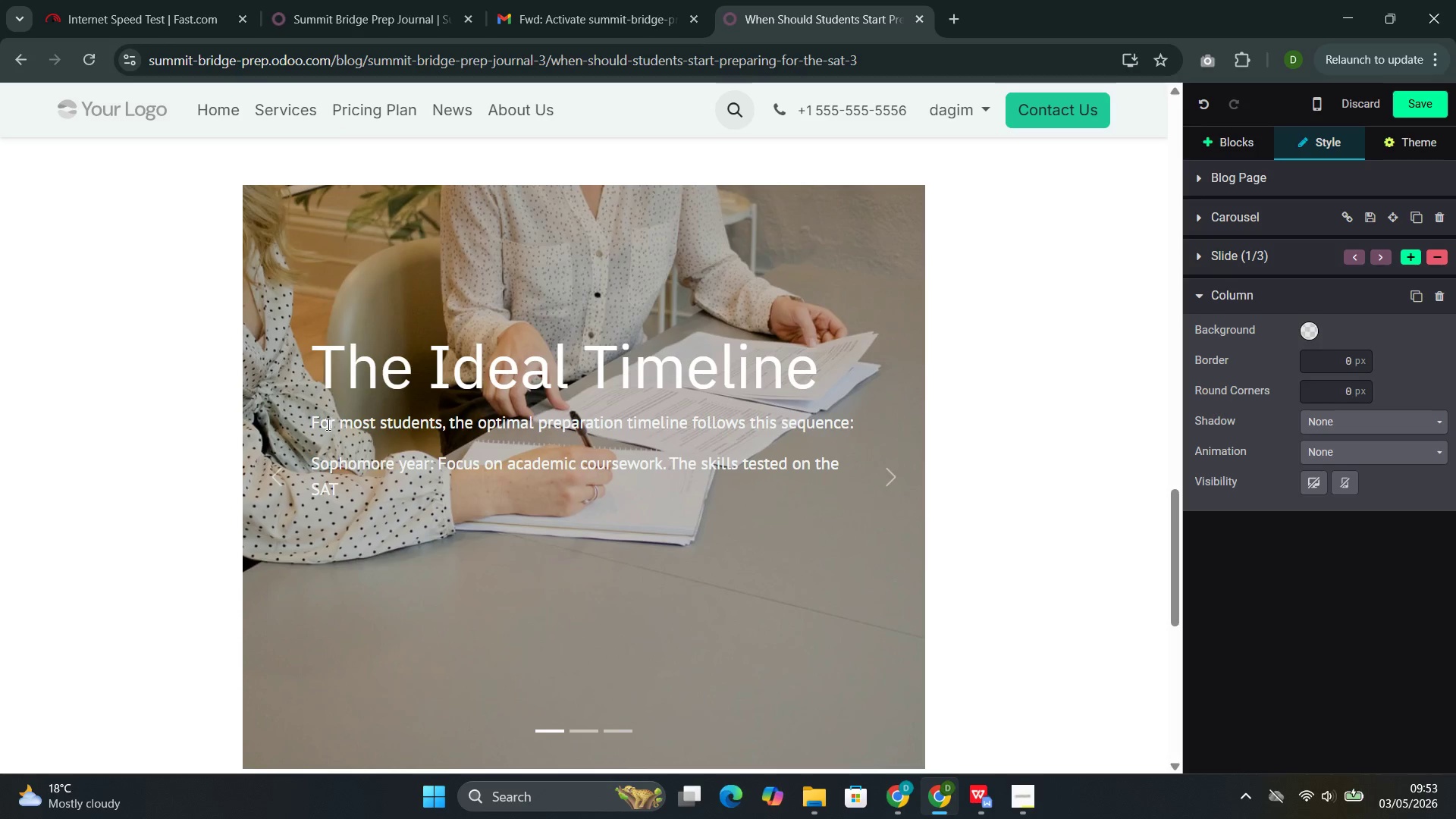 
type( are )
 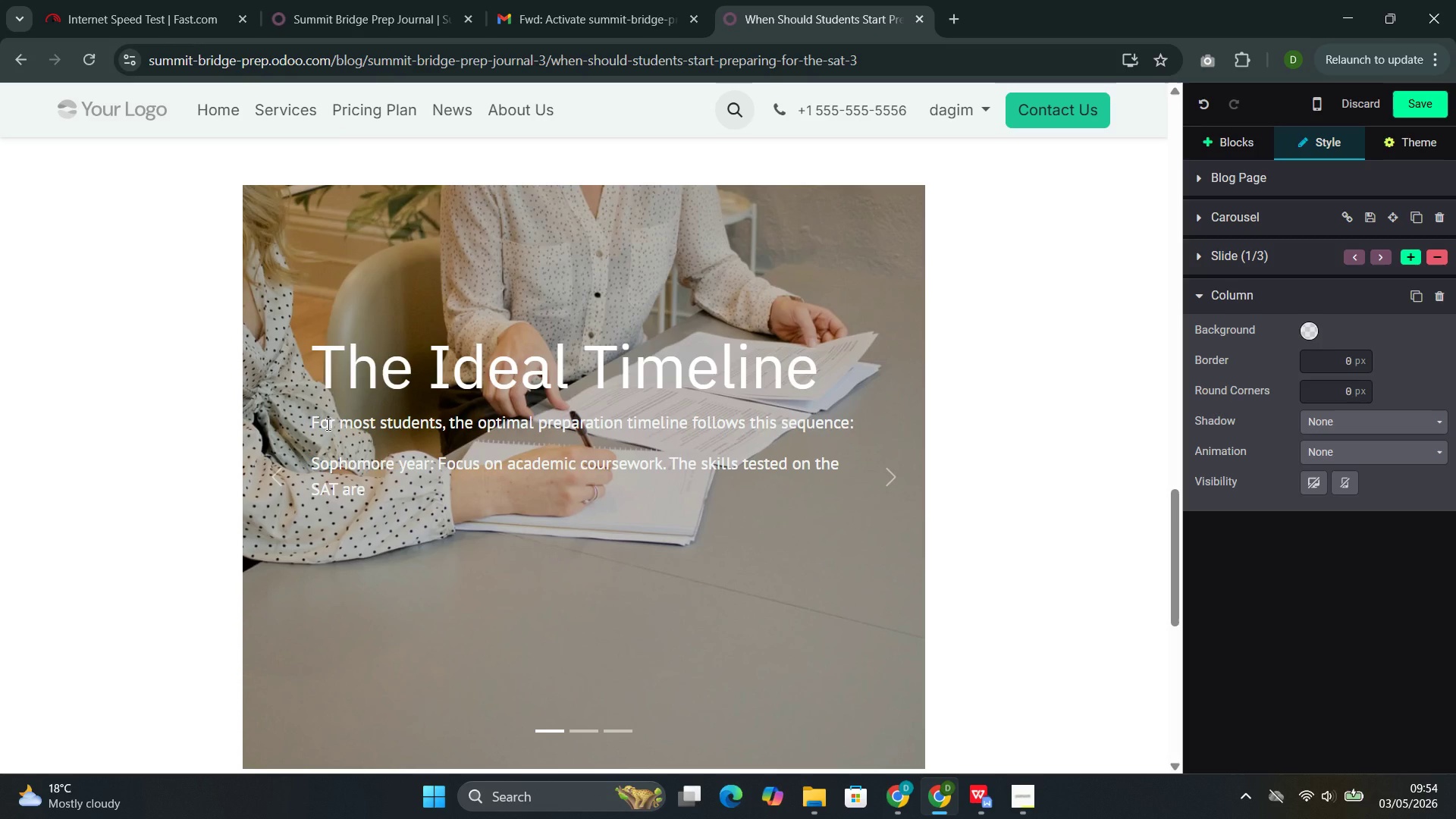 
wait(40.58)
 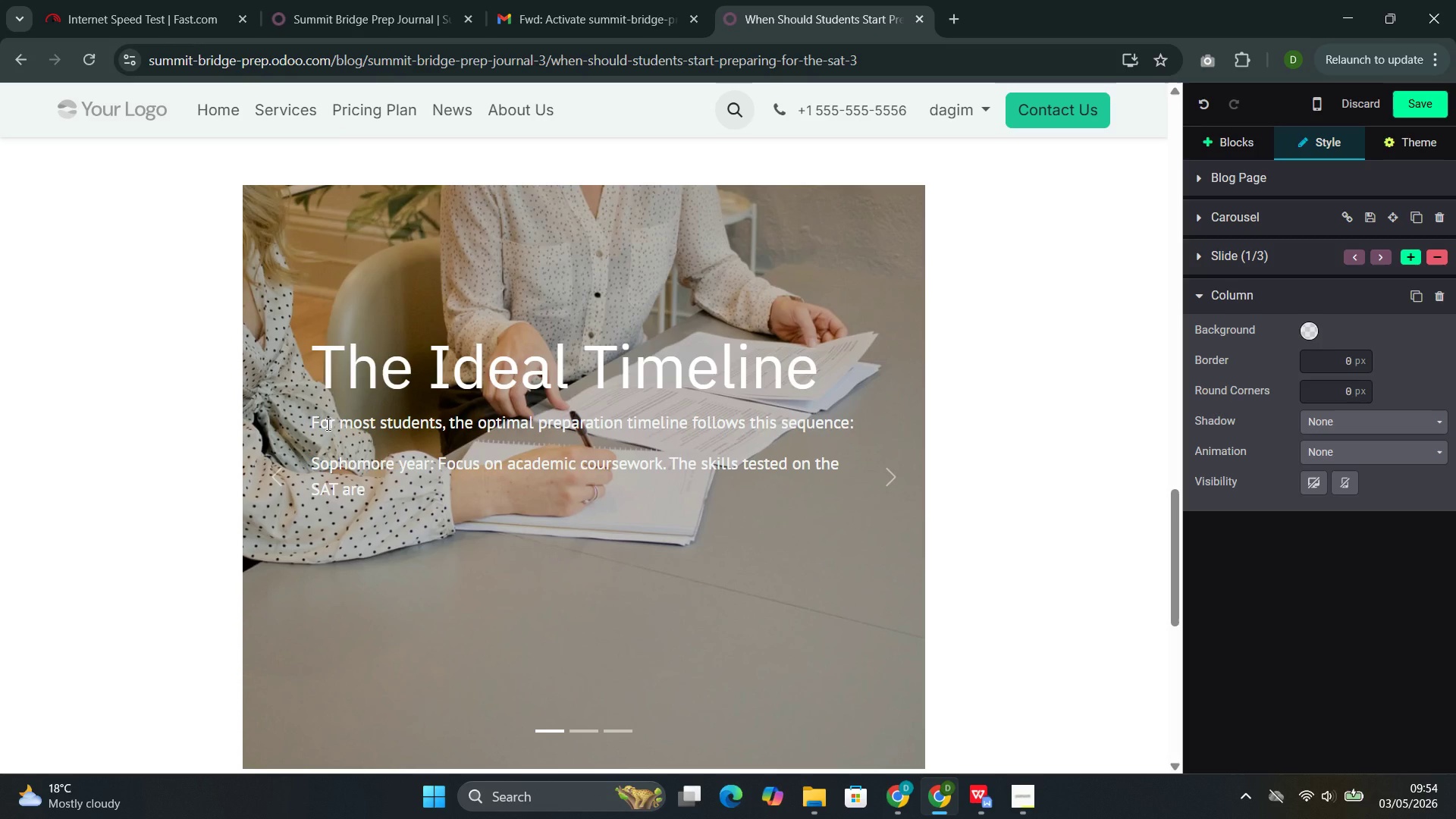 
type(built tested o)
key(Backspace)
key(Backspace)
key(Backspace)
key(Backspace)
key(Backspace)
key(Backspace)
key(Backspace)
key(Backspace)
type(in the classroom )
key(Backspace)
type(. No formal test per)
key(Backspace)
key(Backspace)
type(reparation is needn)
key(Backspace)
type(ed yet )
 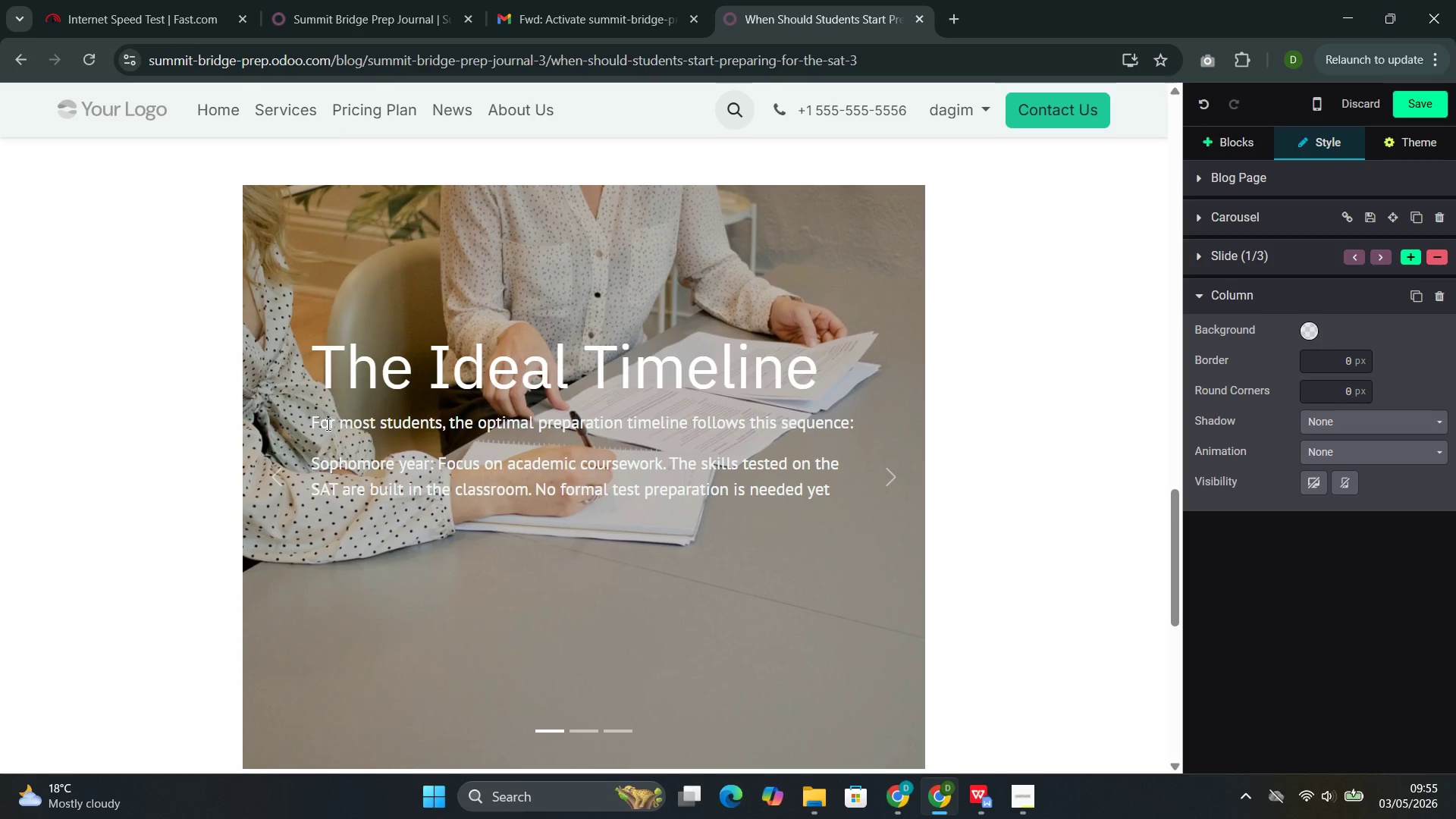 
wait(41.3)
 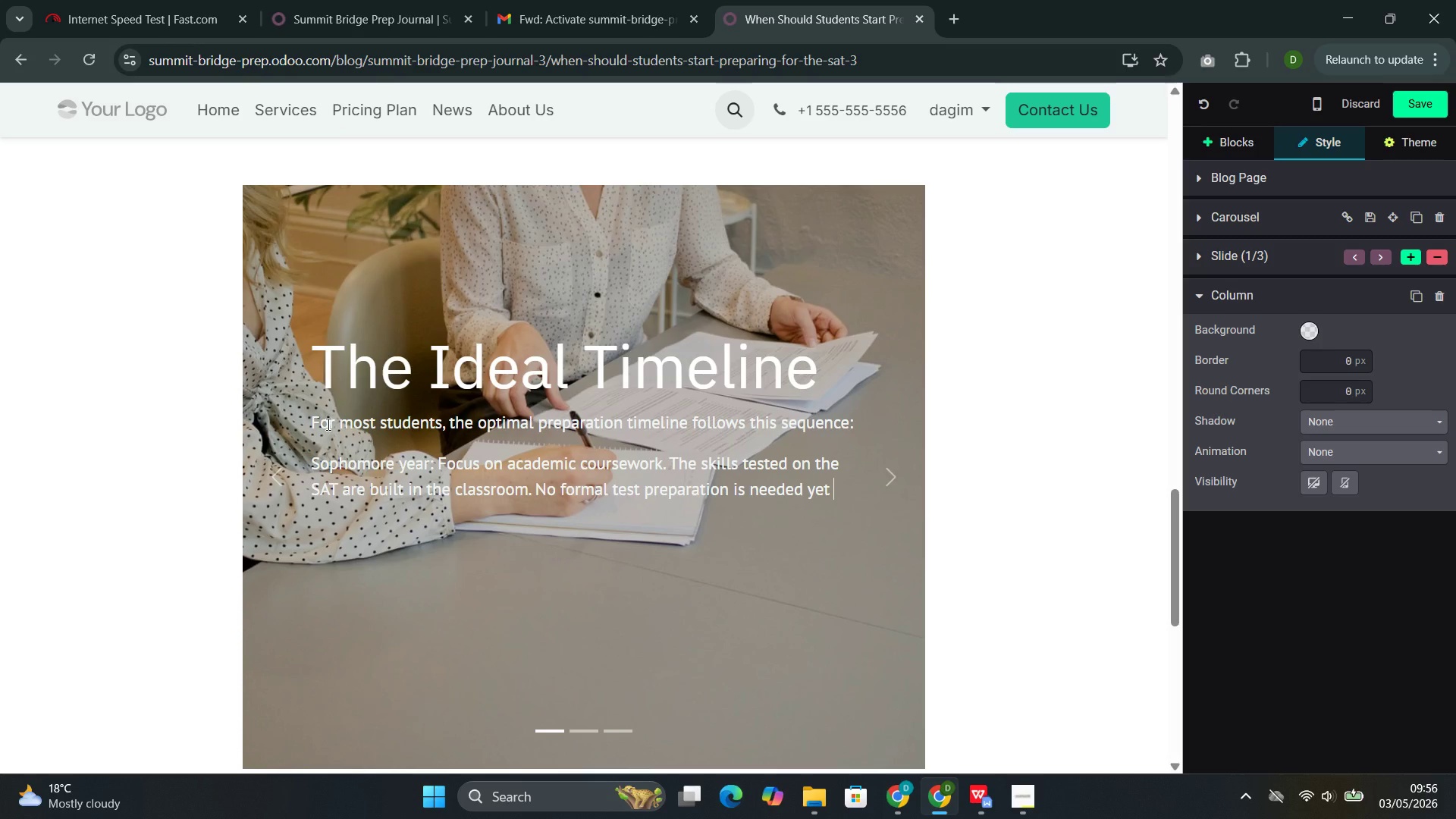 
key(Period)
 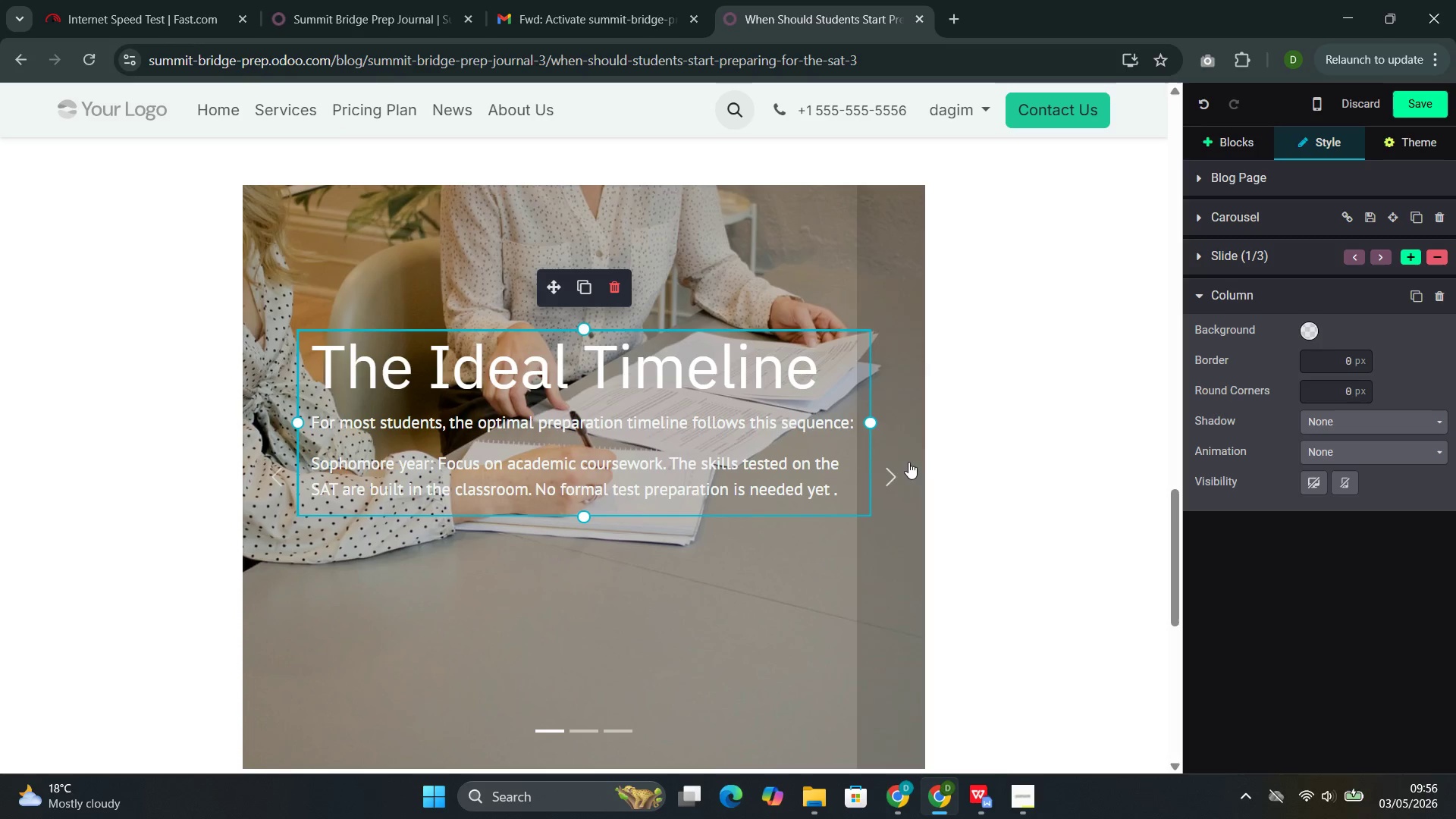 
left_click([890, 484])
 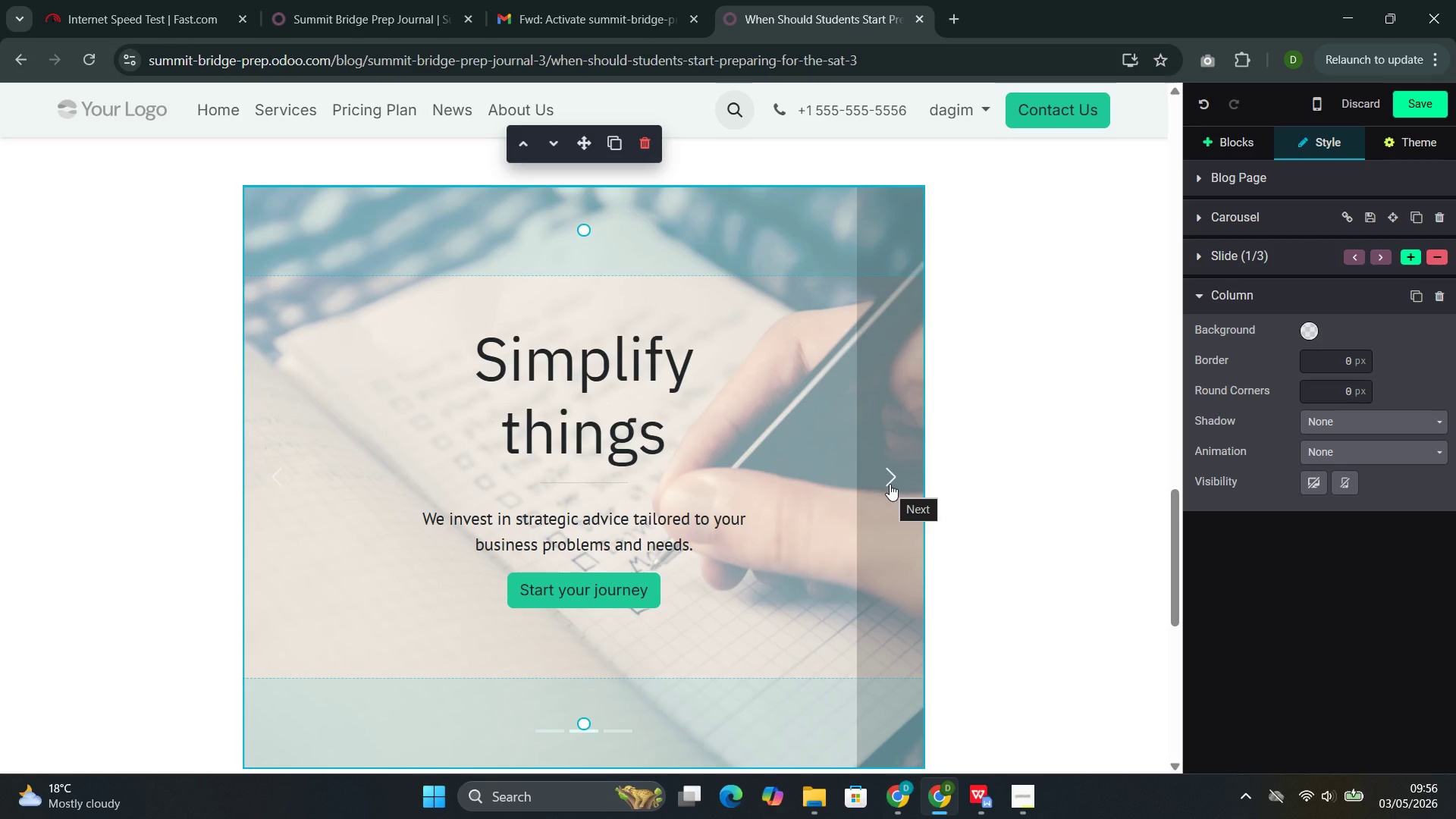 
wait(6.95)
 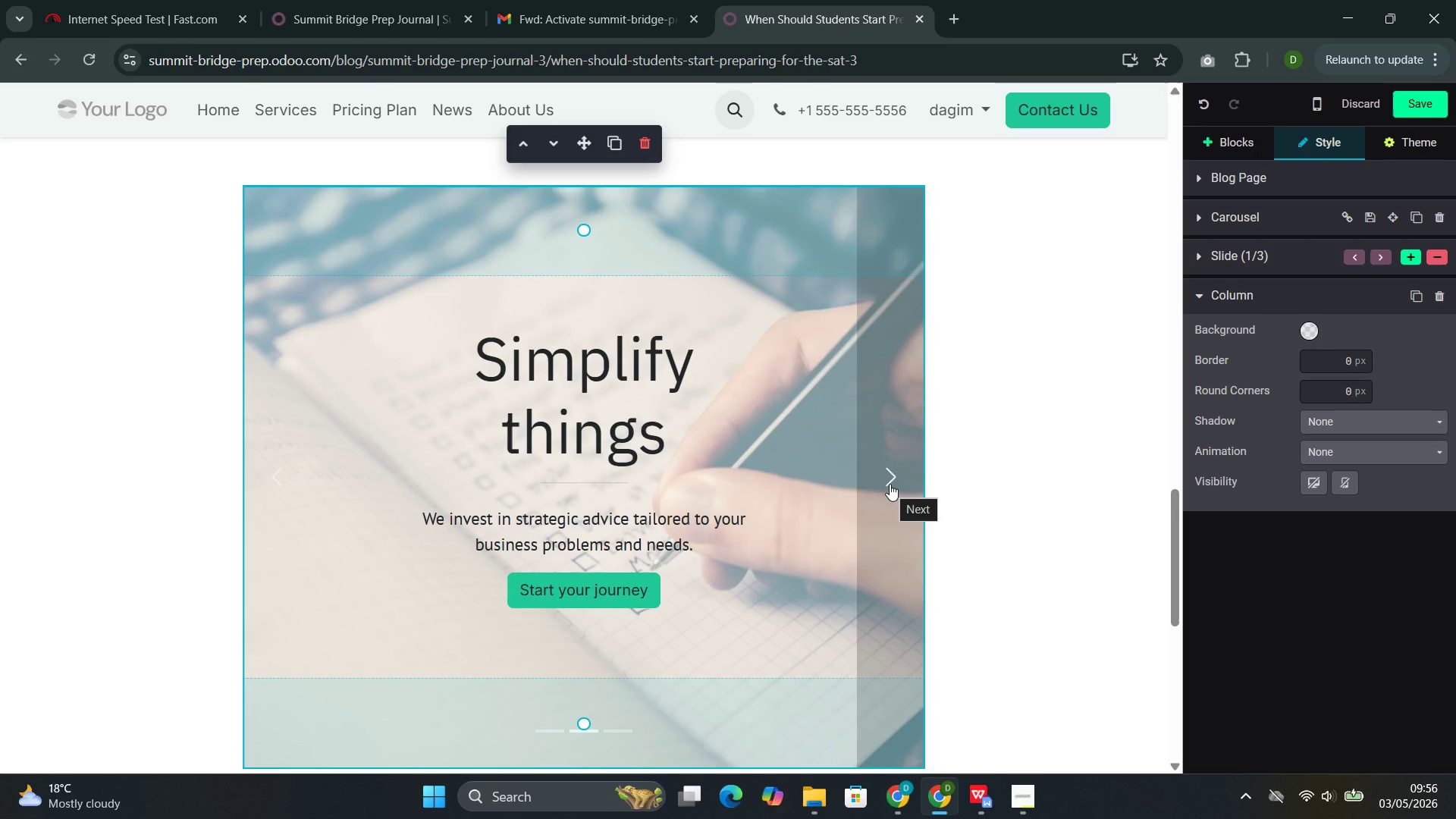 
left_click([294, 433])
 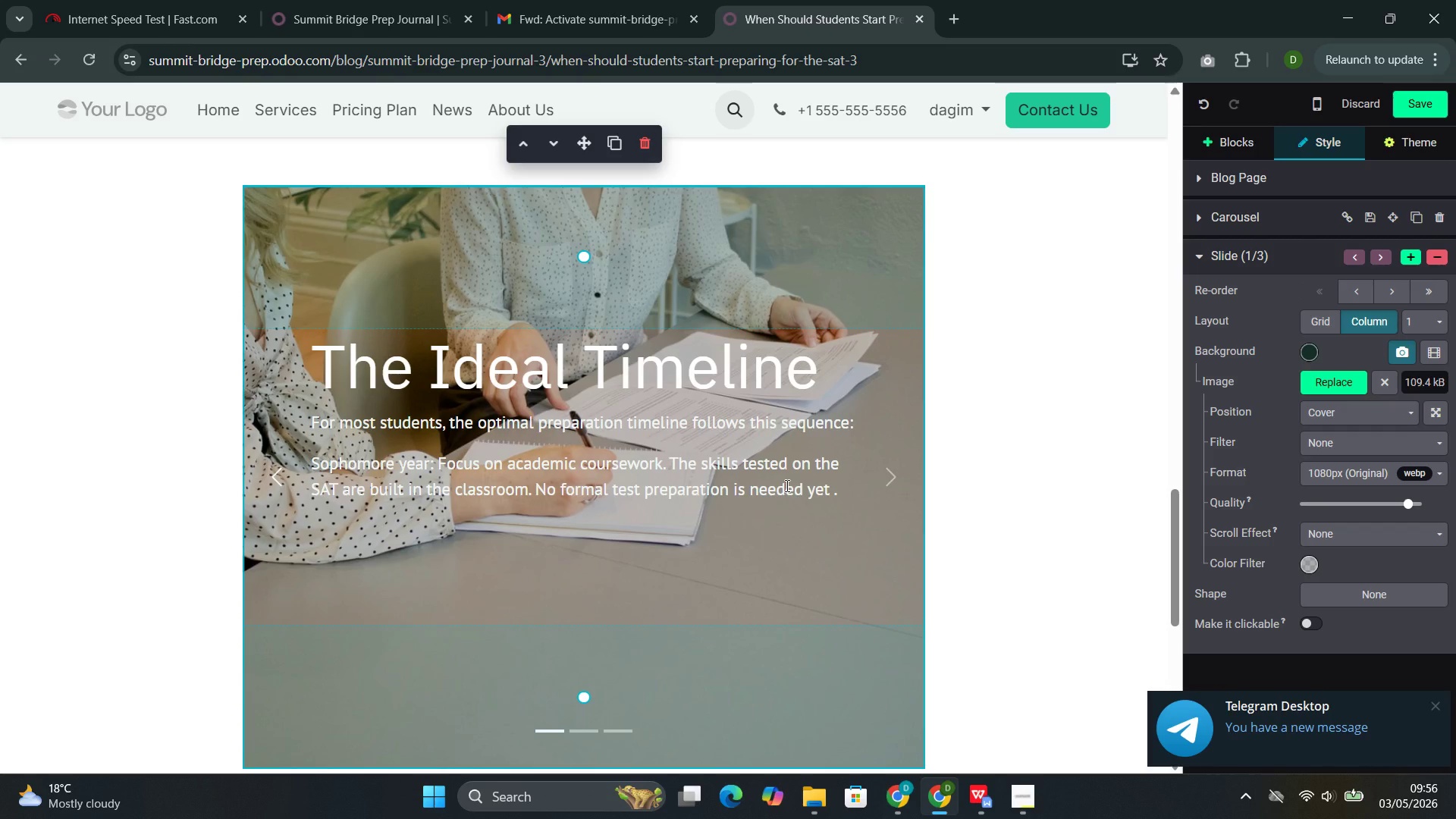 
wait(11.34)
 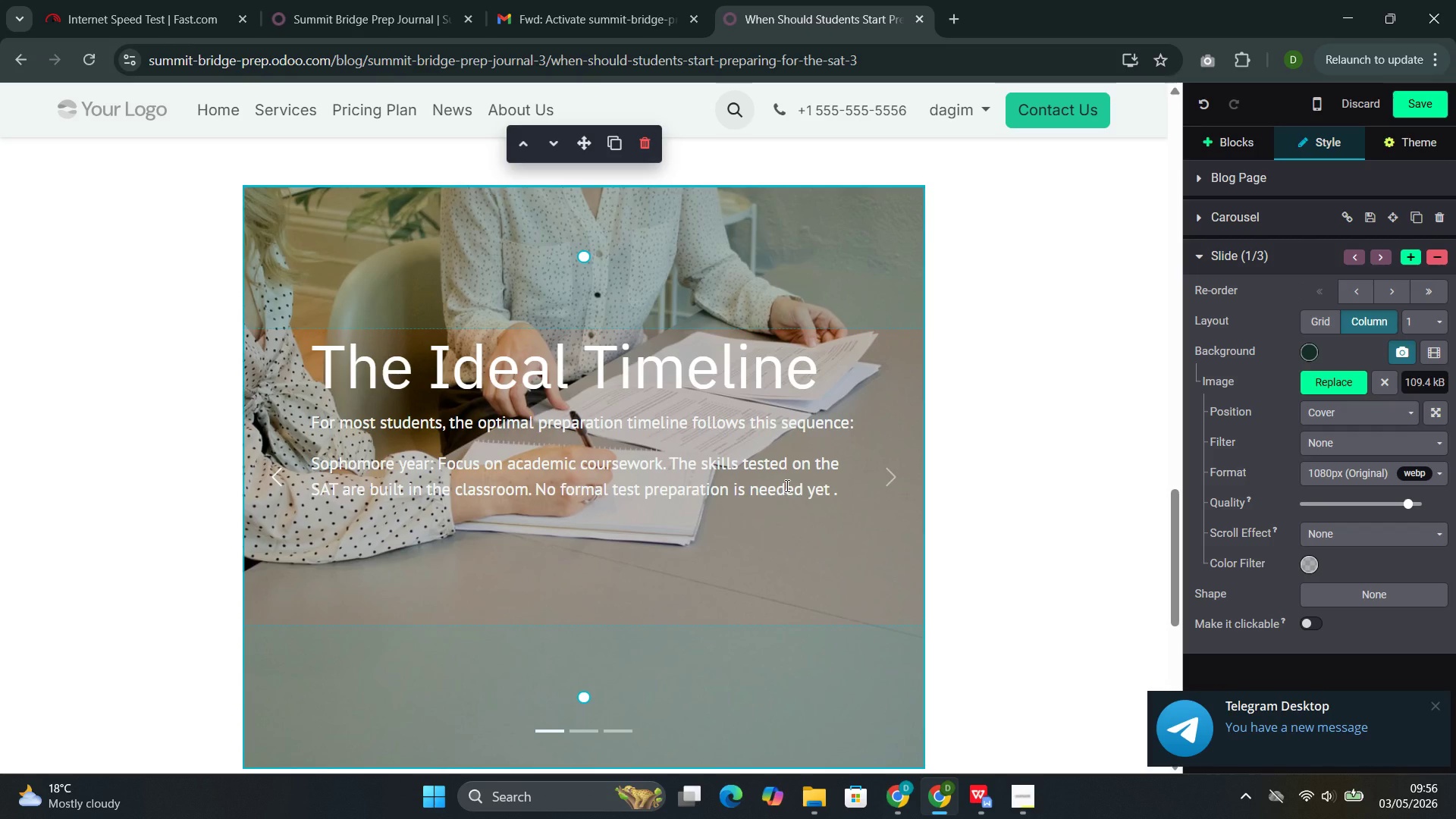 
left_click([1410, 264])
 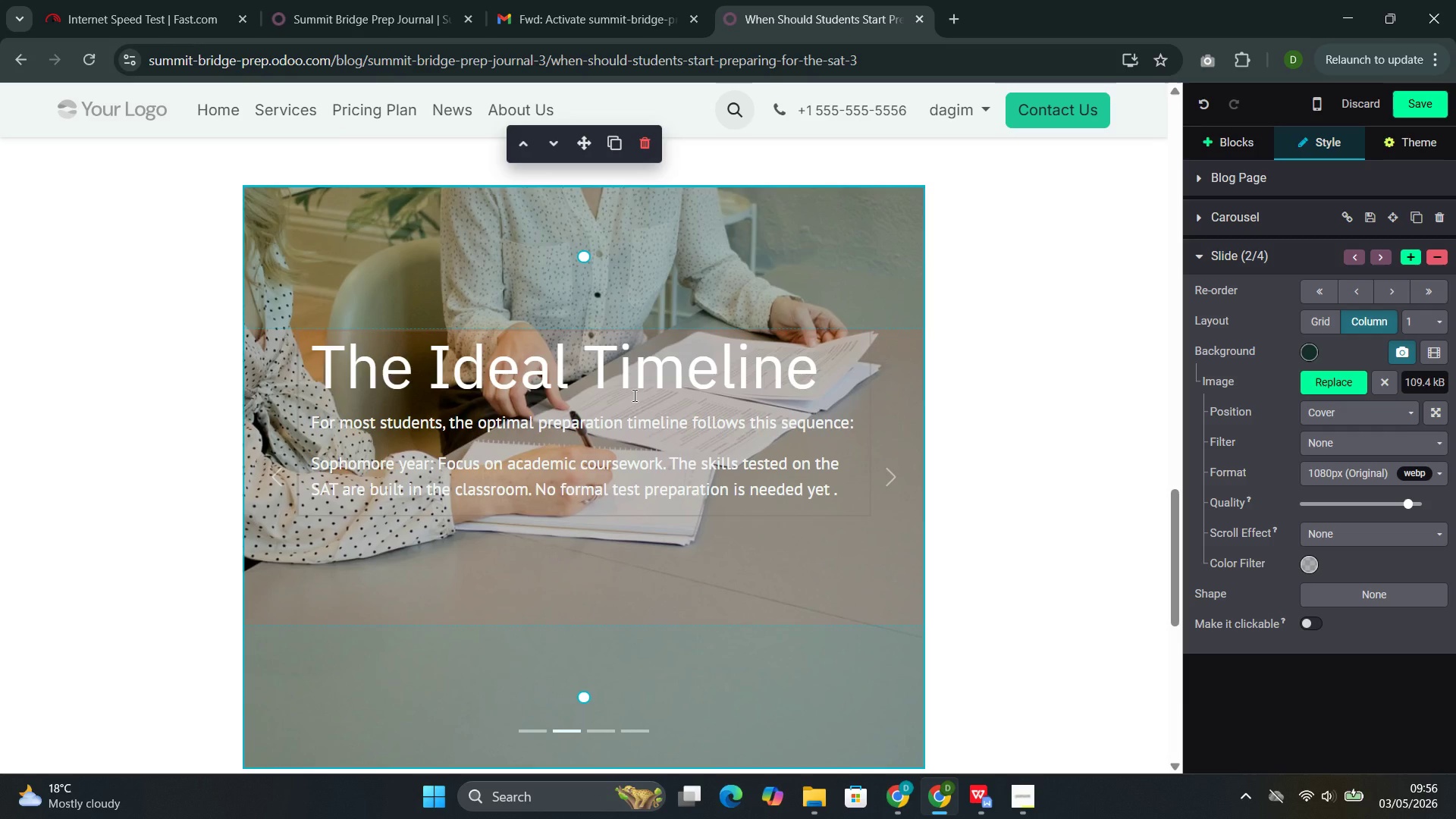 
wait(23.23)
 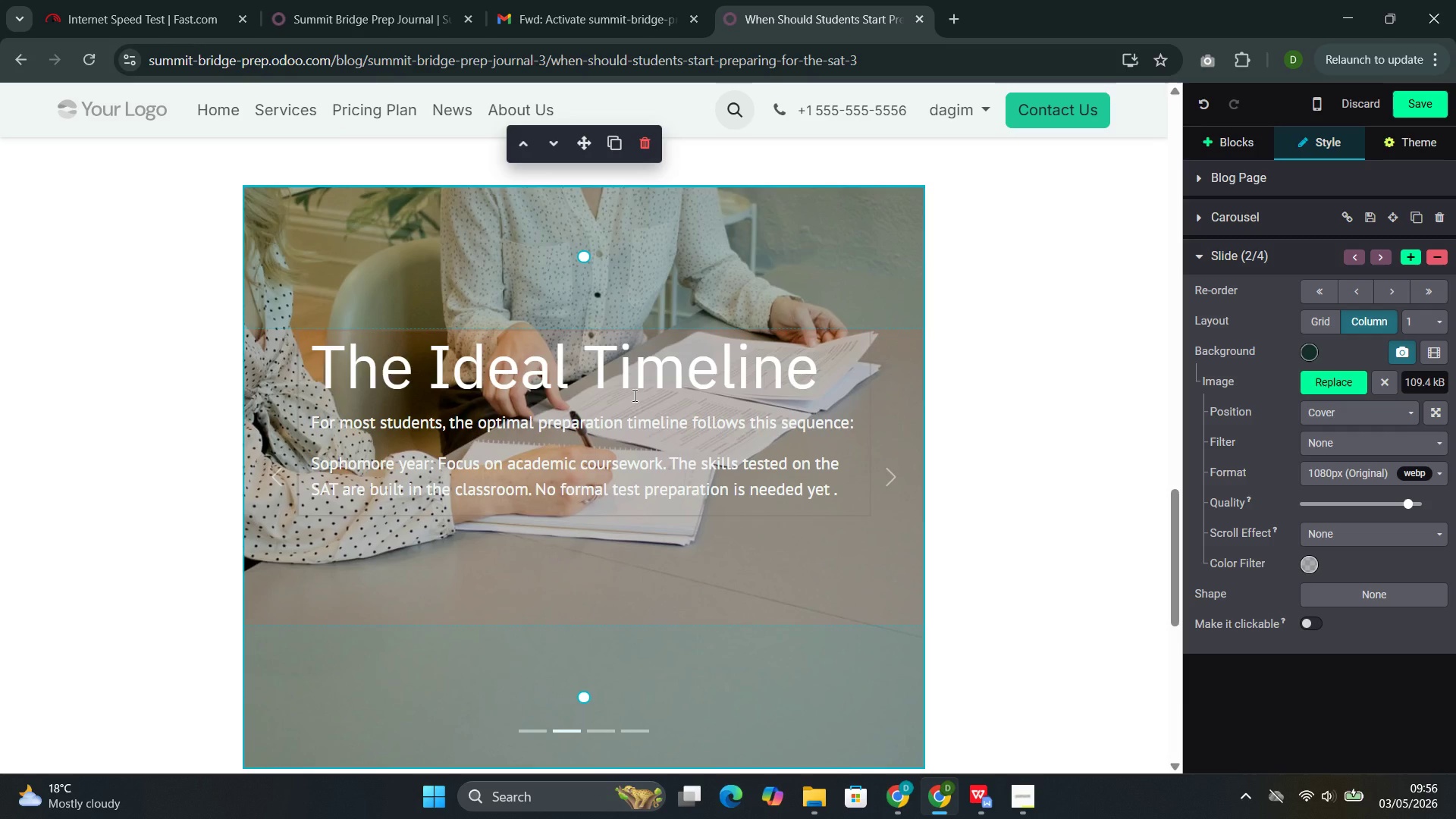 
left_click_drag(start_coordinate=[829, 365], to_coordinate=[311, 356])
 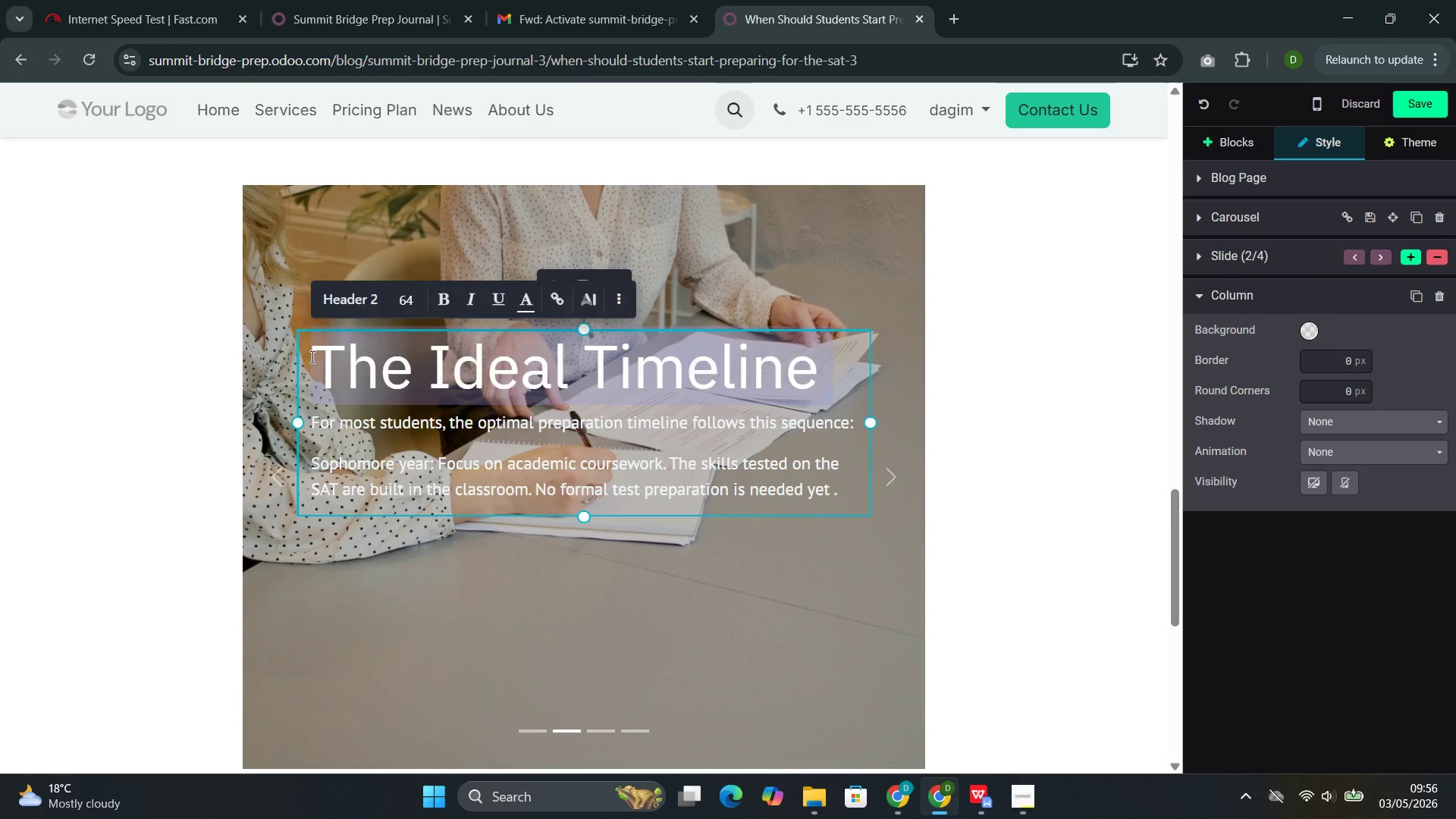 
key(Backspace)
 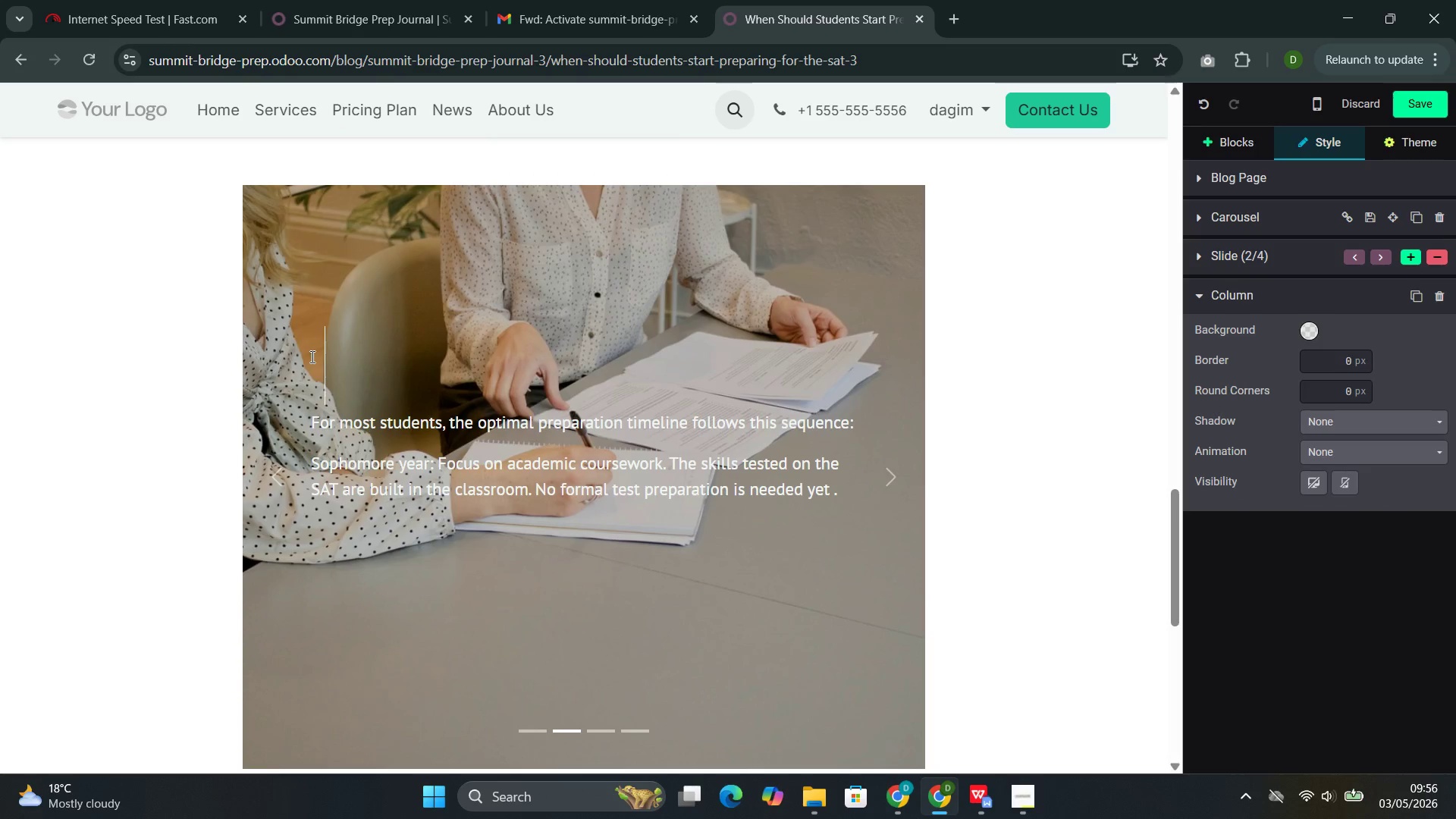 
key(Backspace)
 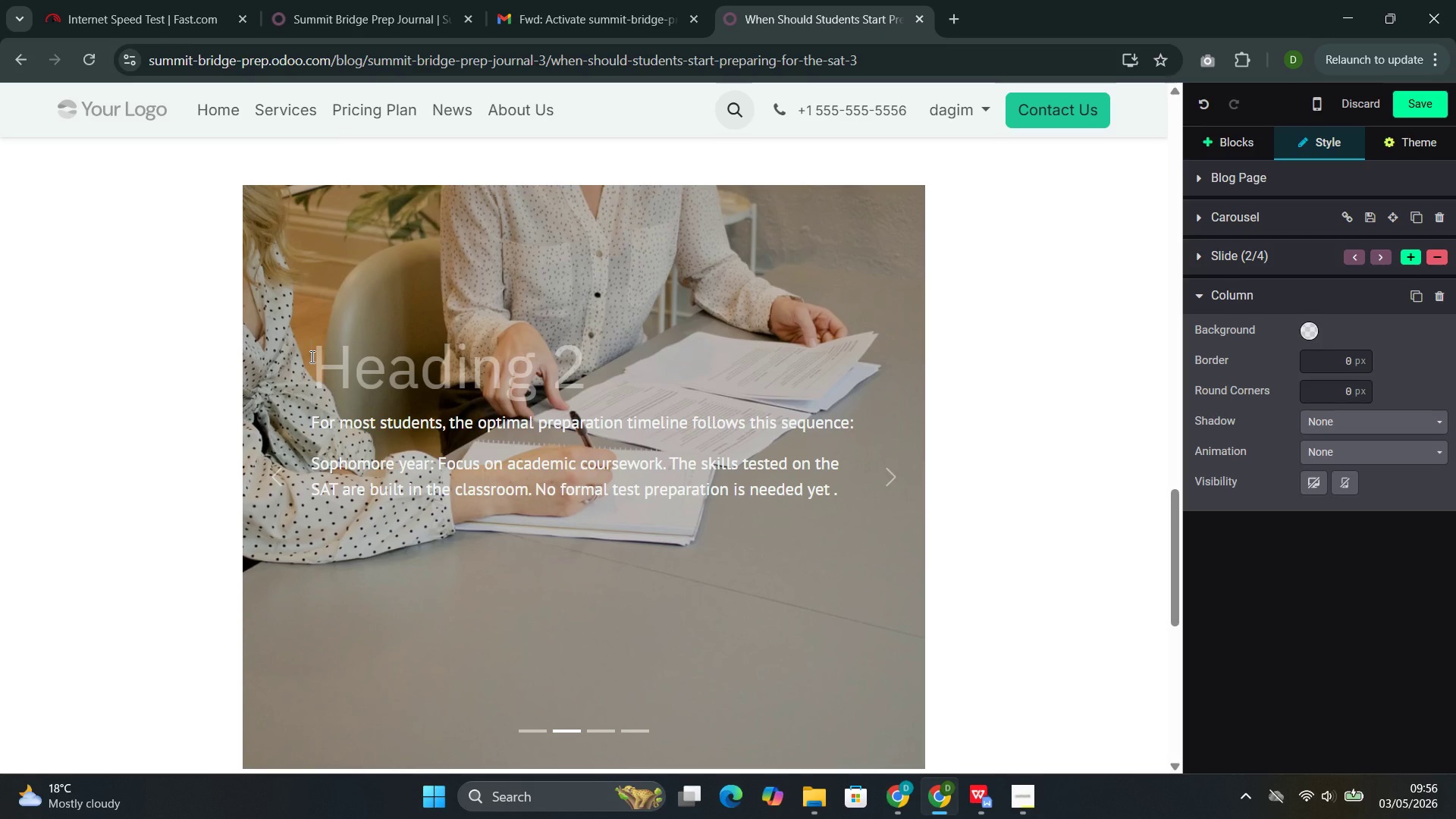 
key(Backspace)
 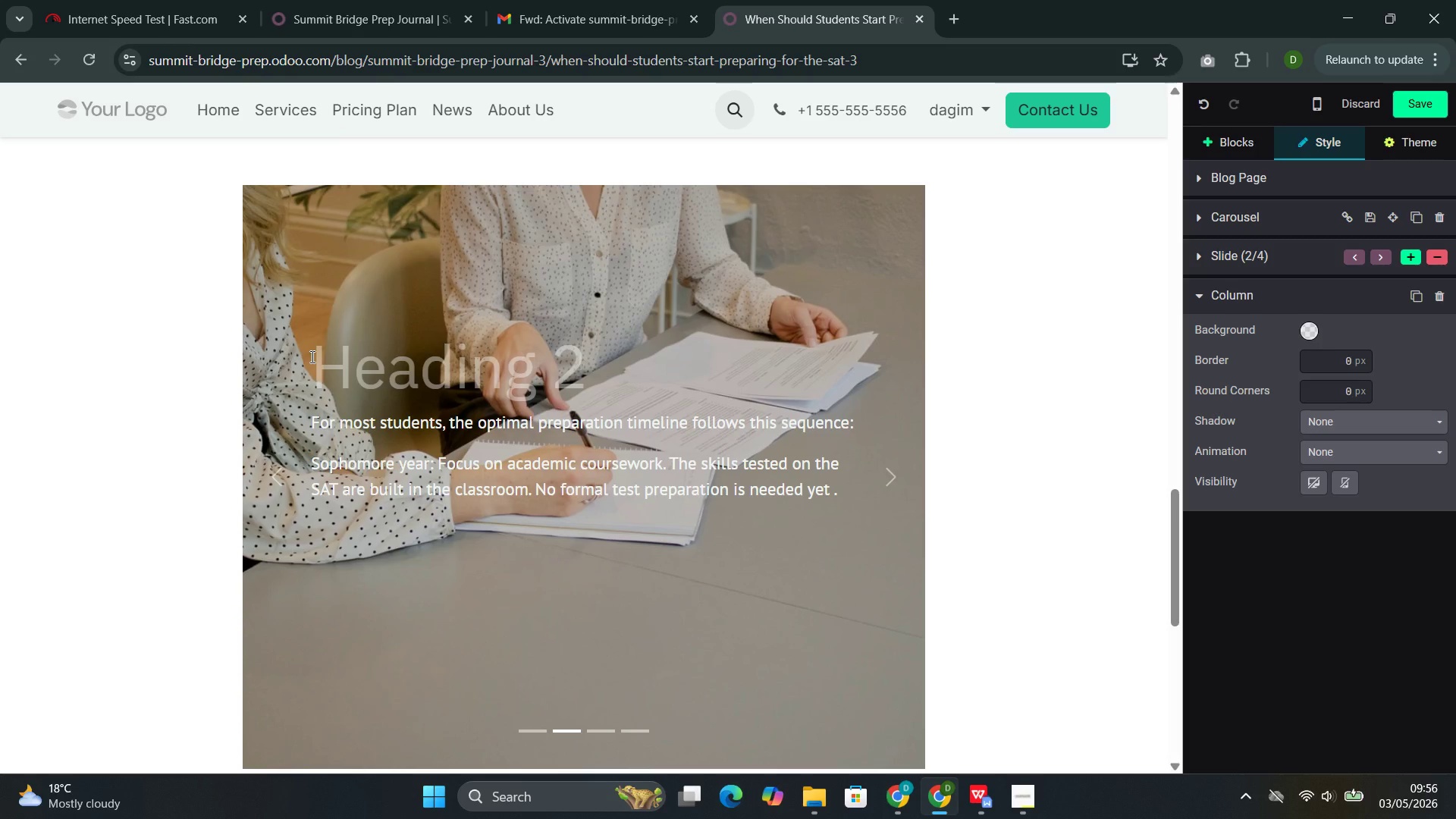 
key(Backspace)
 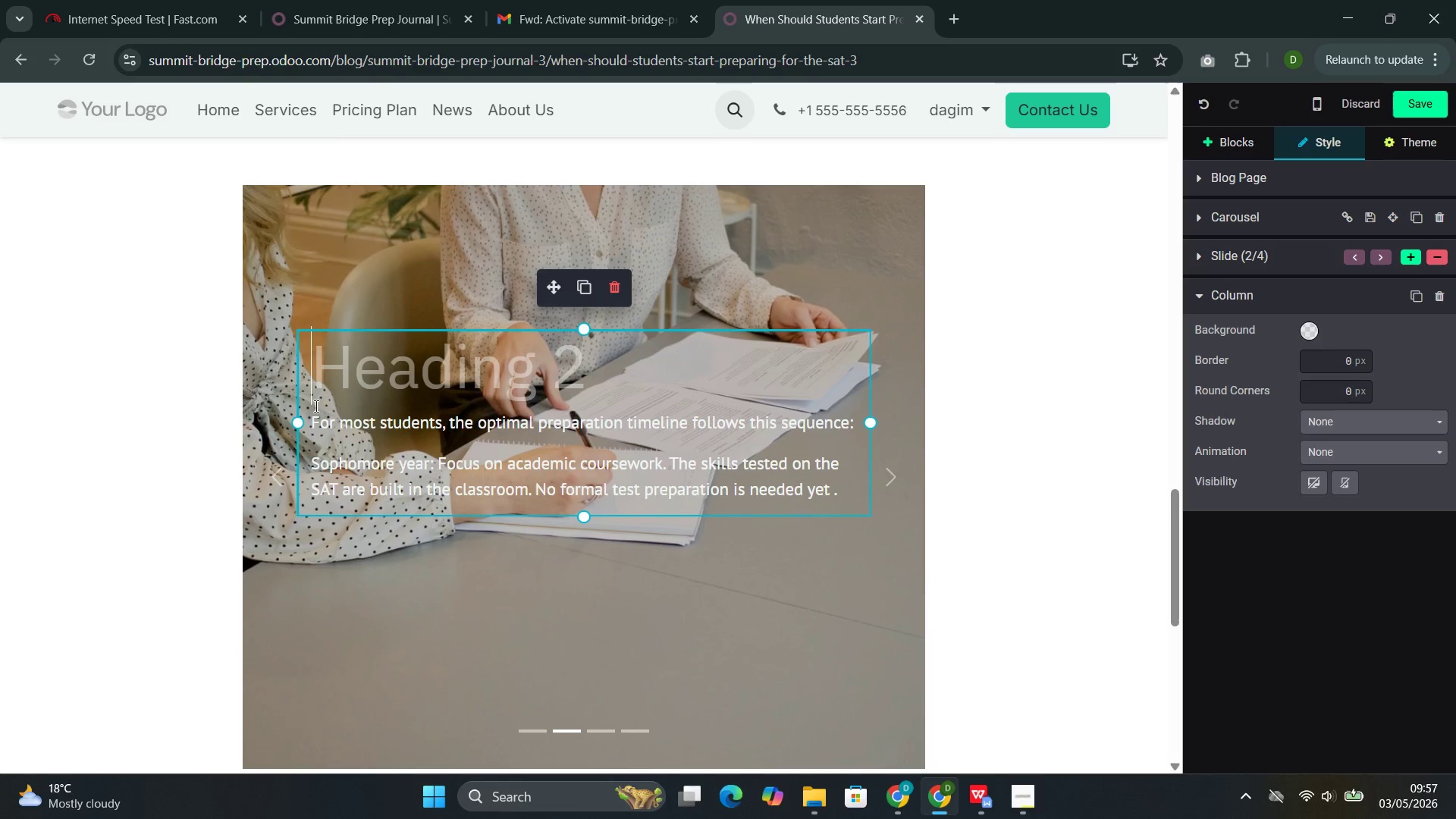 
left_click([307, 409])
 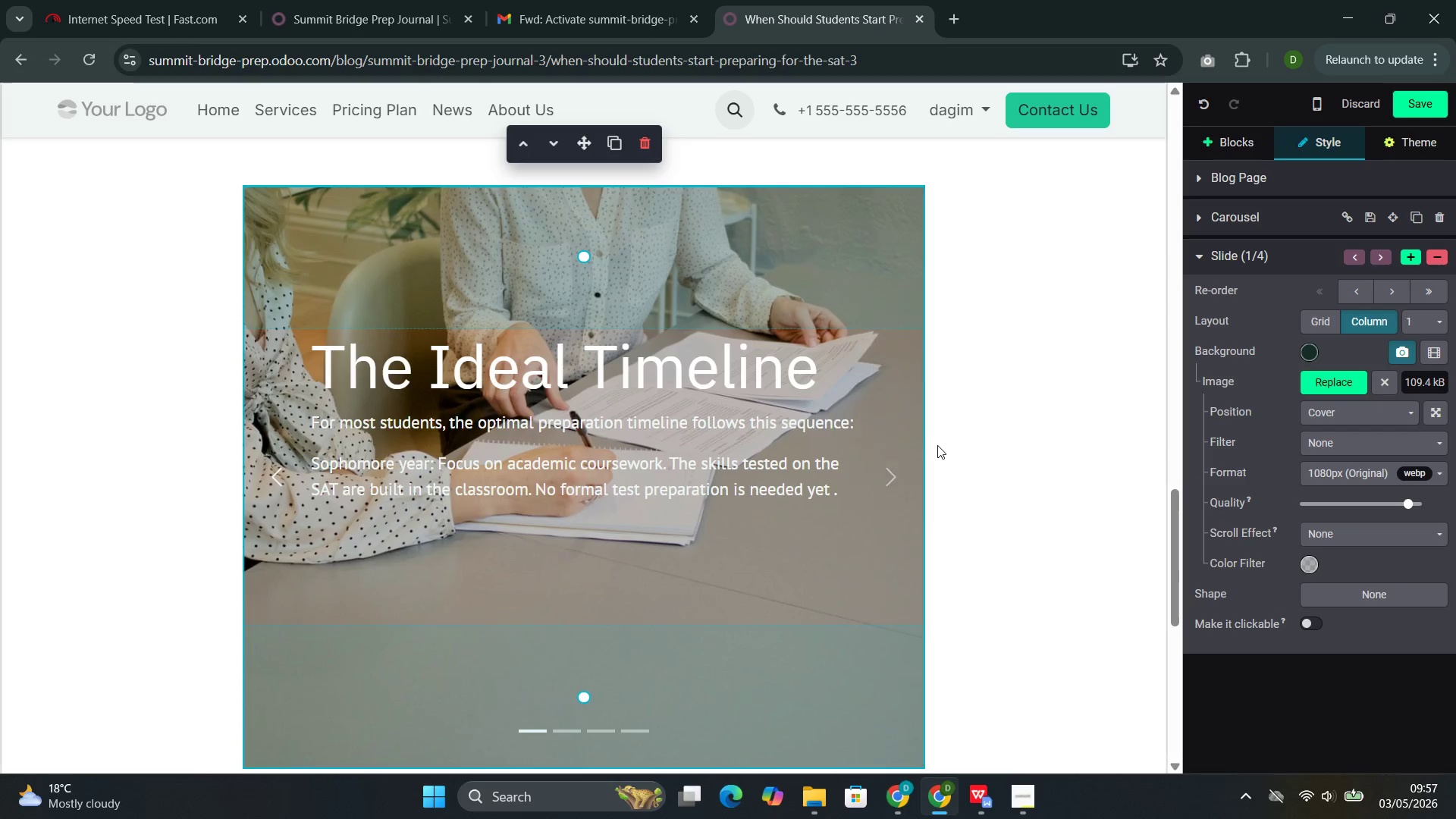 
left_click([908, 457])
 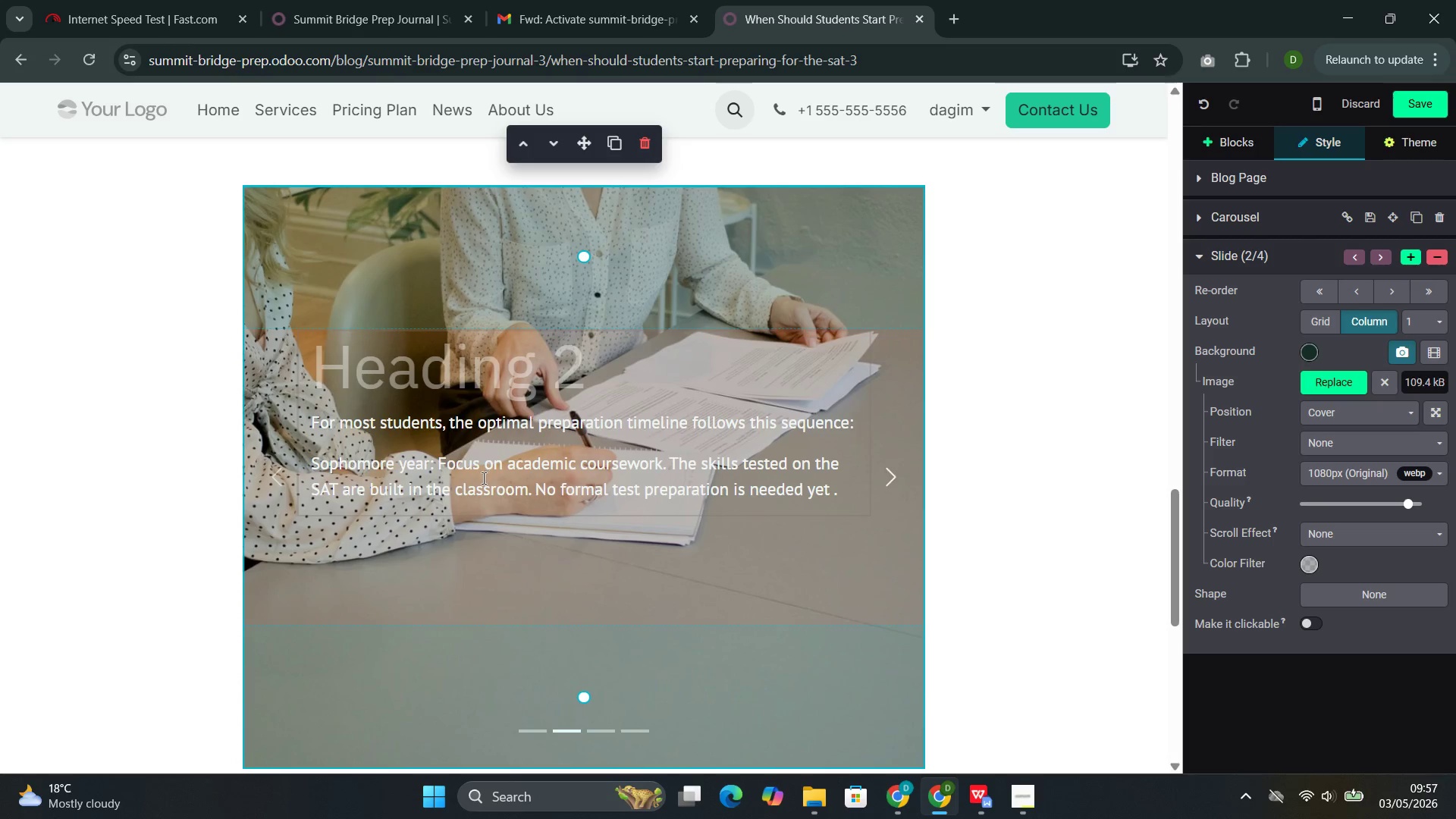 
left_click([328, 417])
 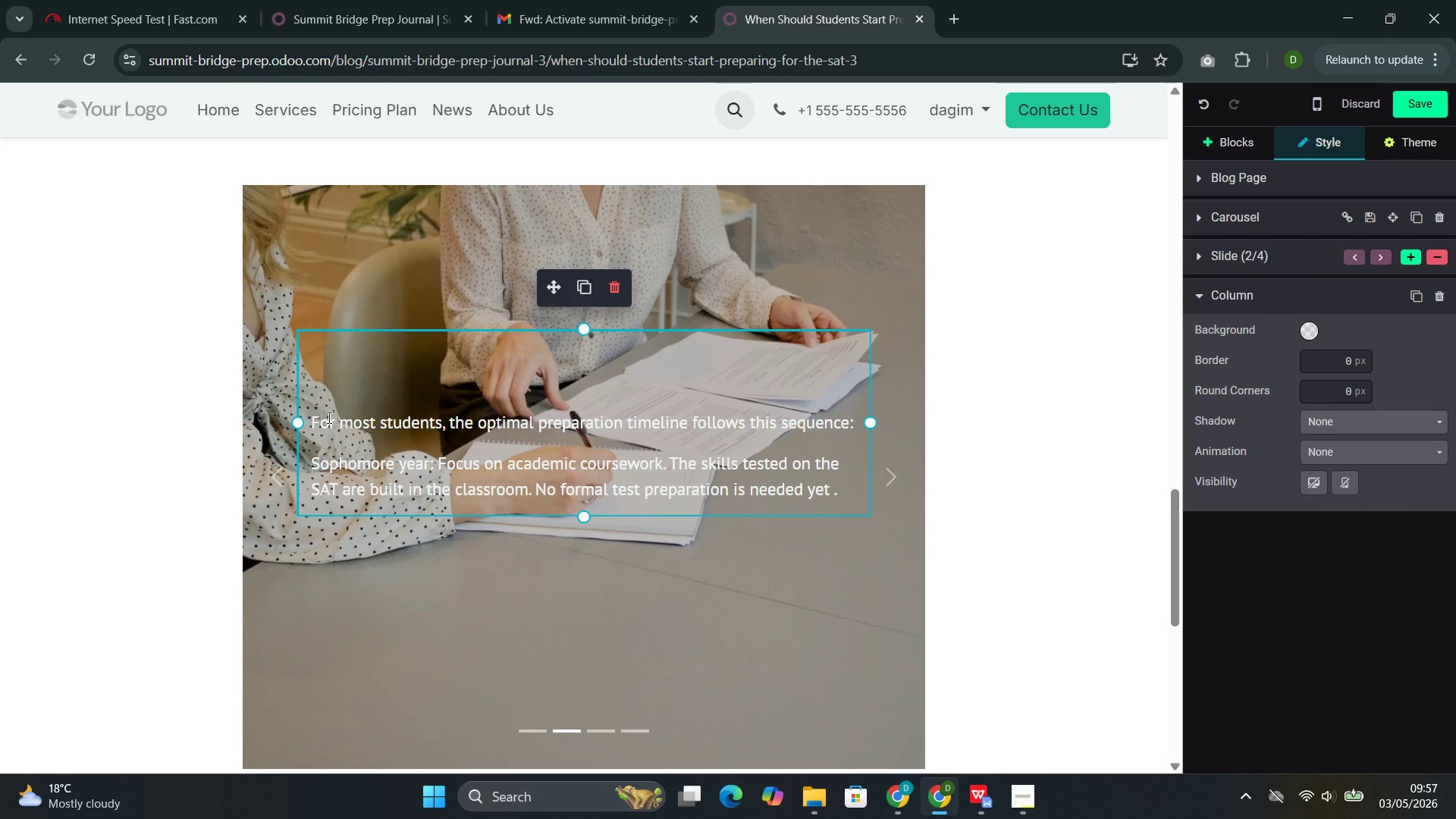 
key(ArrowLeft)
 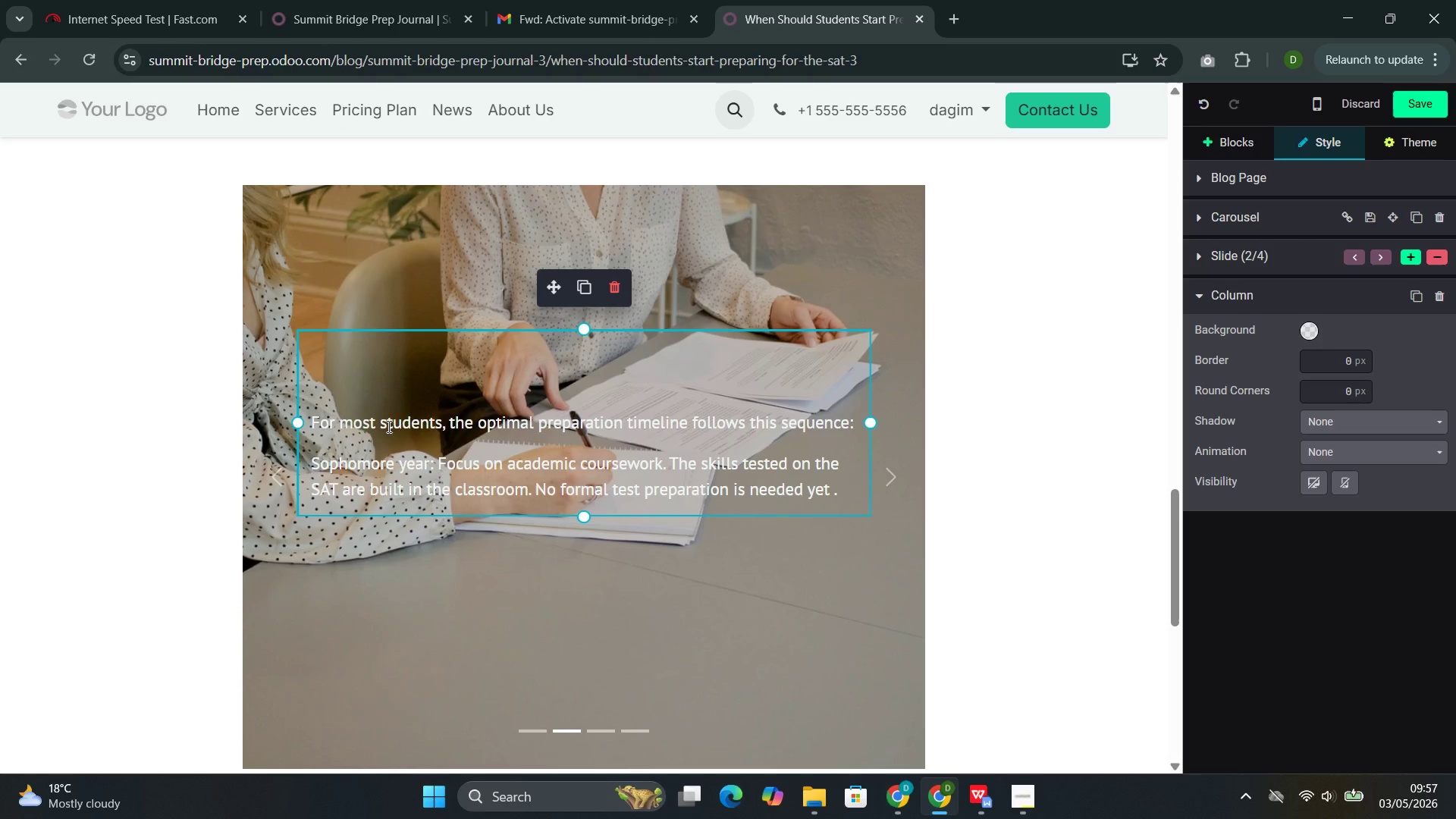 
double_click([400, 419])
 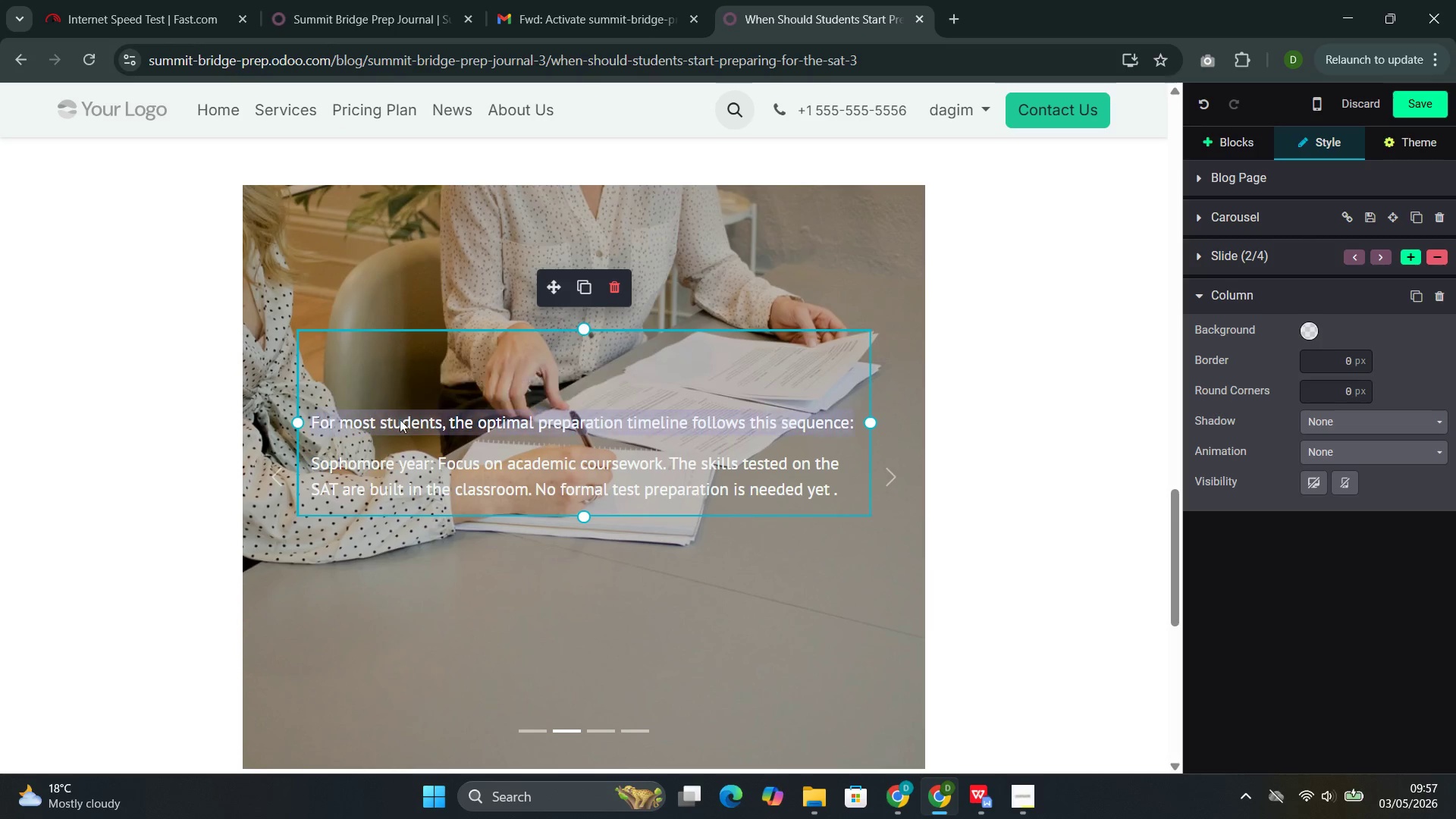 
triple_click([400, 419])
 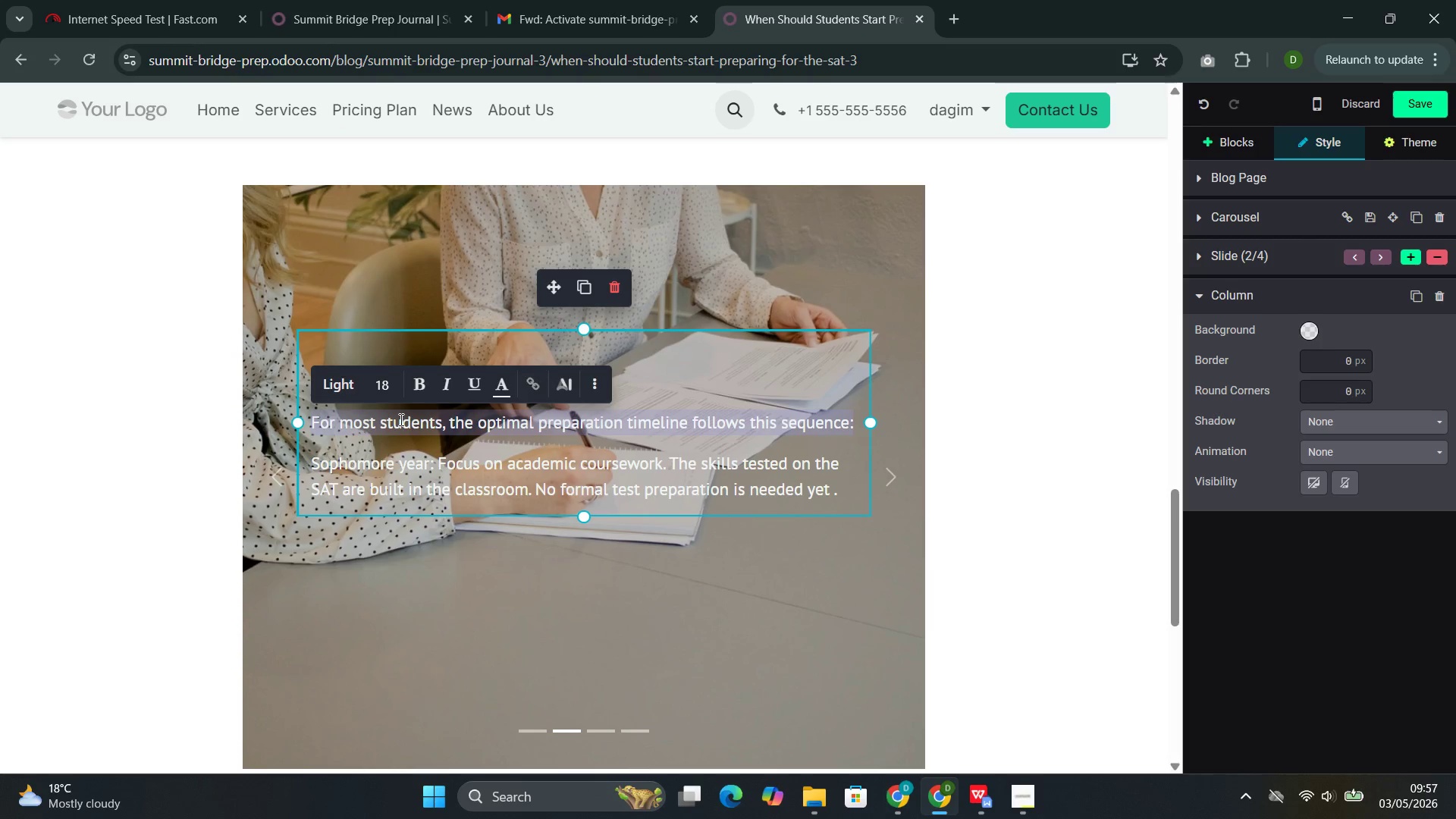 
triple_click([400, 419])
 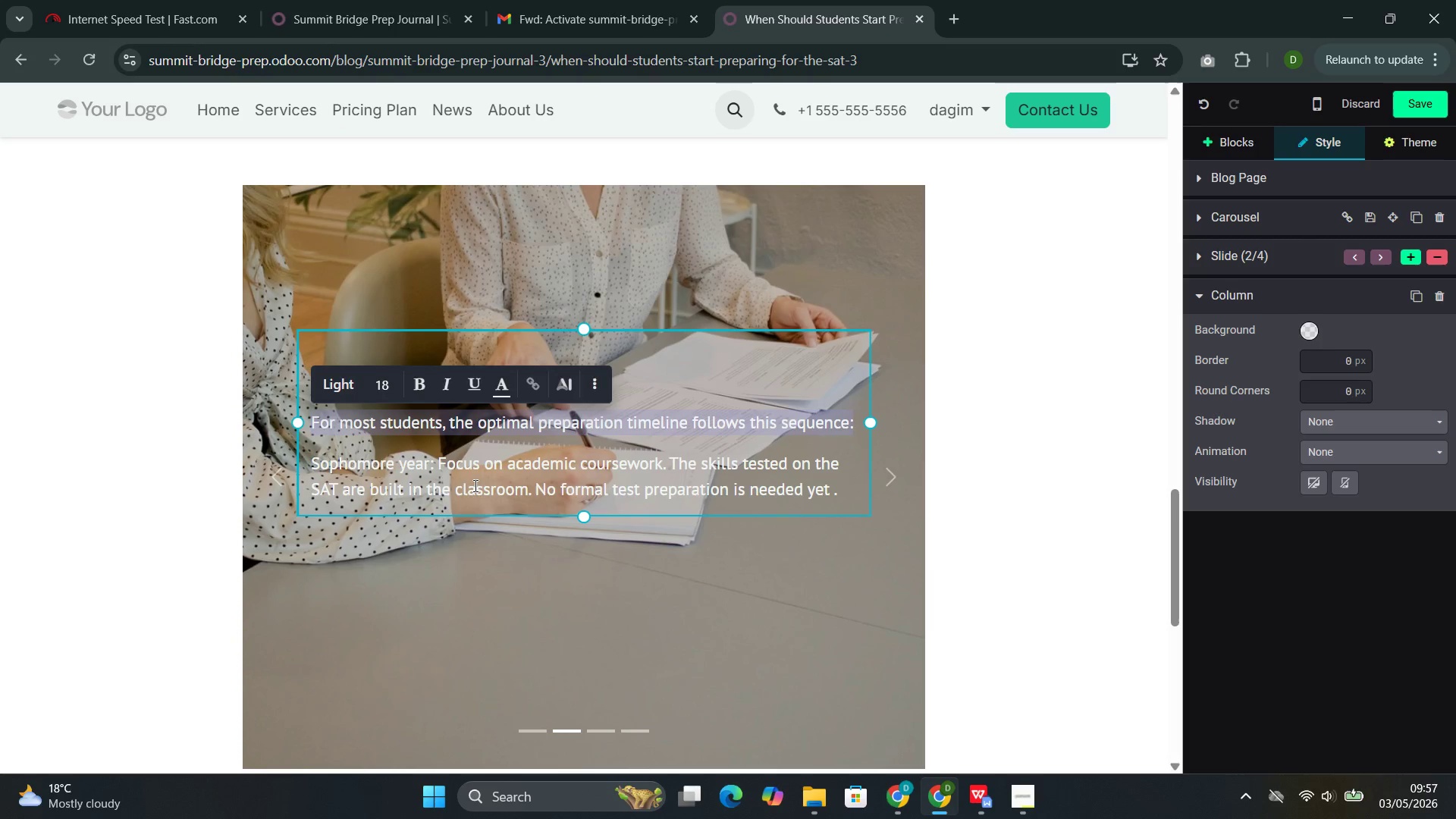 
double_click([475, 485])
 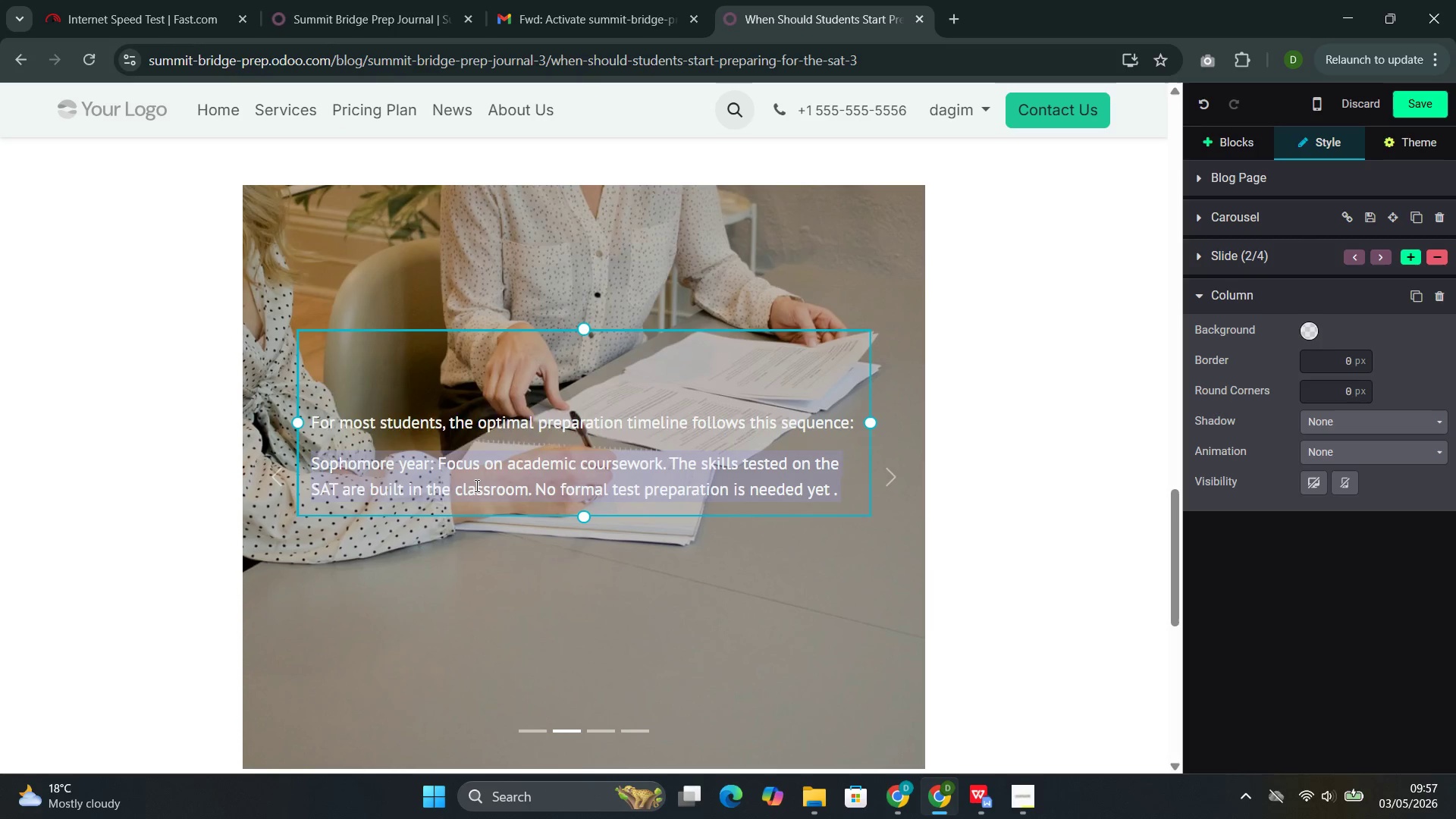 
triple_click([475, 485])
 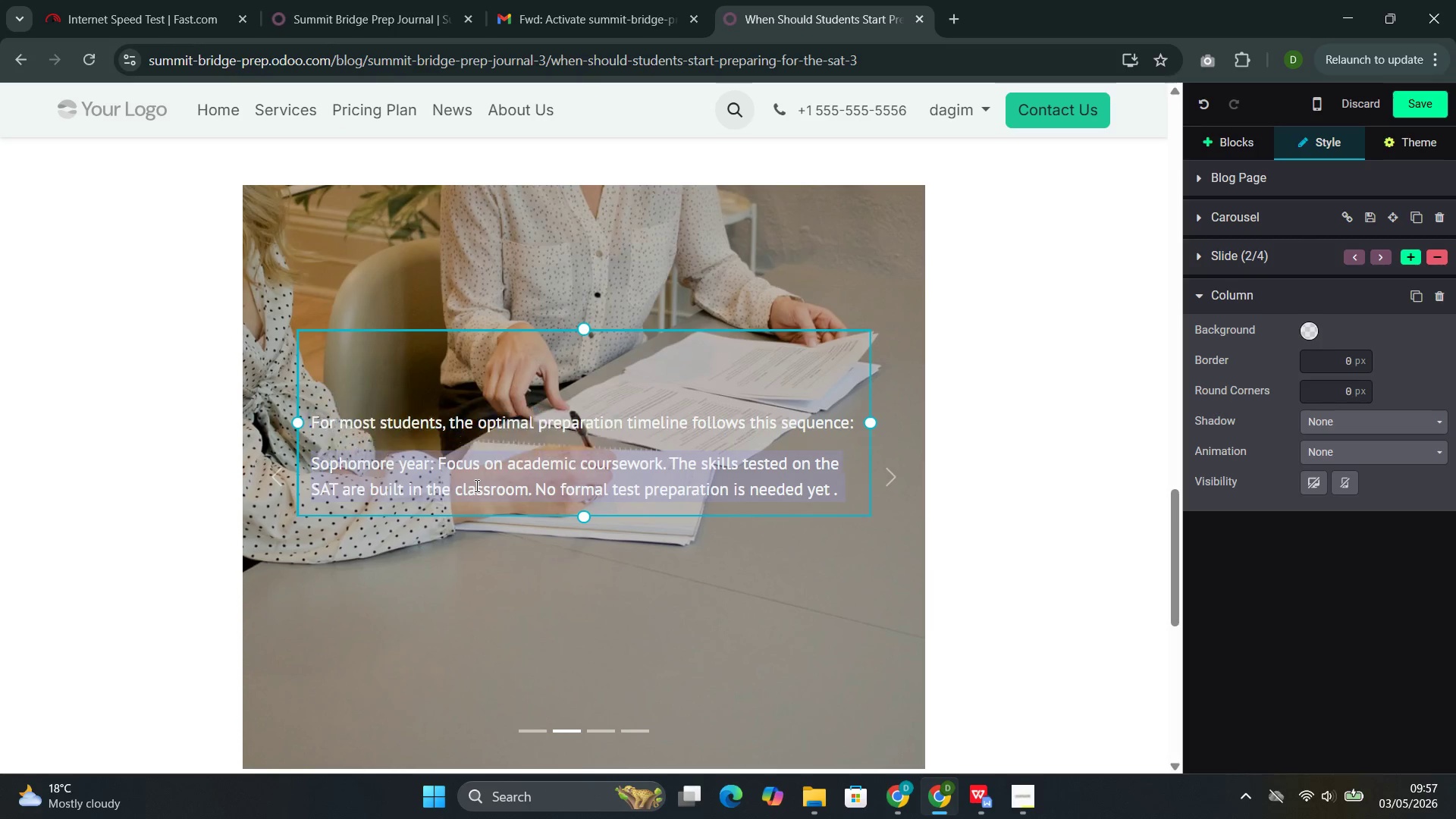 
triple_click([475, 485])
 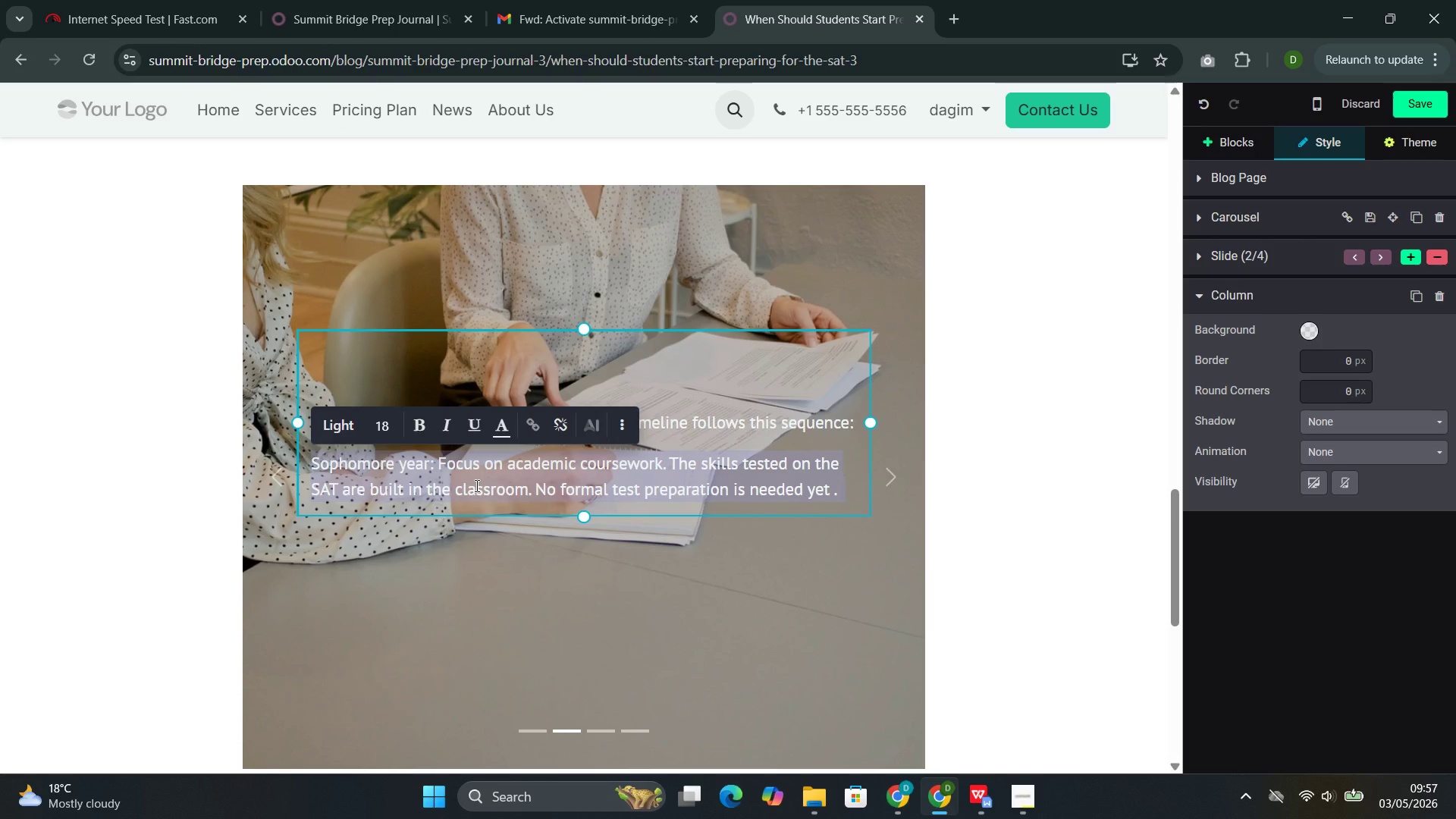 
key(Backspace)
 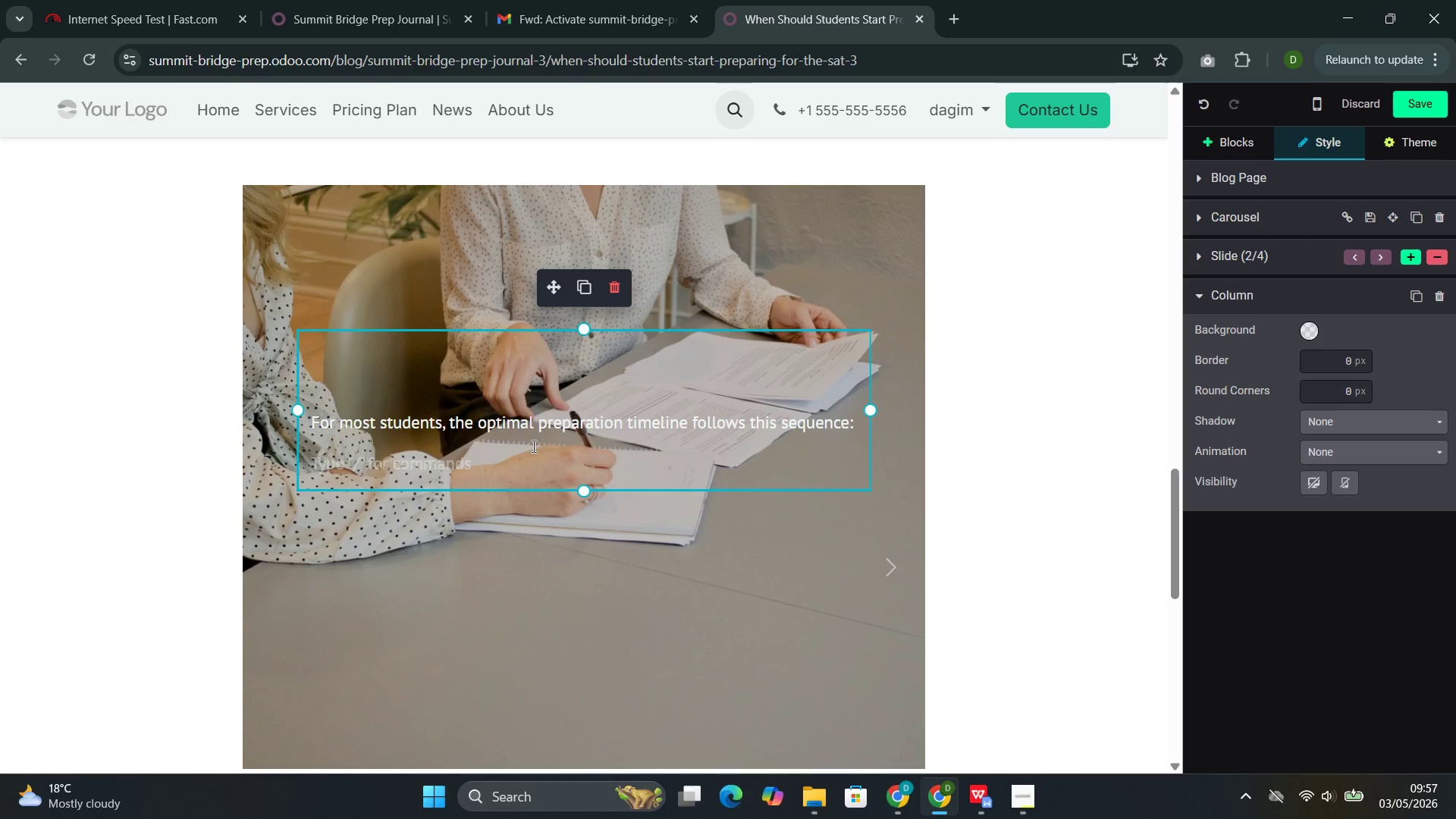 
key(Backspace)
 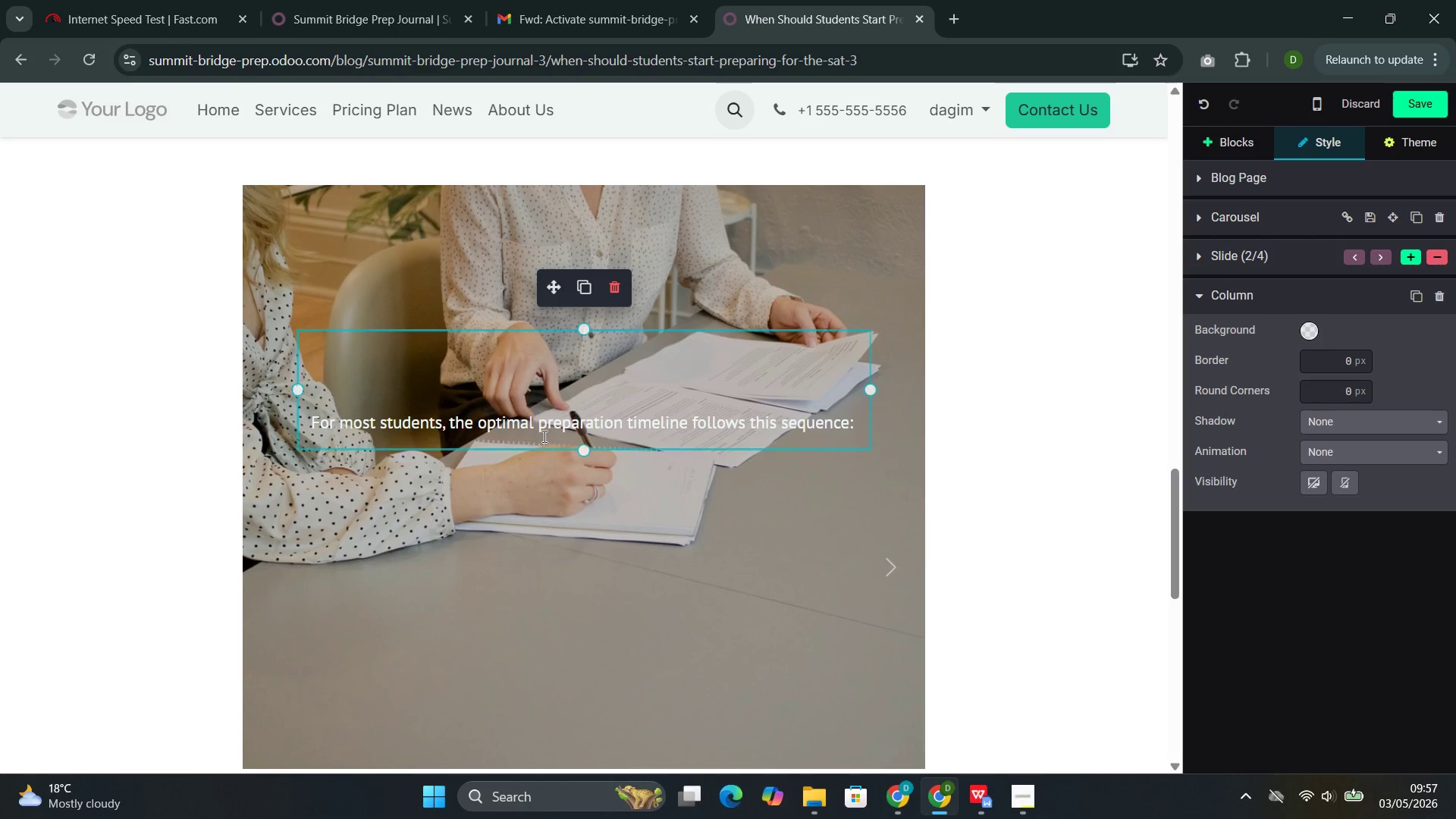 
double_click([543, 436])
 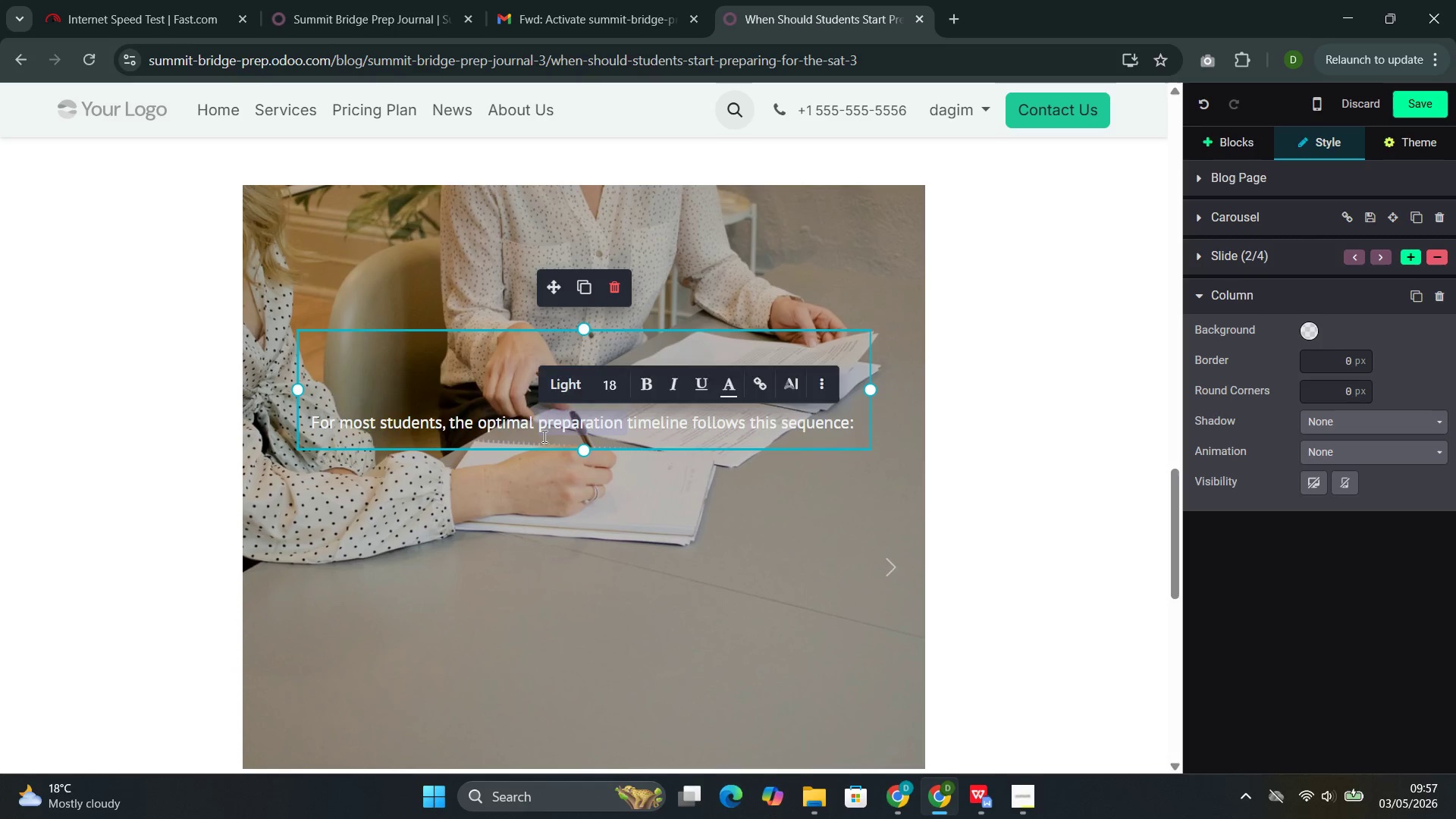 
triple_click([543, 436])
 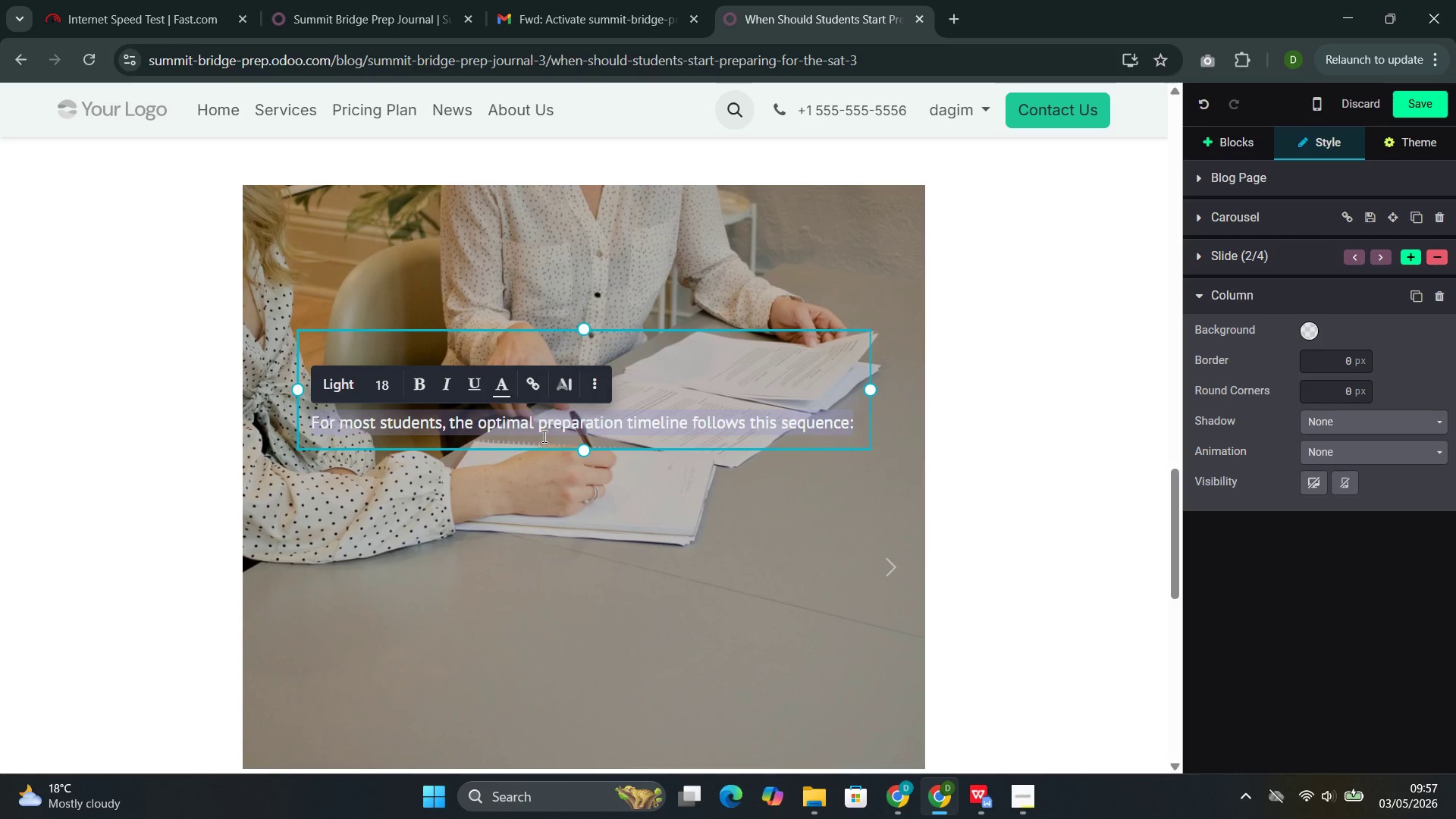 
key(Backspace)
type(Summer before juj)
key(Backspace)
type(nior year;)
key(Backspace)
type(: Take a diagno)
 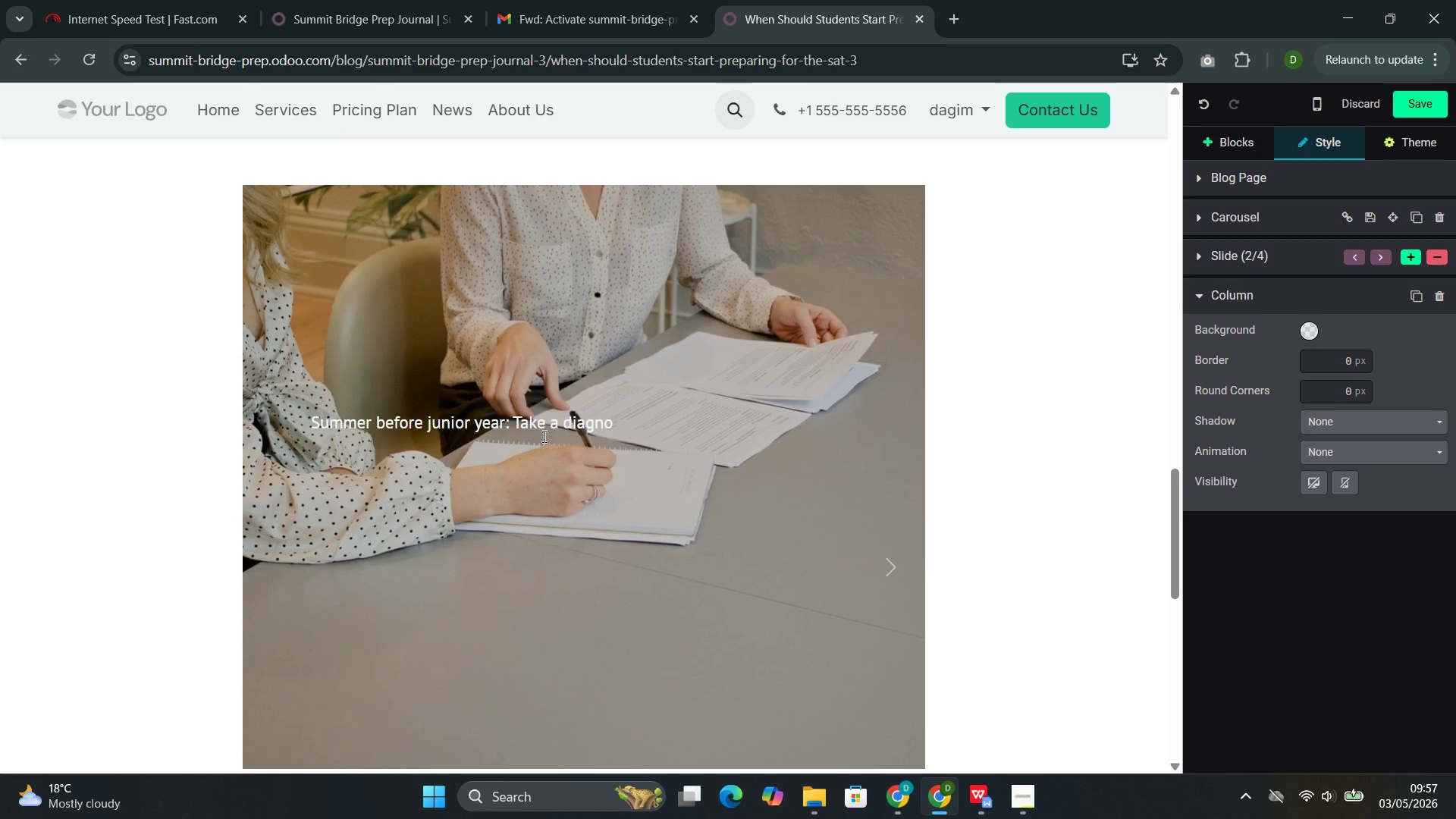 
type(stic)
 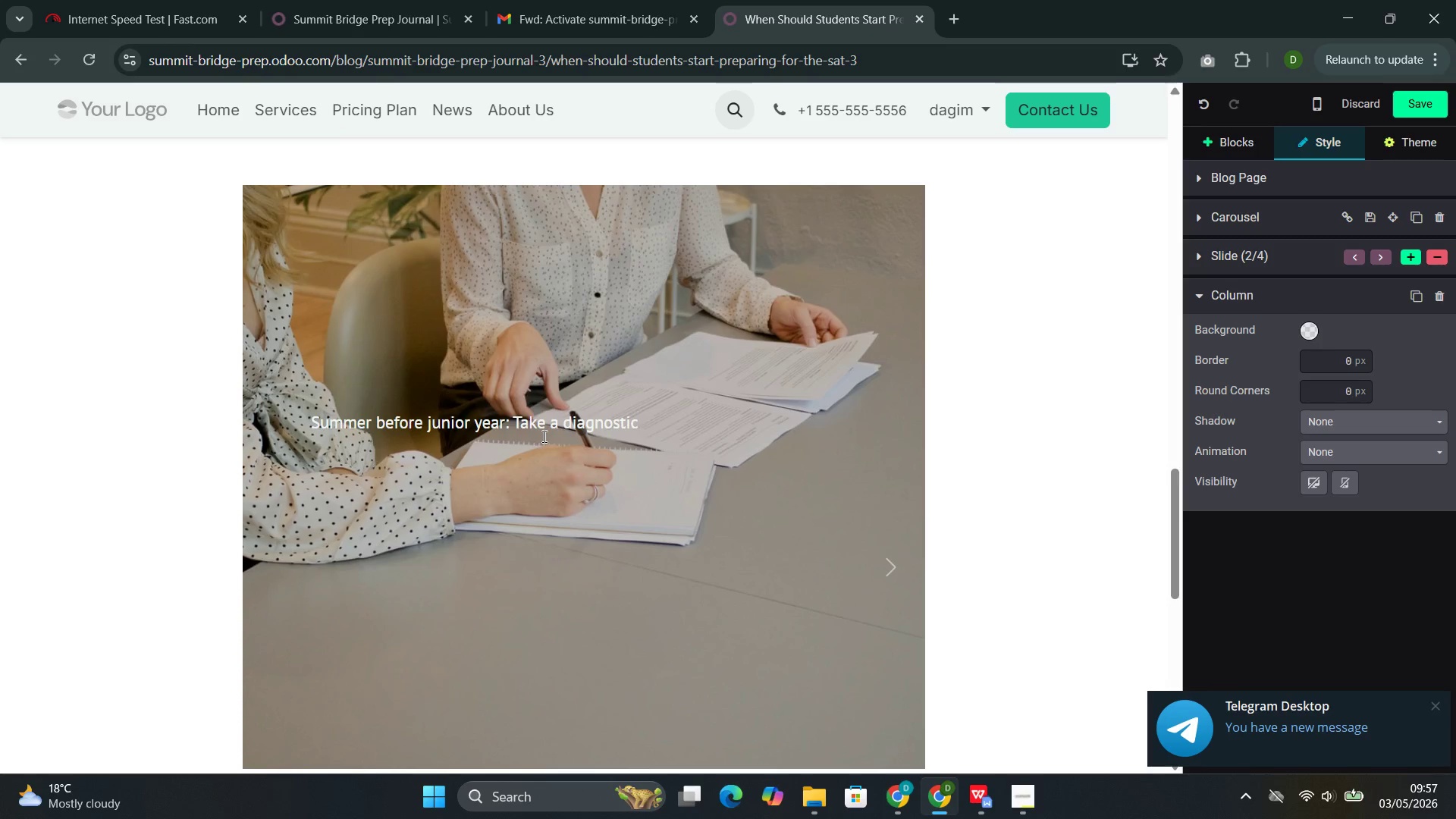 
wait(6.38)
 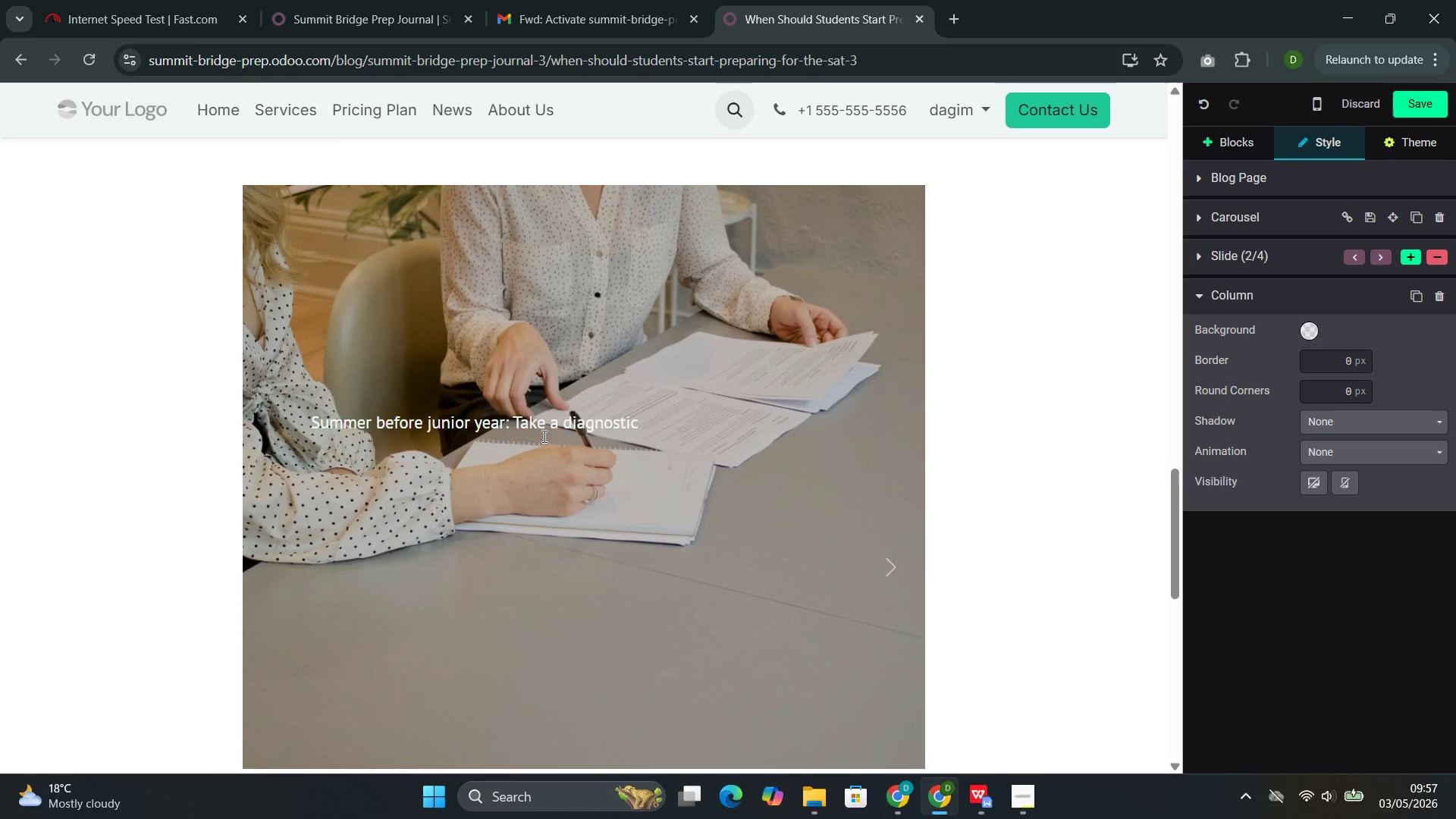 
type( practice test )
 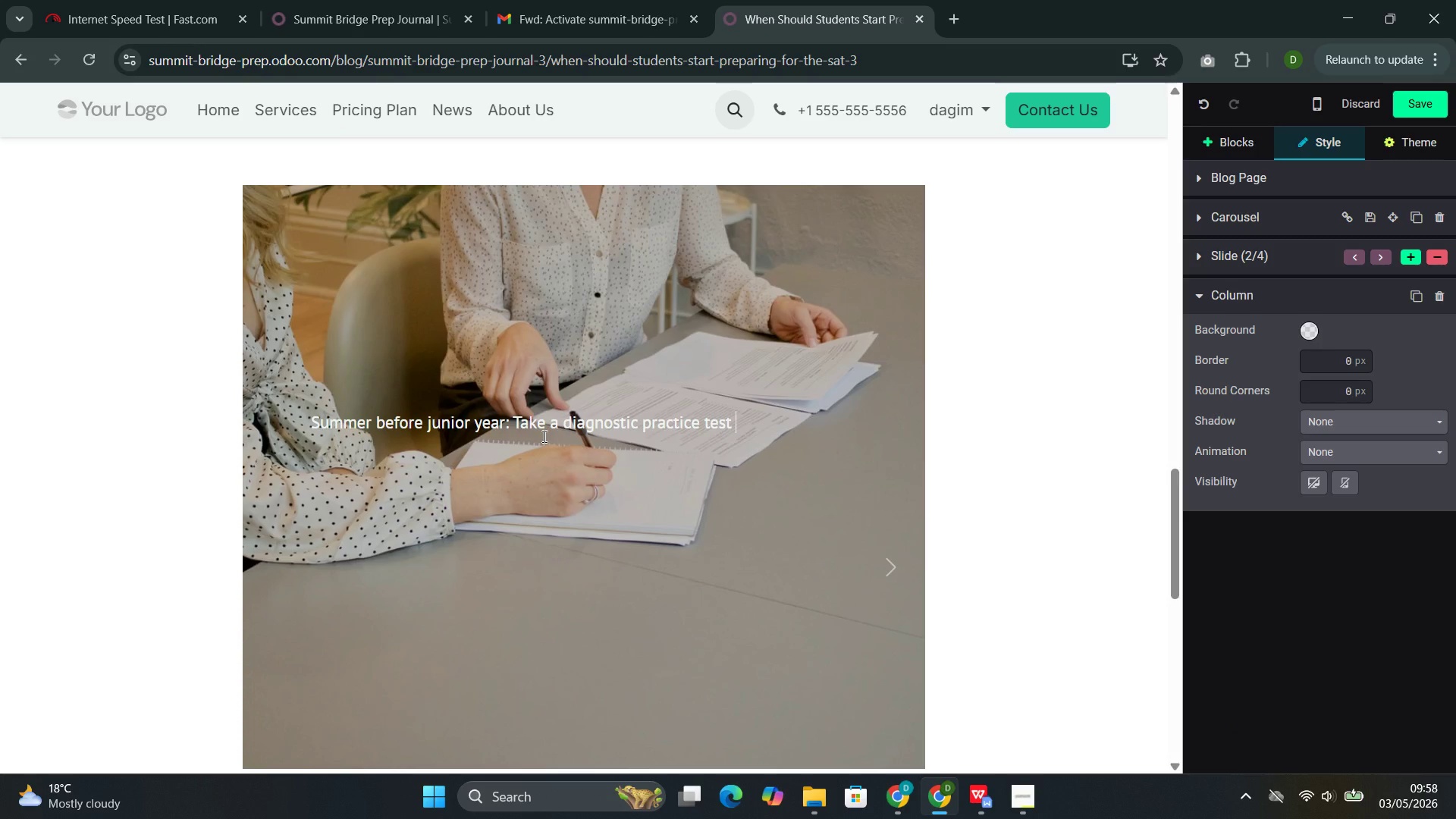 
wait(9.61)
 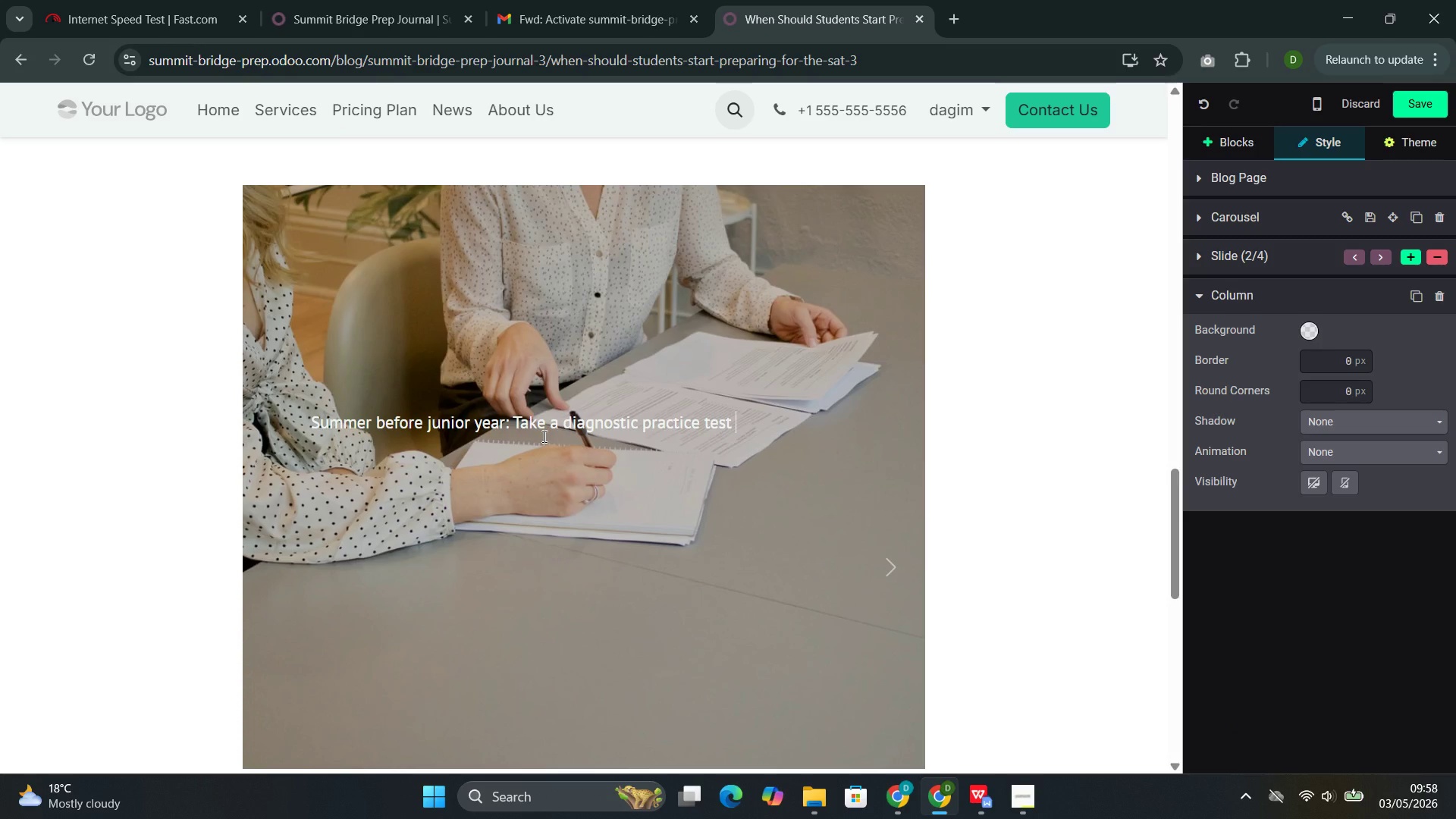 
key(Backspace)
type(. use )
 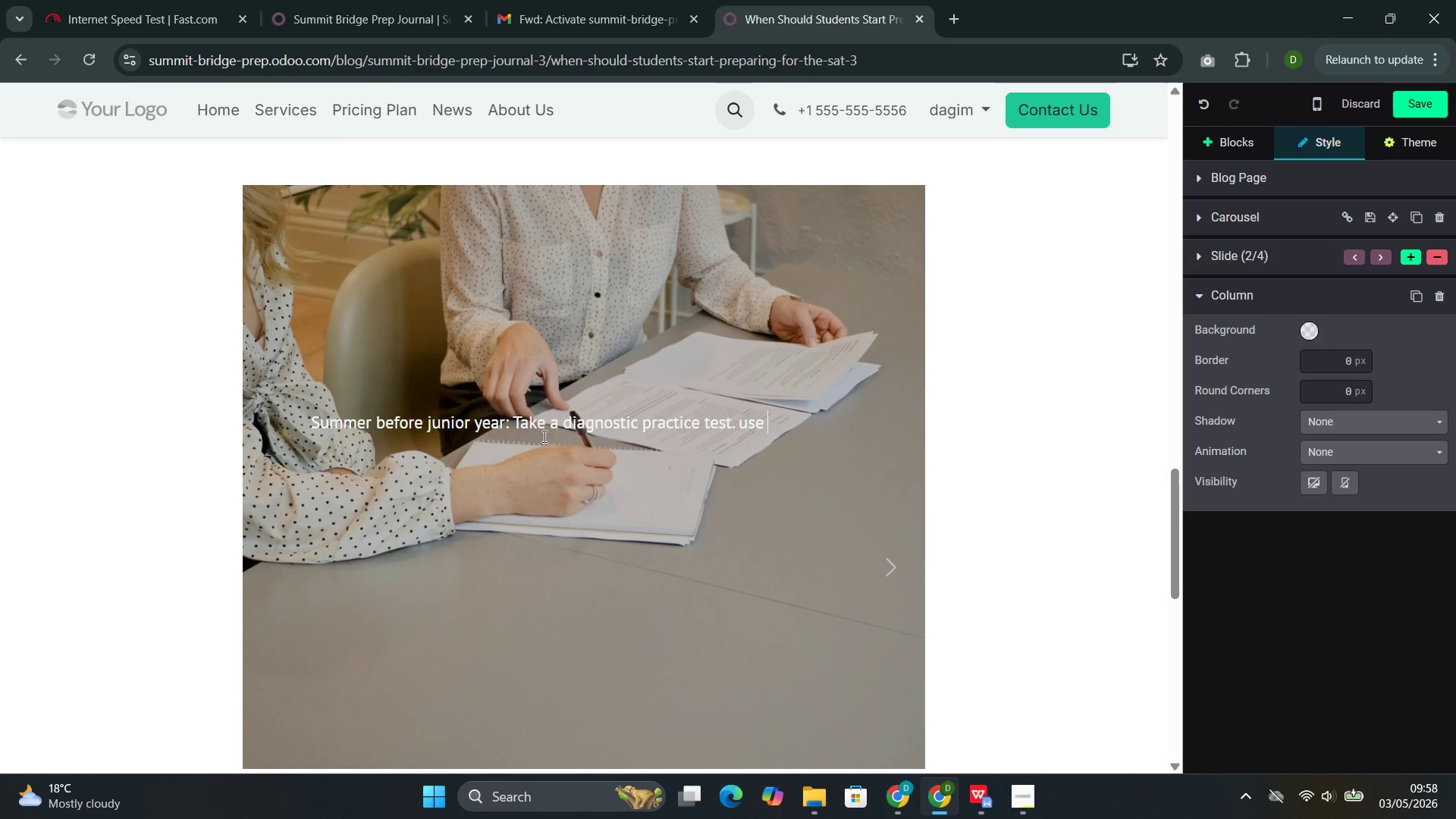 
wait(10.7)
 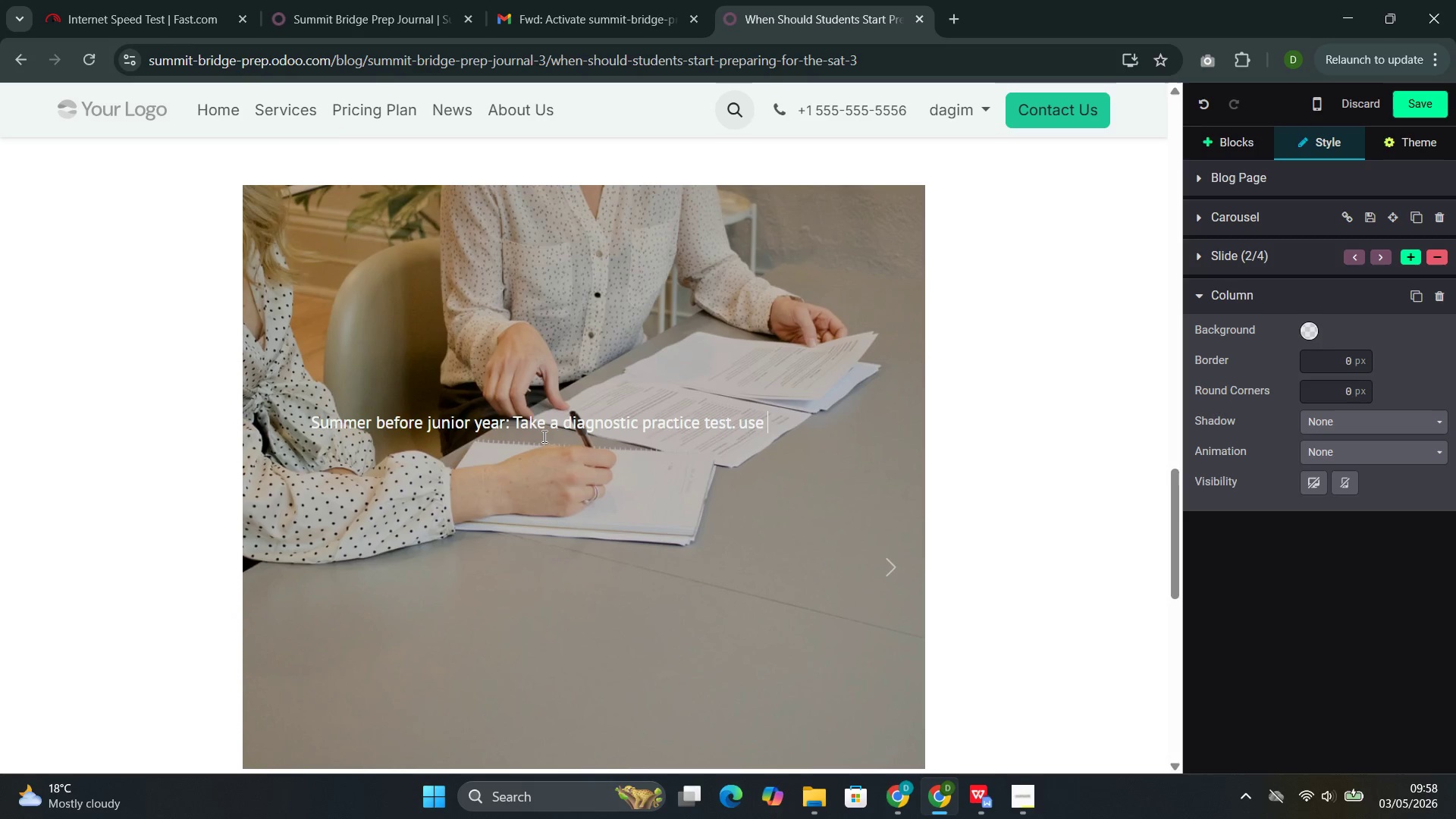 
key(ArrowLeft)
 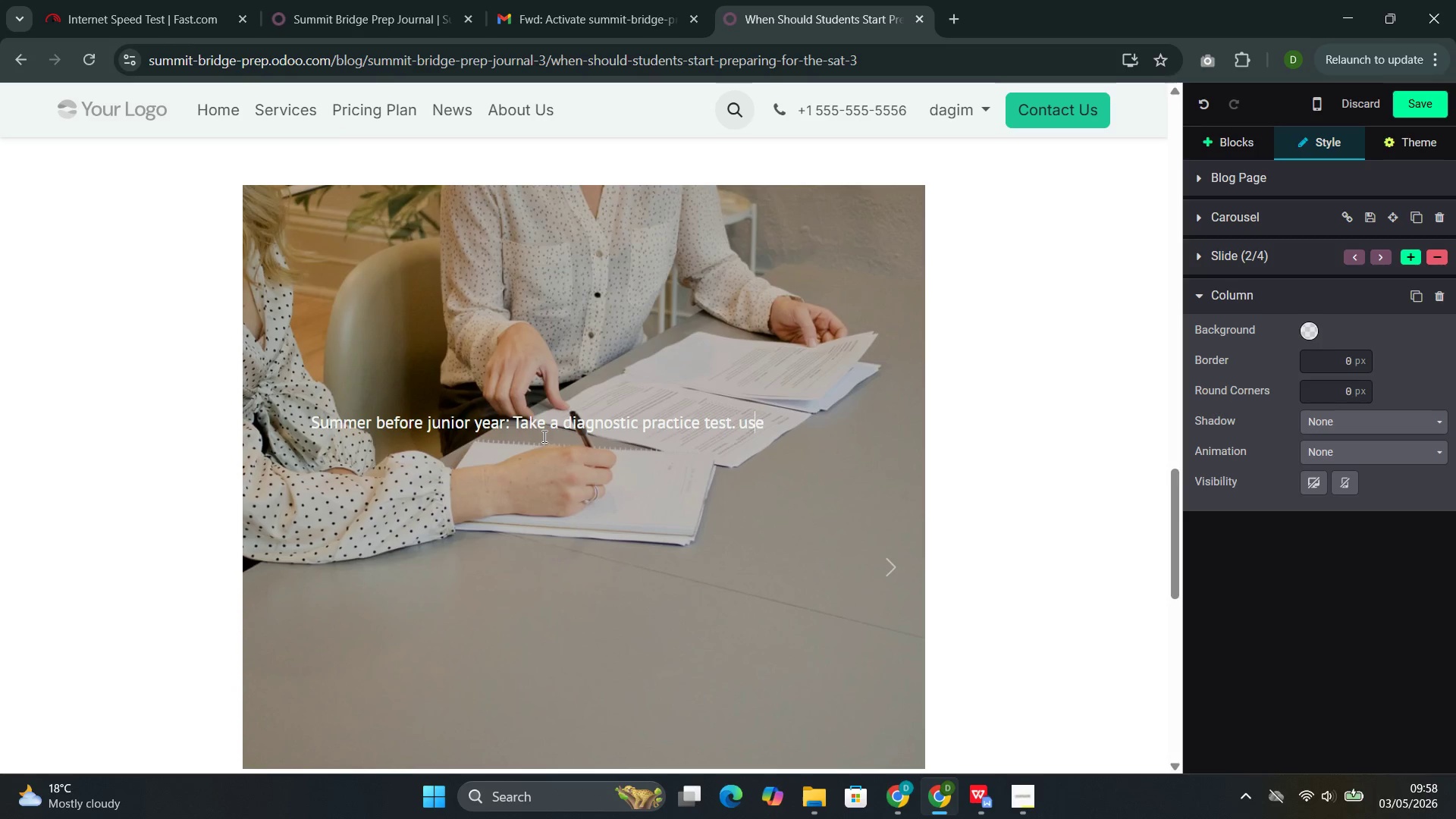 
key(ArrowLeft)
 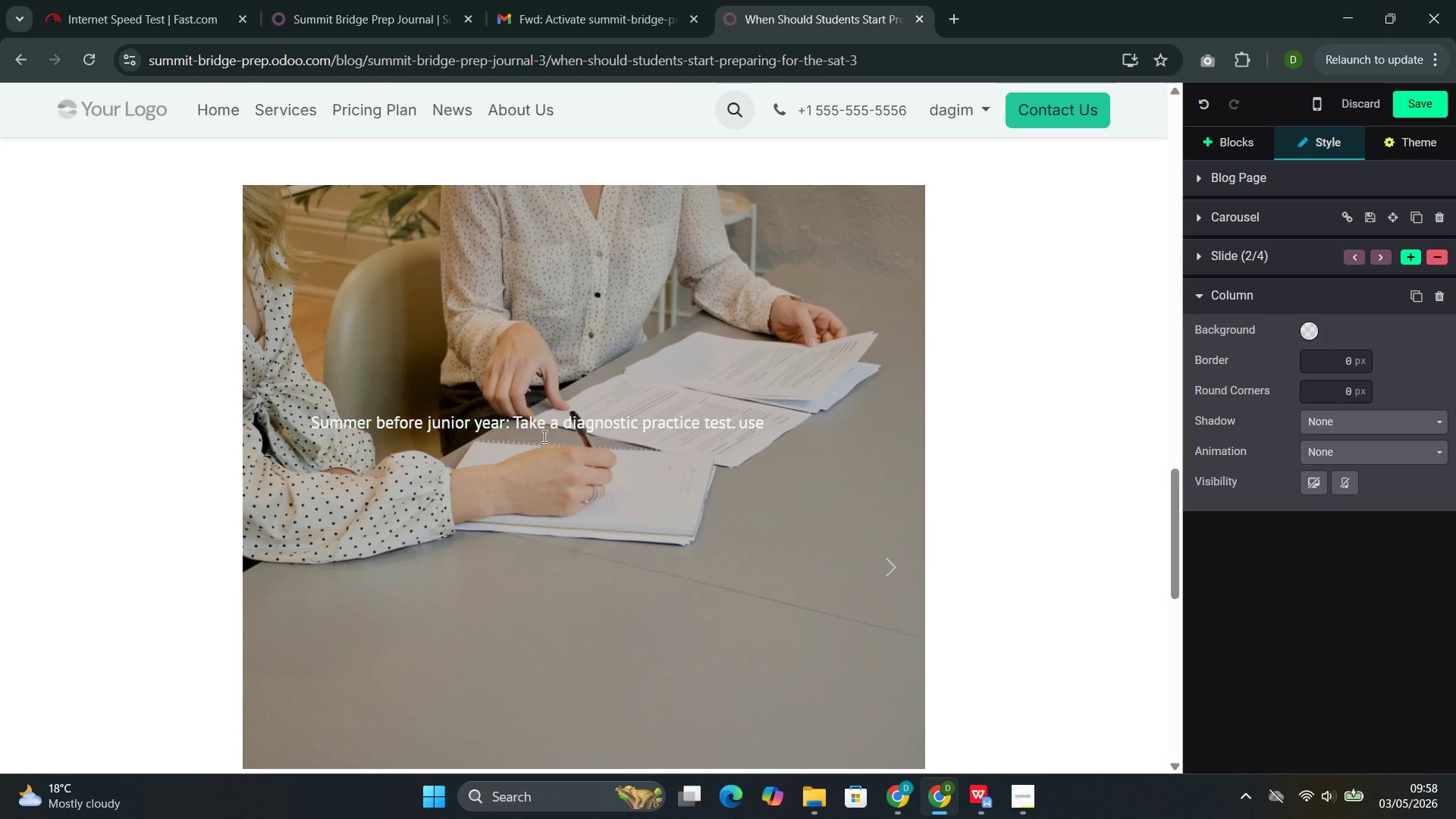 
key(ArrowLeft)
 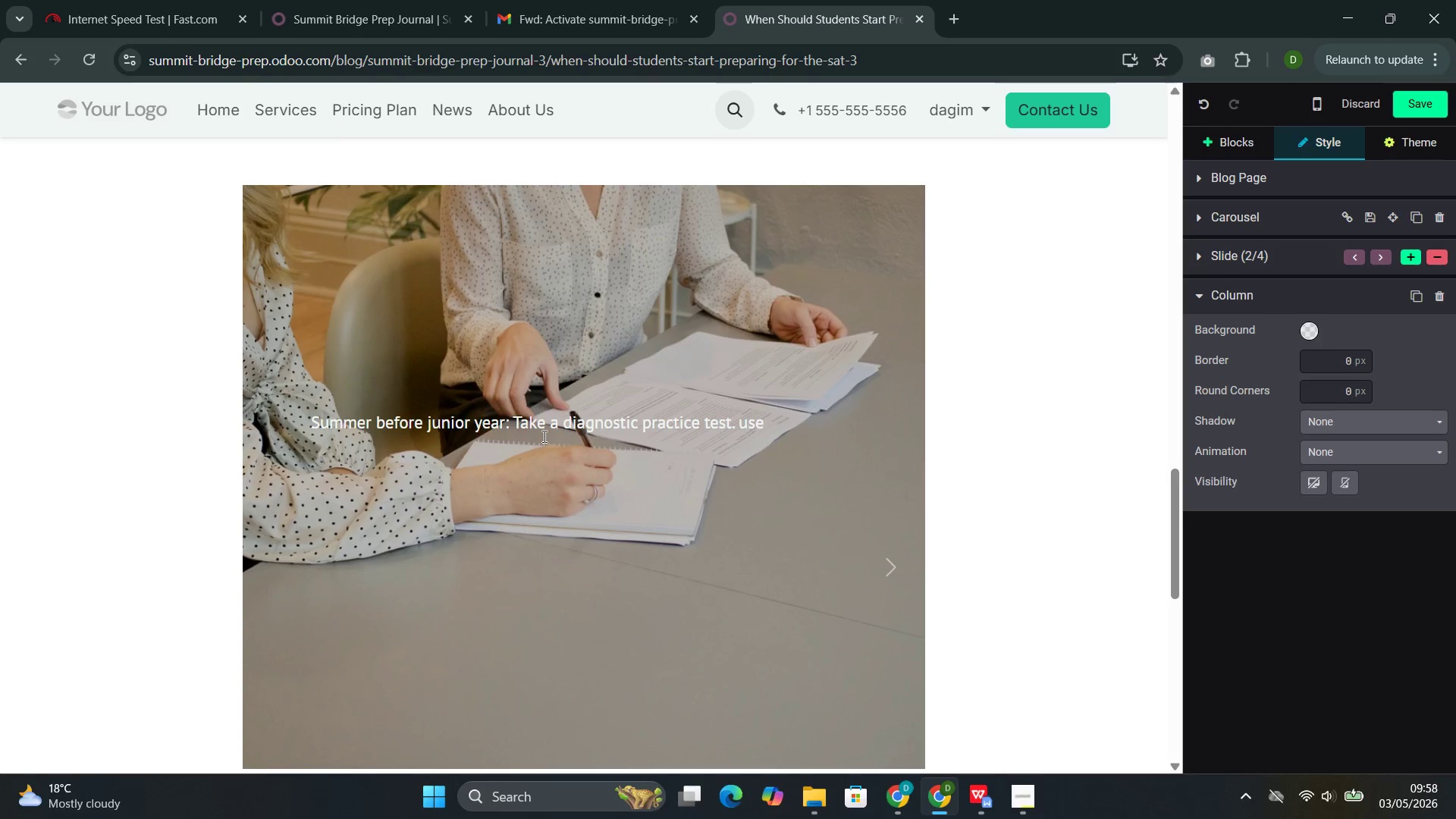 
key(Backspace)
 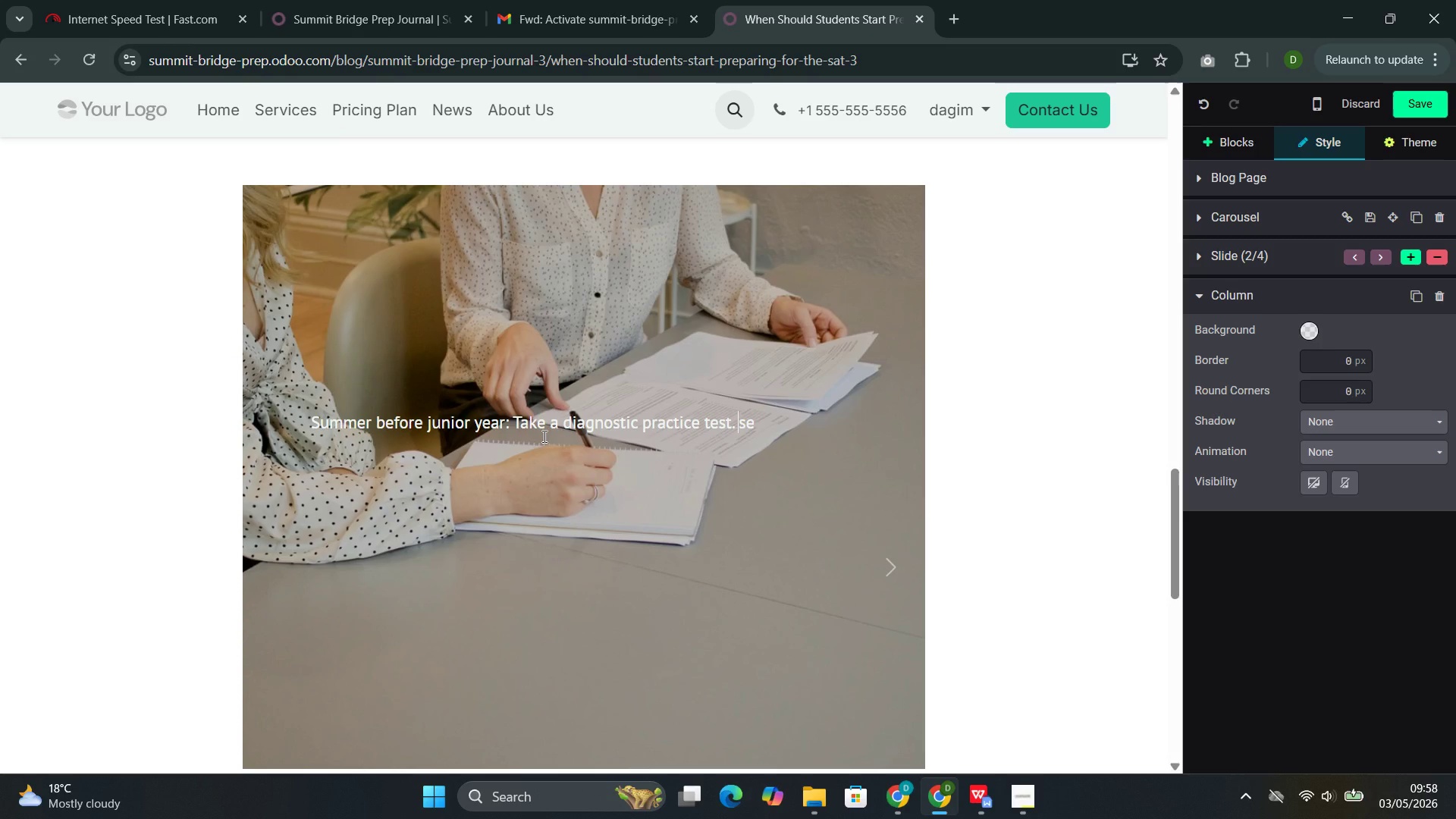 
key(Shift+U)
 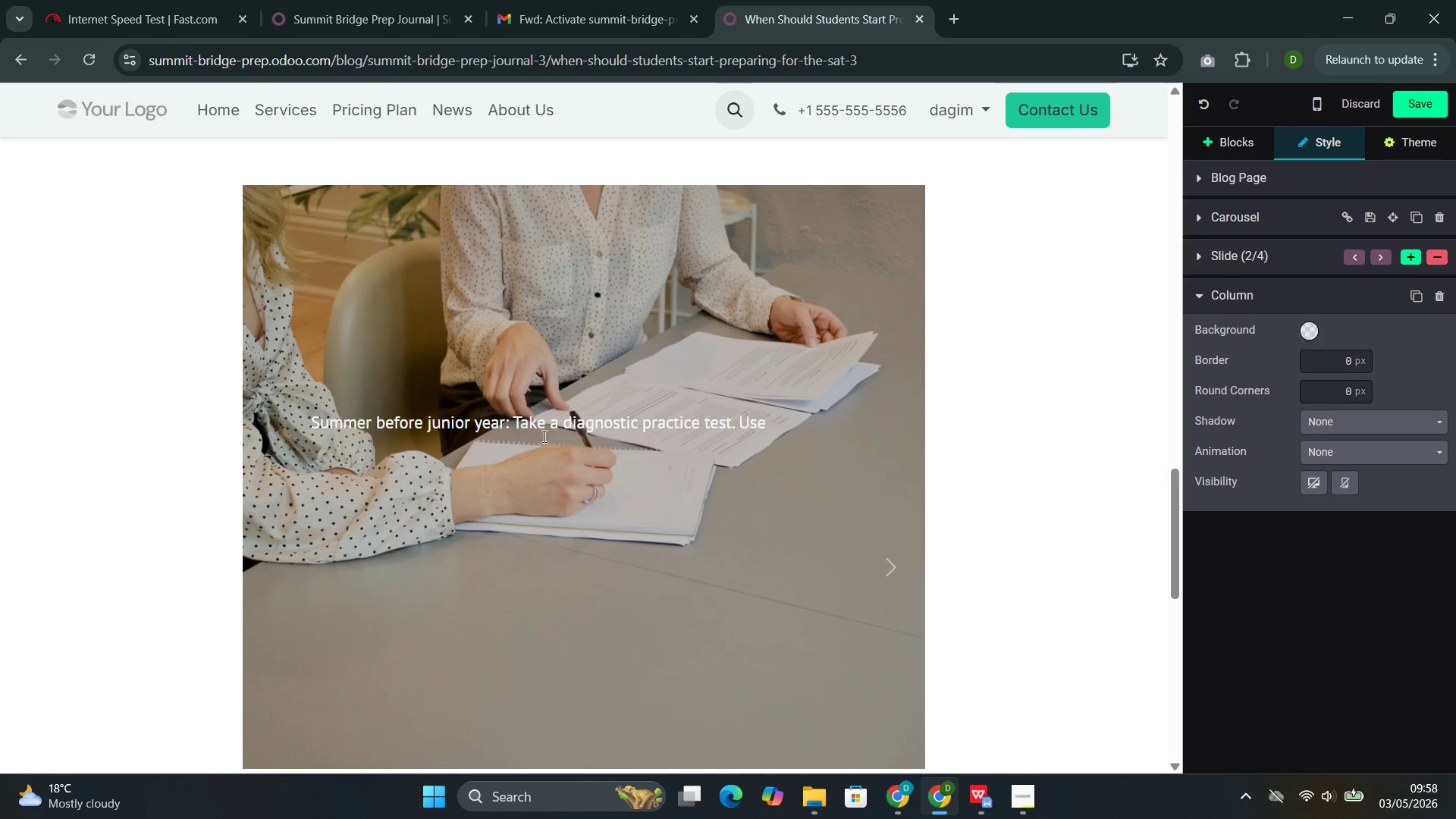 
key(ArrowRight)
 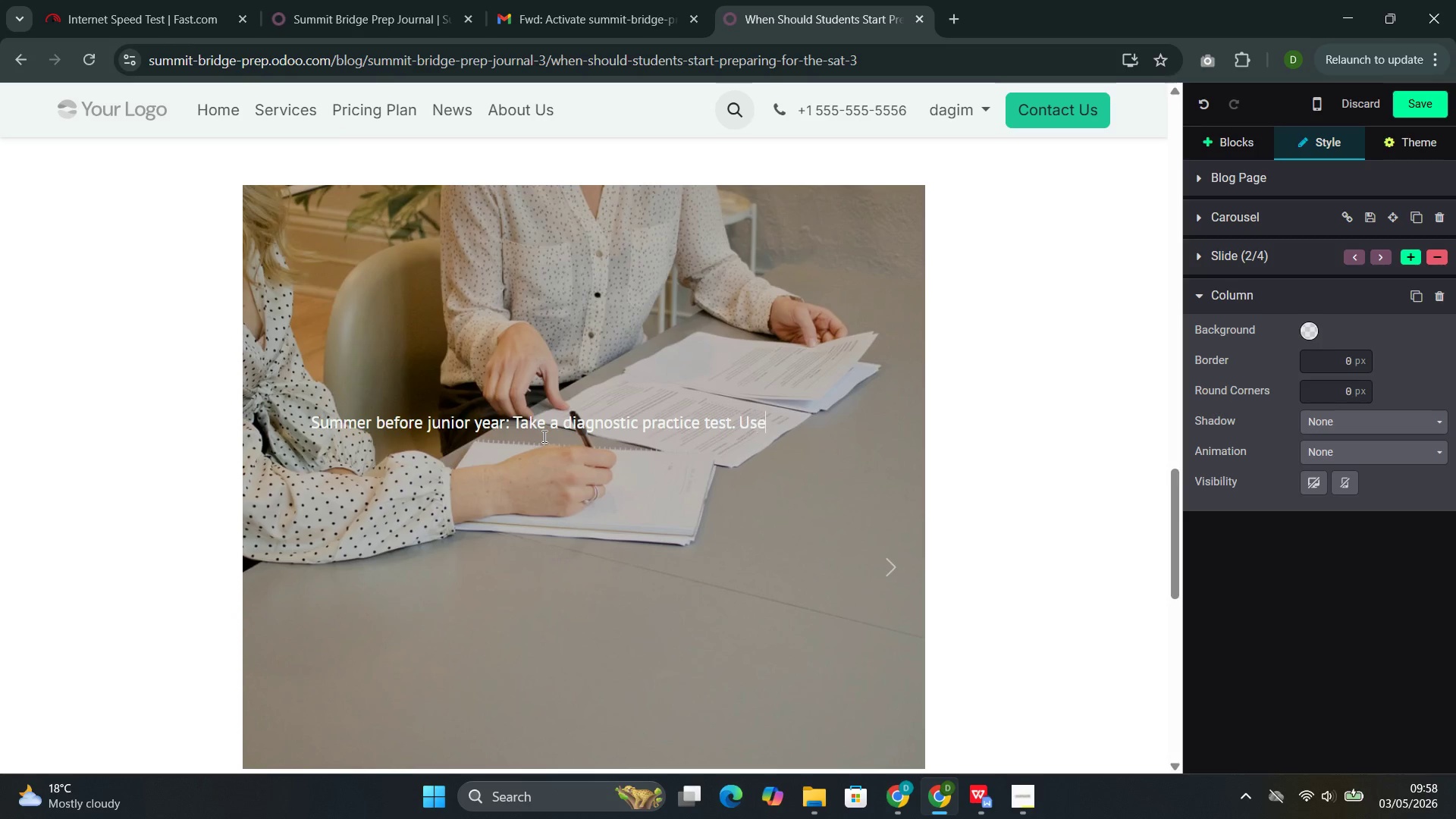 
key(ArrowRight)
 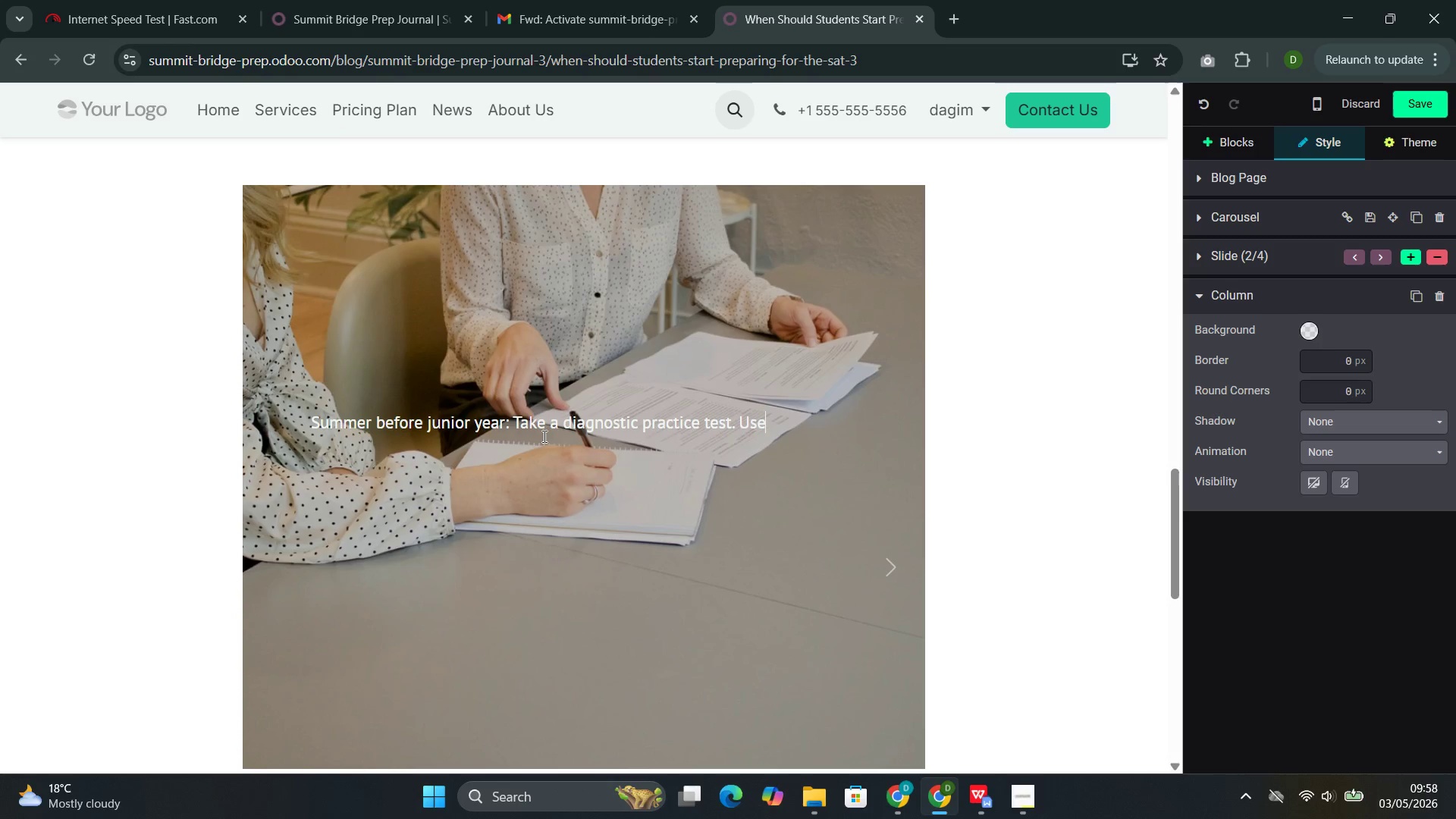 
type( the res)
 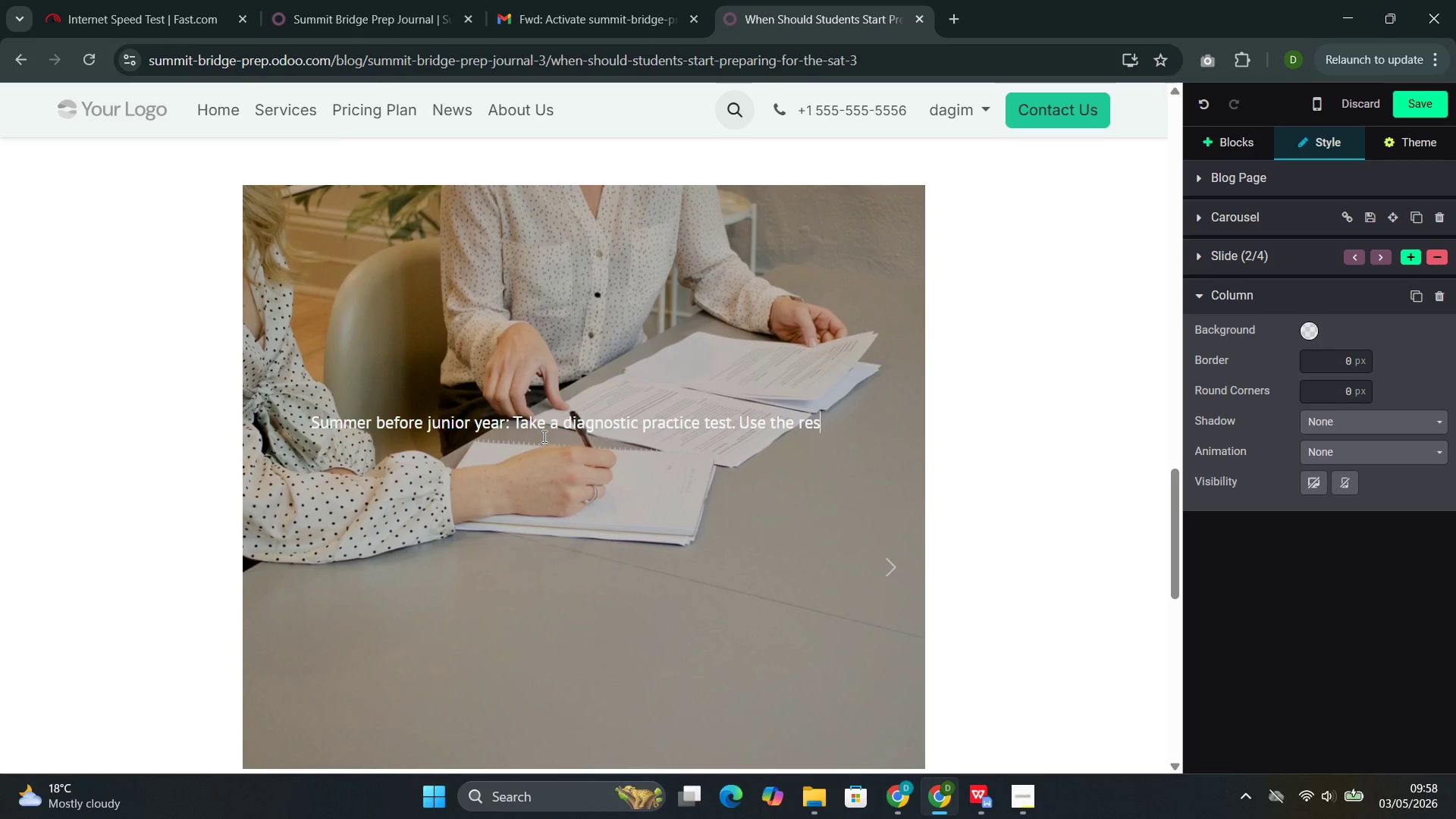 
wait(8.25)
 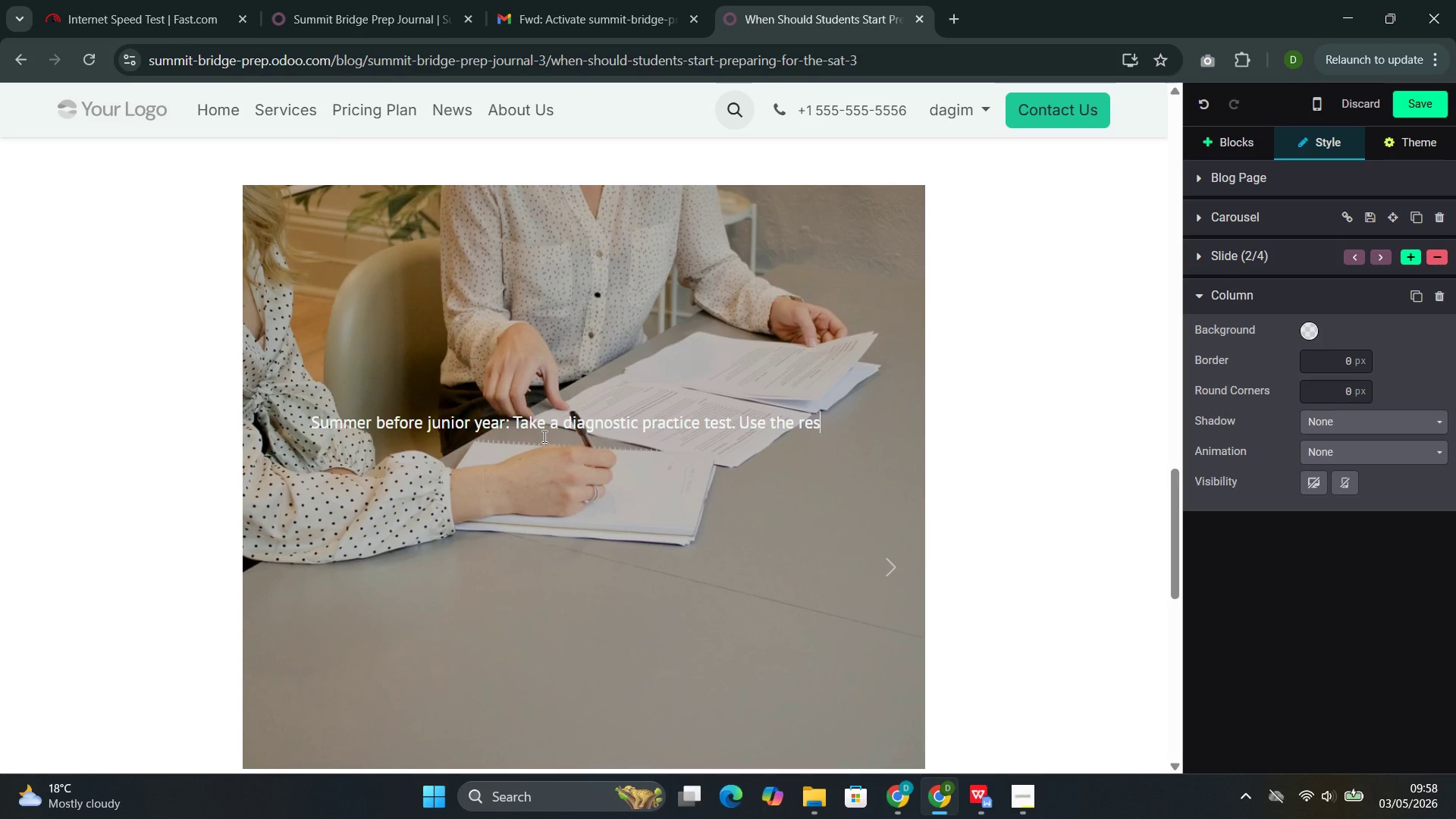 
type(ults )
 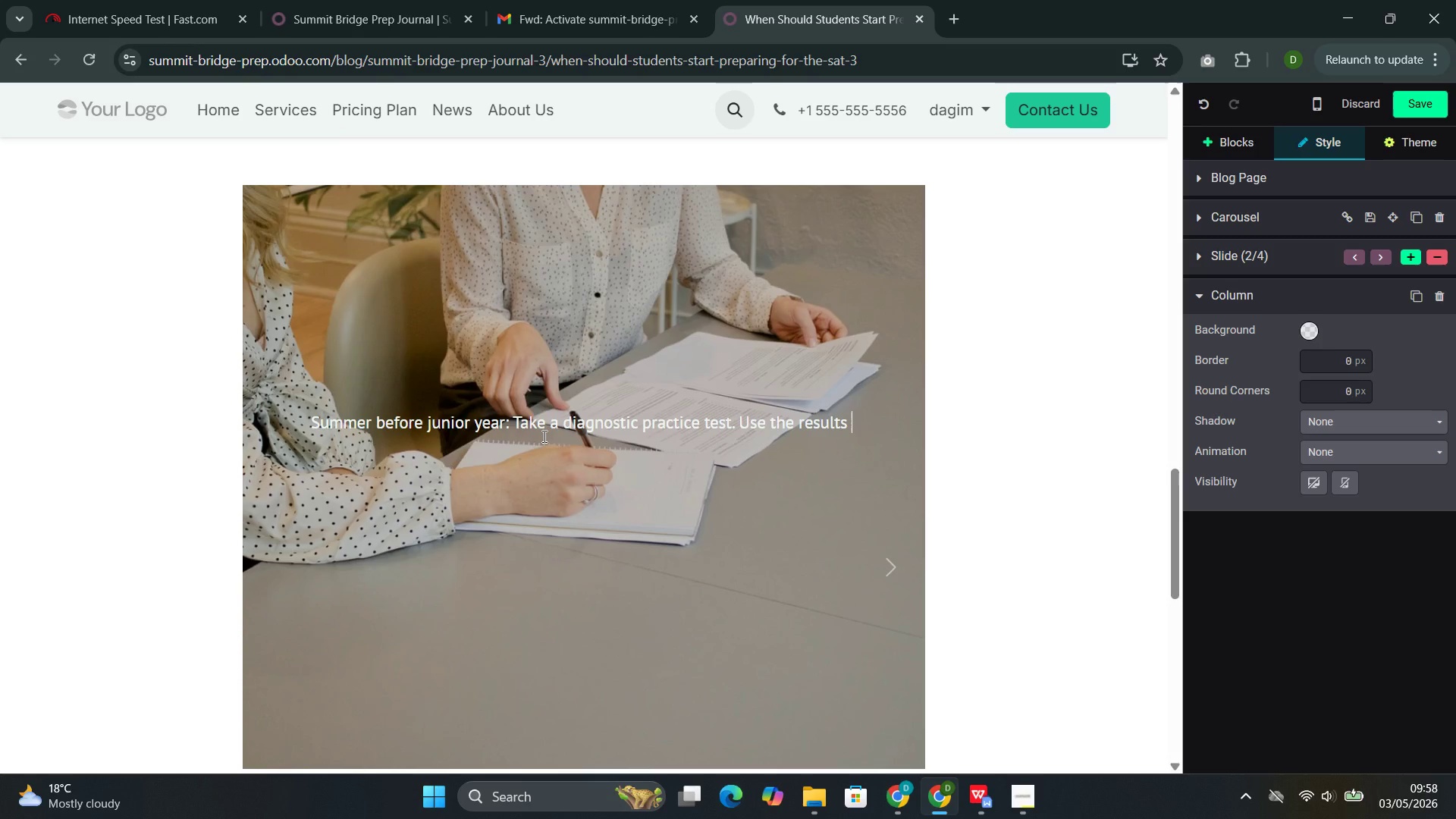 
wait(7.33)
 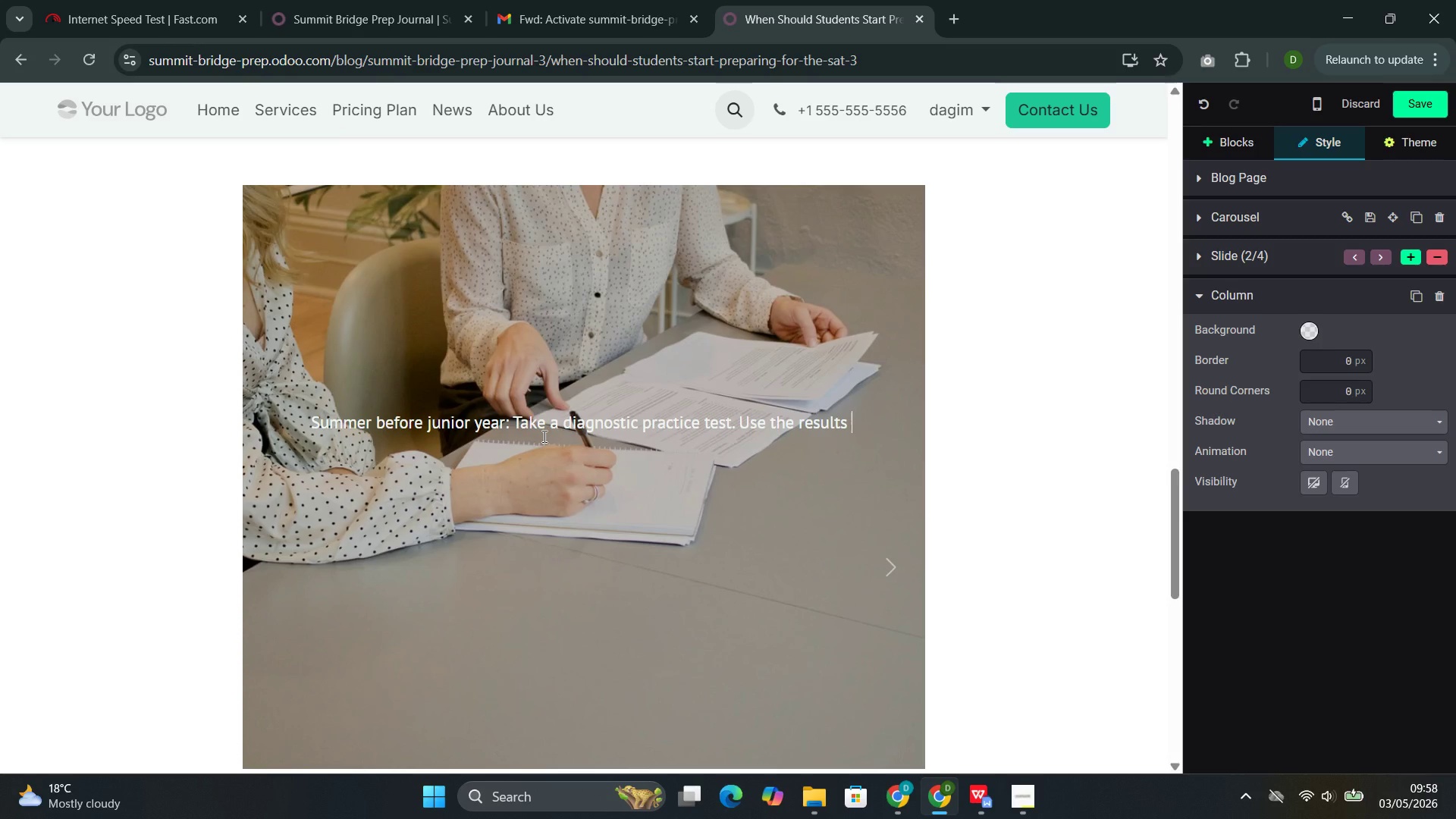 
type(to identify areas for imp)
 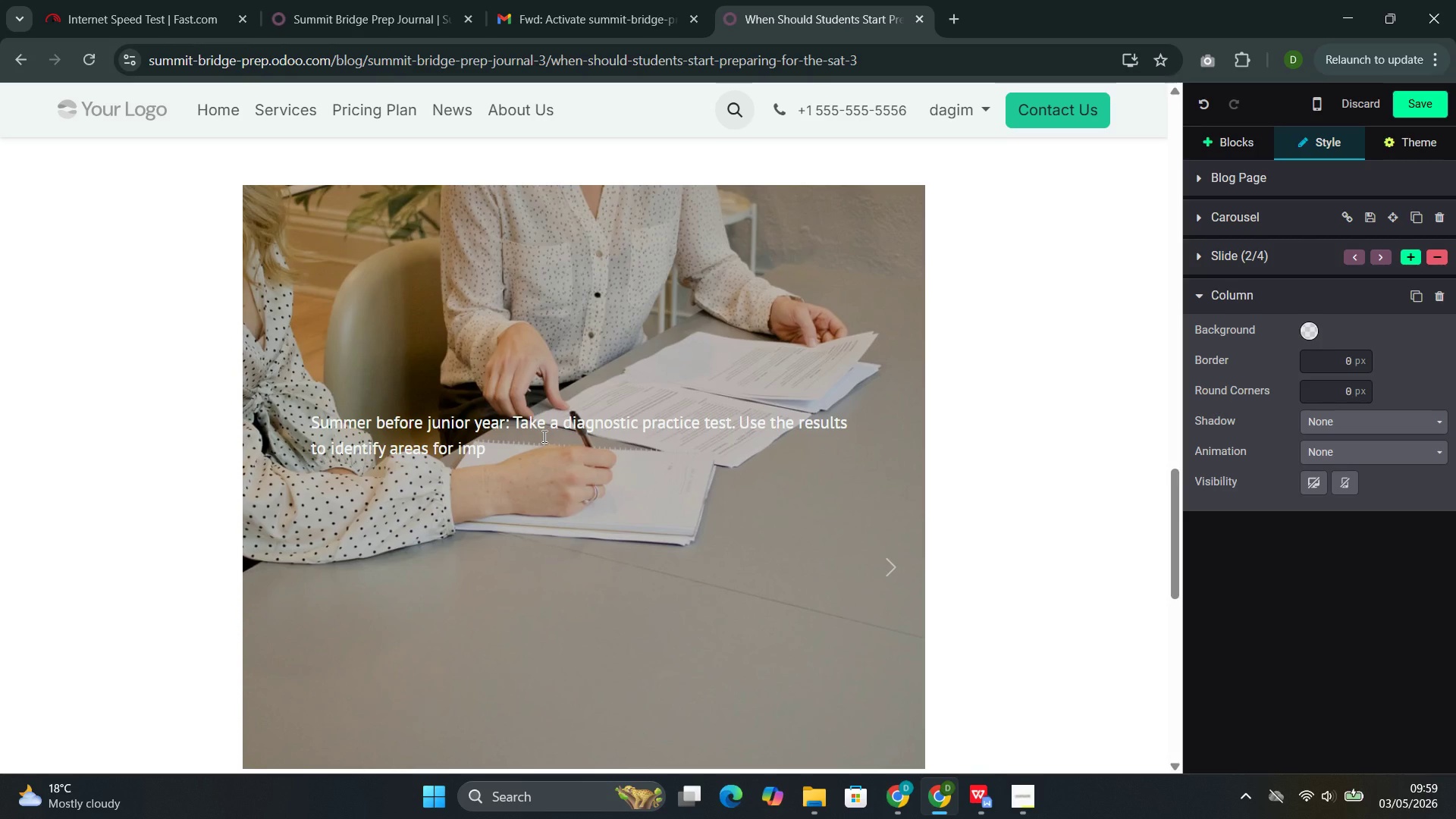 
type(ro)
 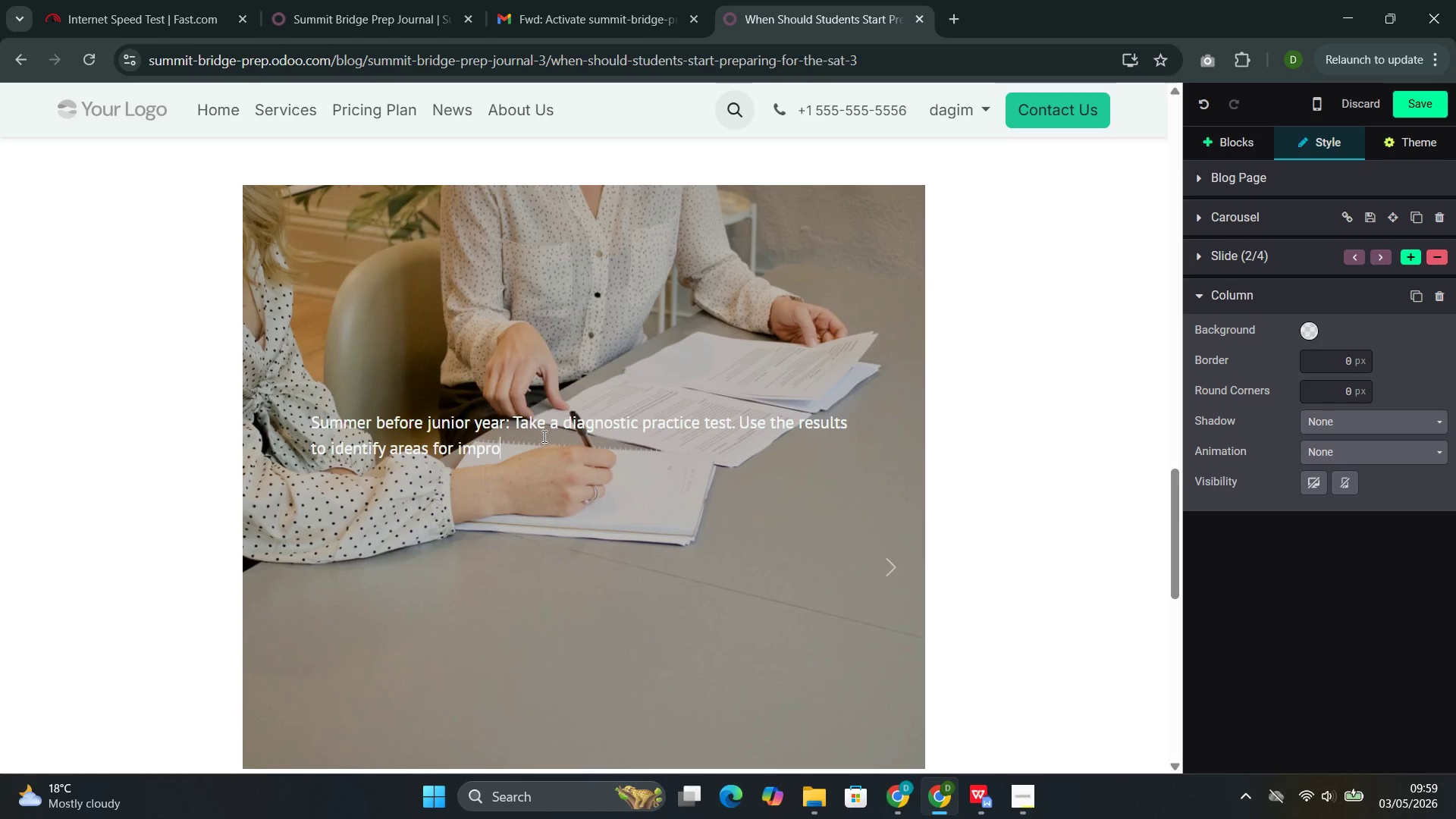 
wait(10.66)
 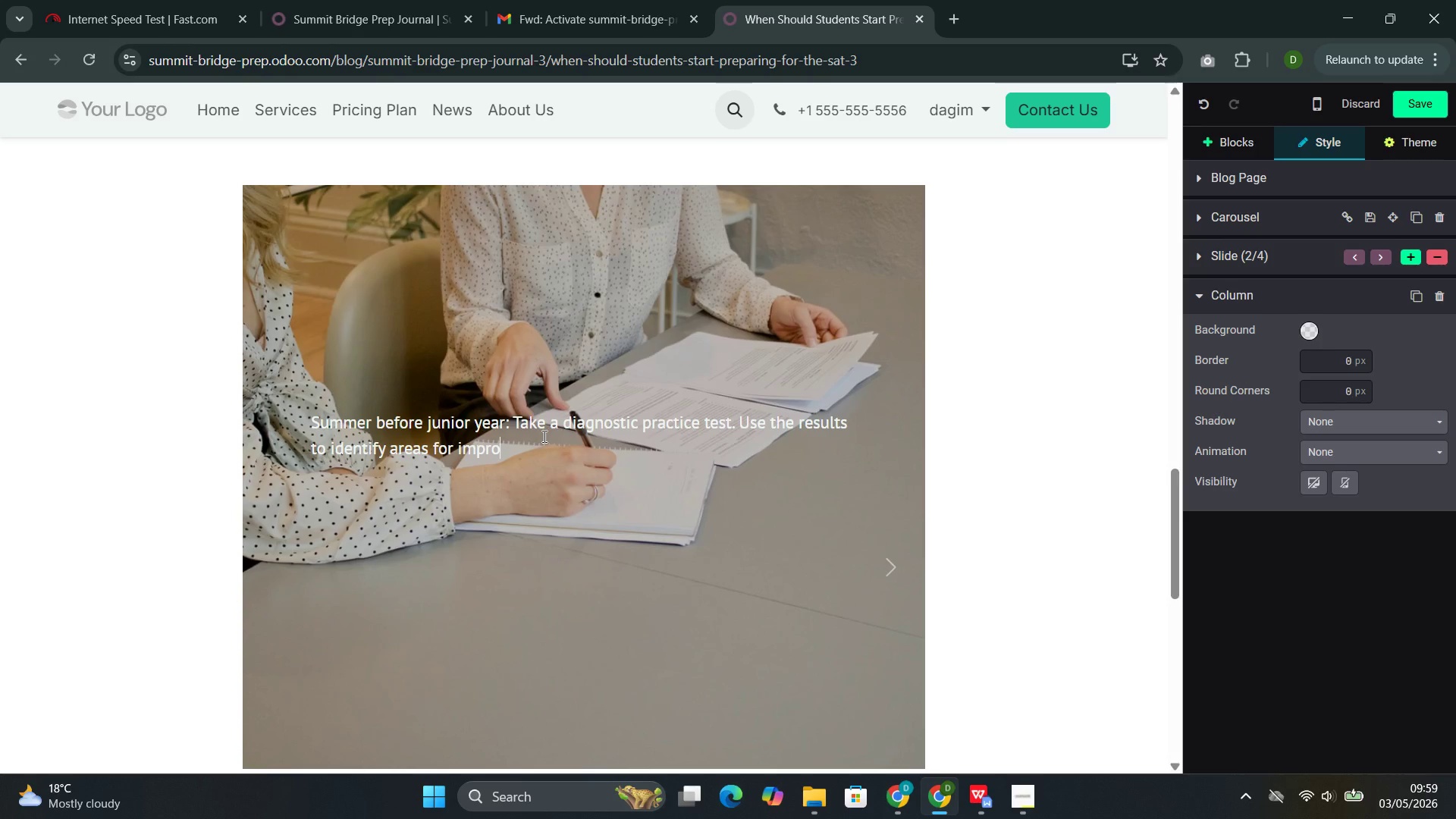 
type(vement. b)
key(Backspace)
type(Begin light )
key(Backspace)
type(, )
 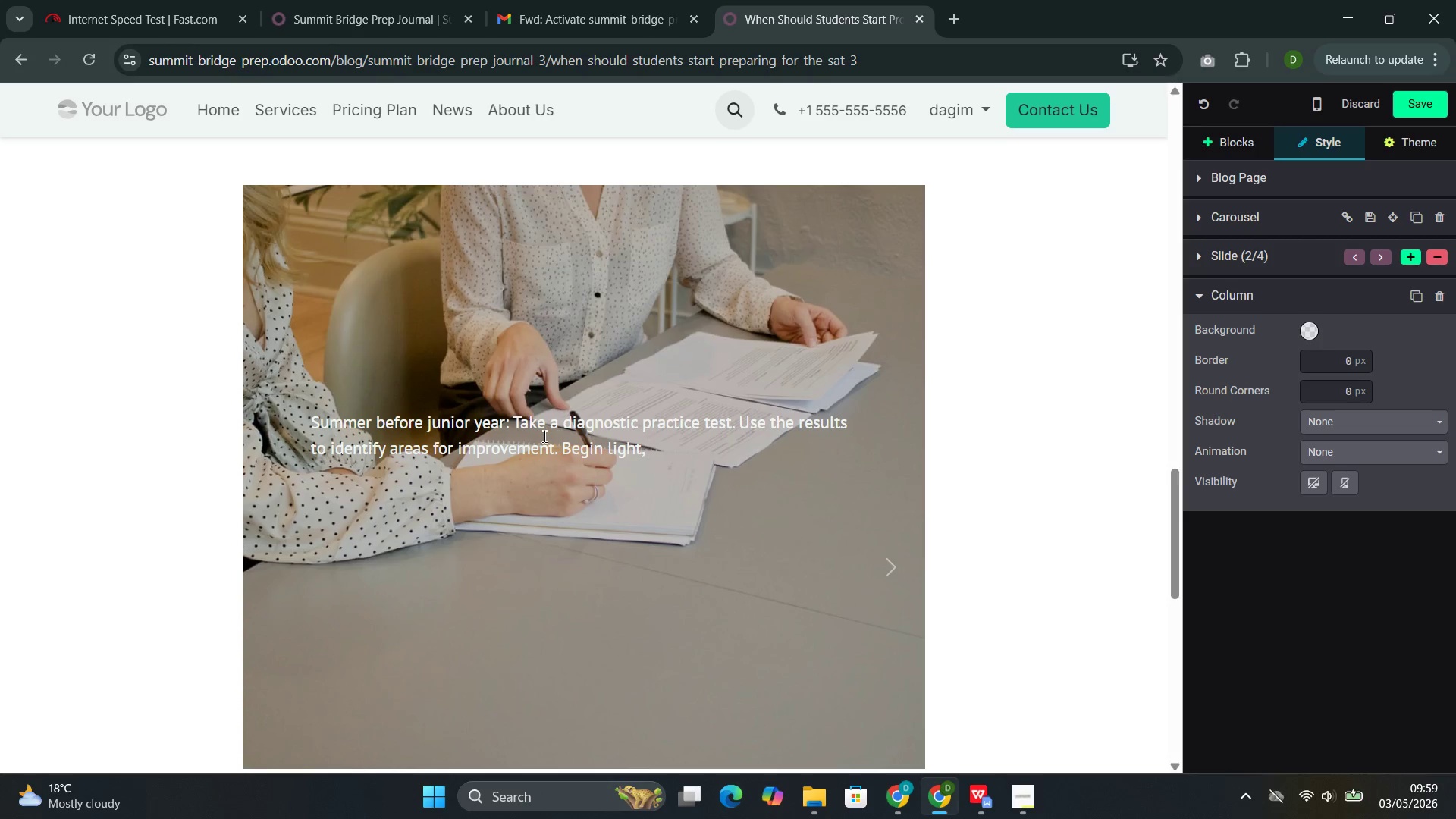 
type(consistent o)
key(Backspace)
type(preparation if )
 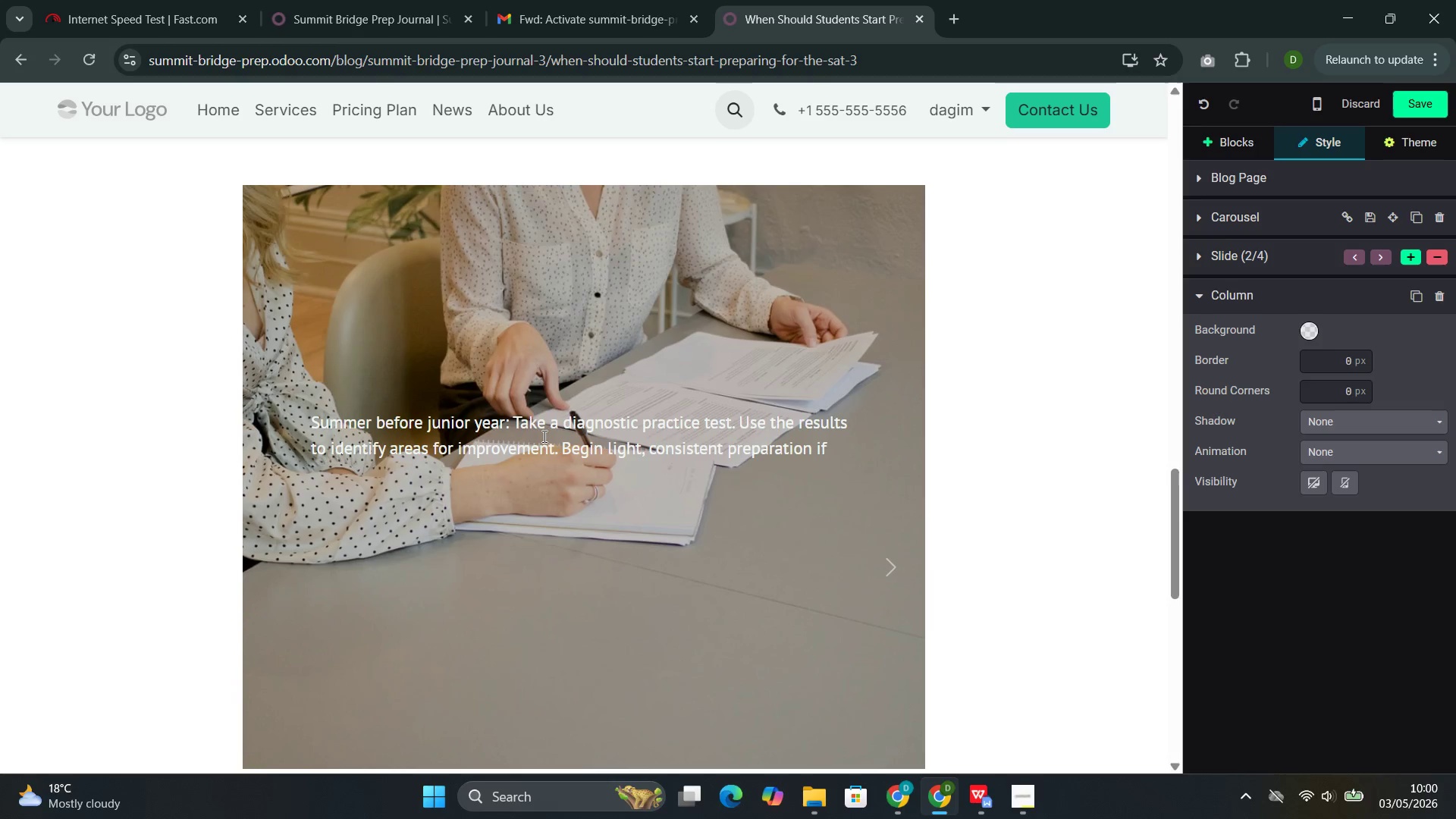 
type(the diag)
 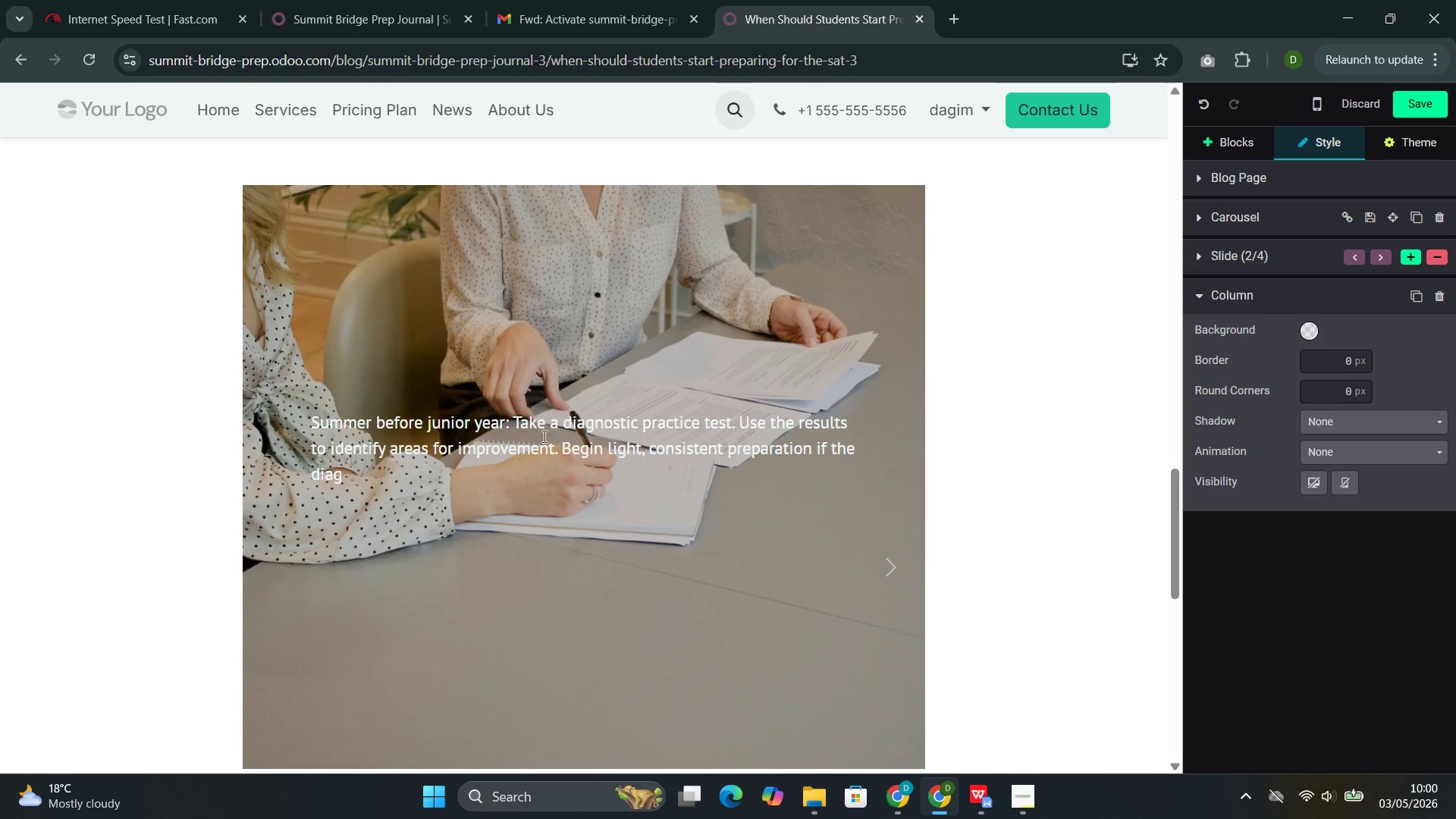 
type(nostic )
 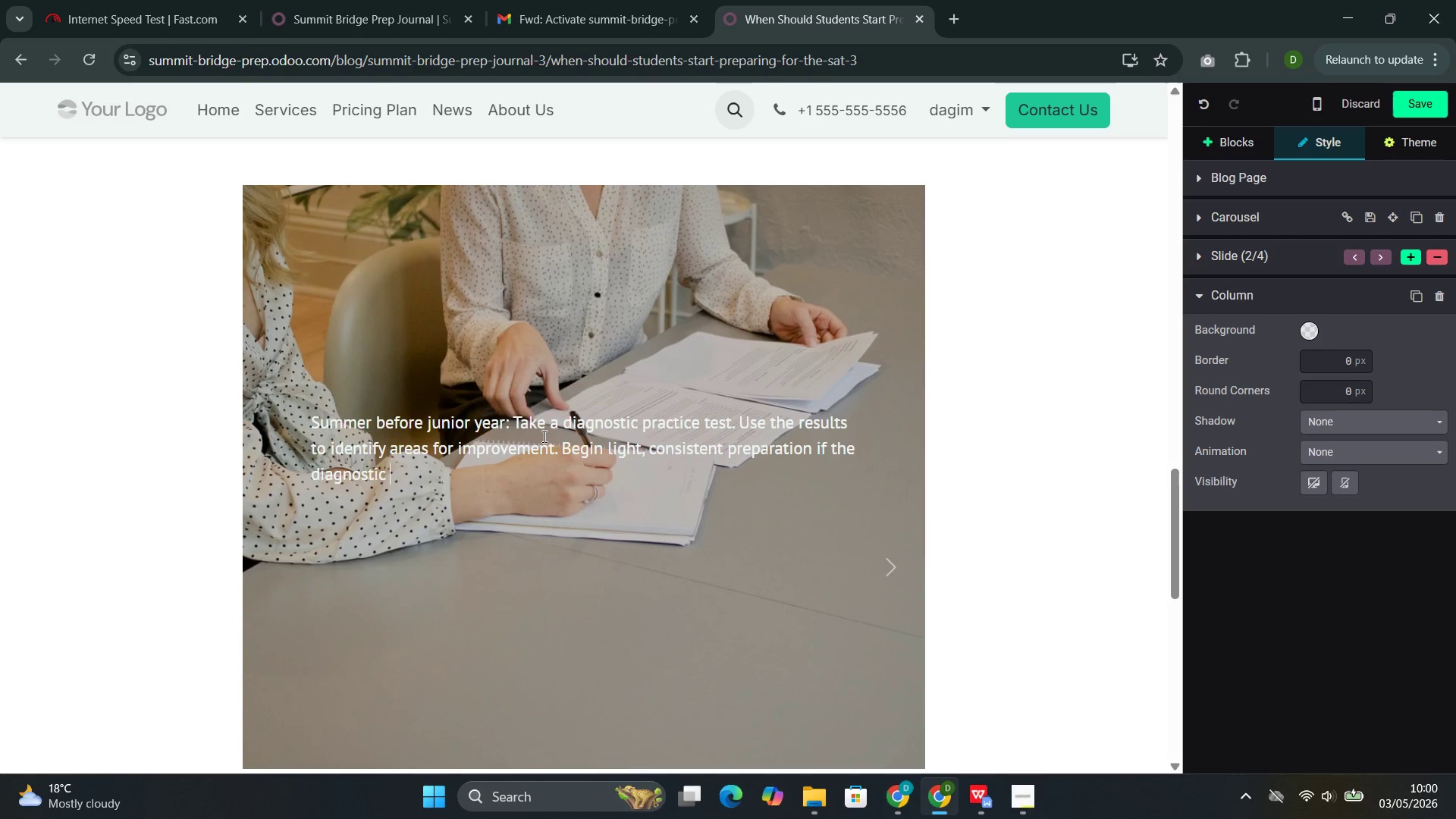 
type(reveals sigh)
key(Backspace)
type(nificant gaps.)
 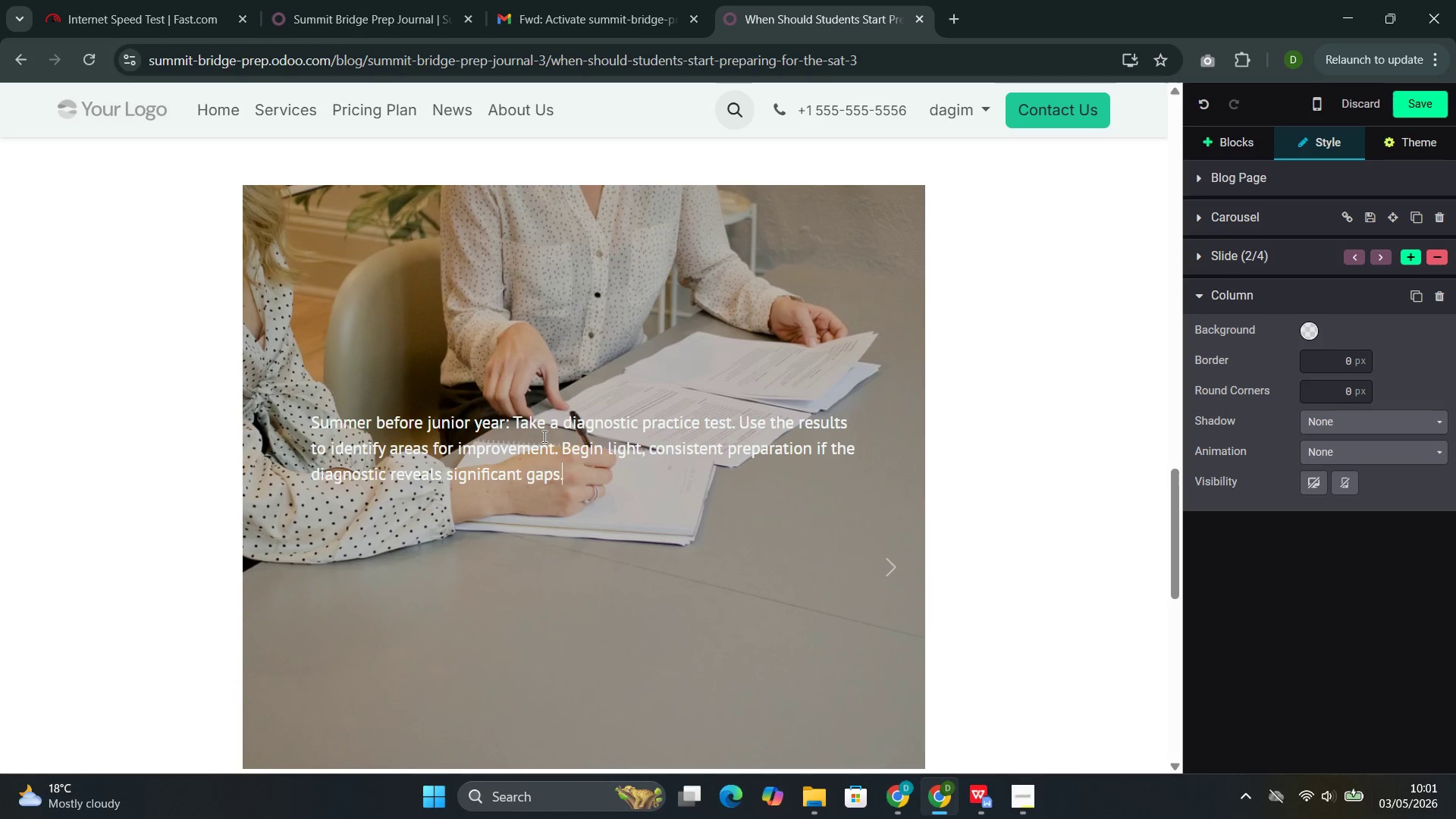 
wait(38.89)
 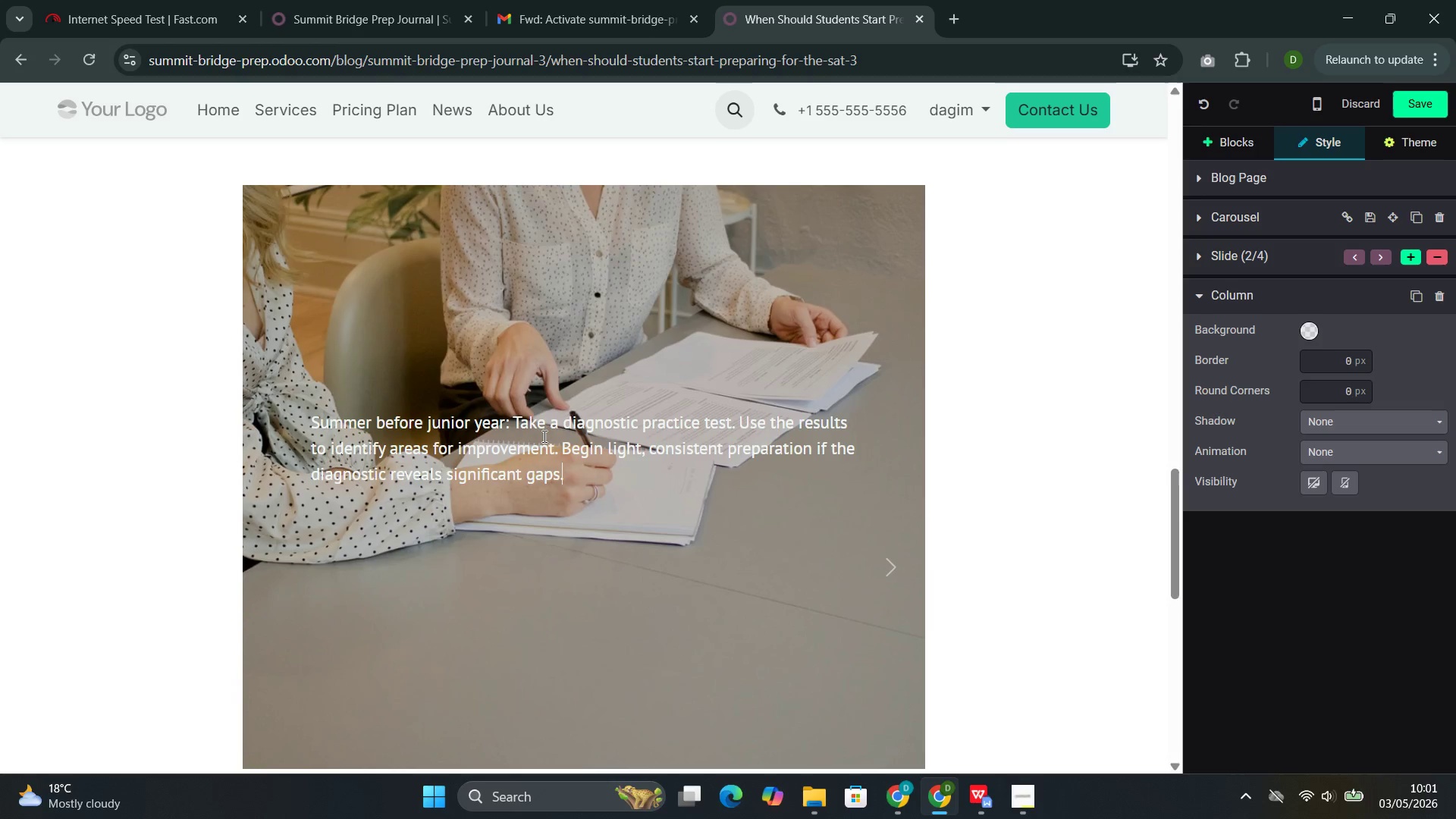 
left_click([887, 566])
 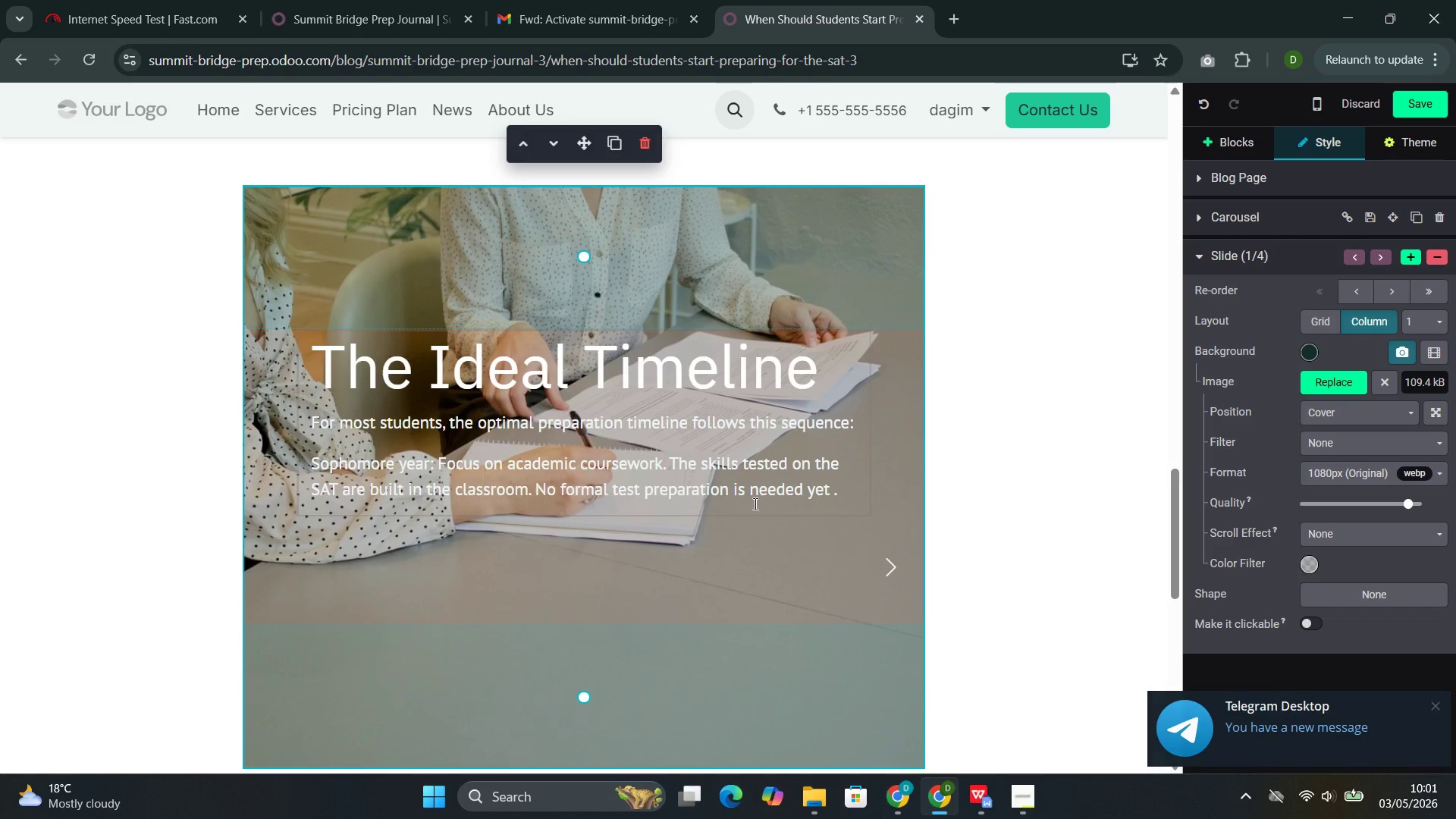 
left_click([914, 555])
 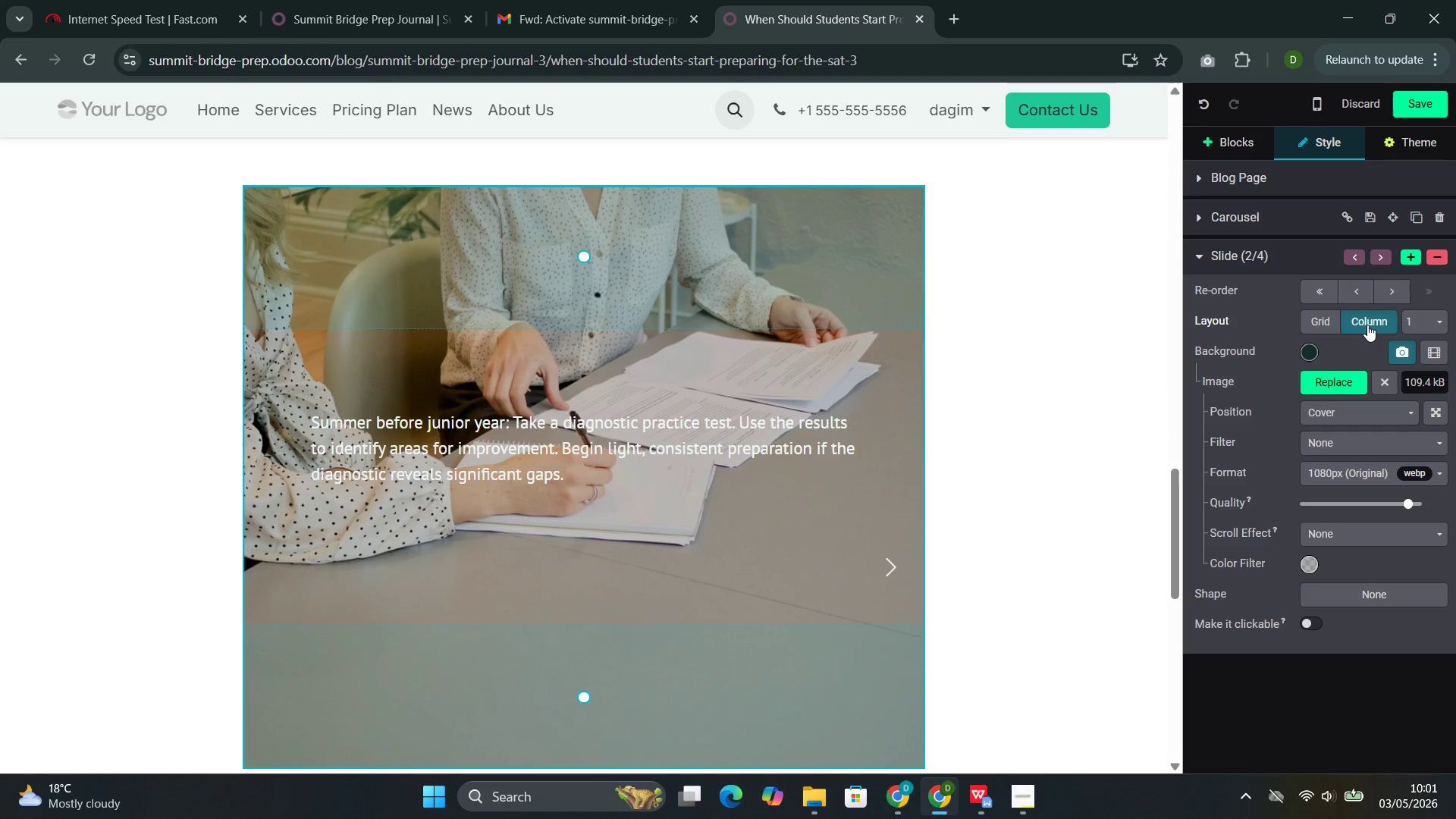 
wait(6.12)
 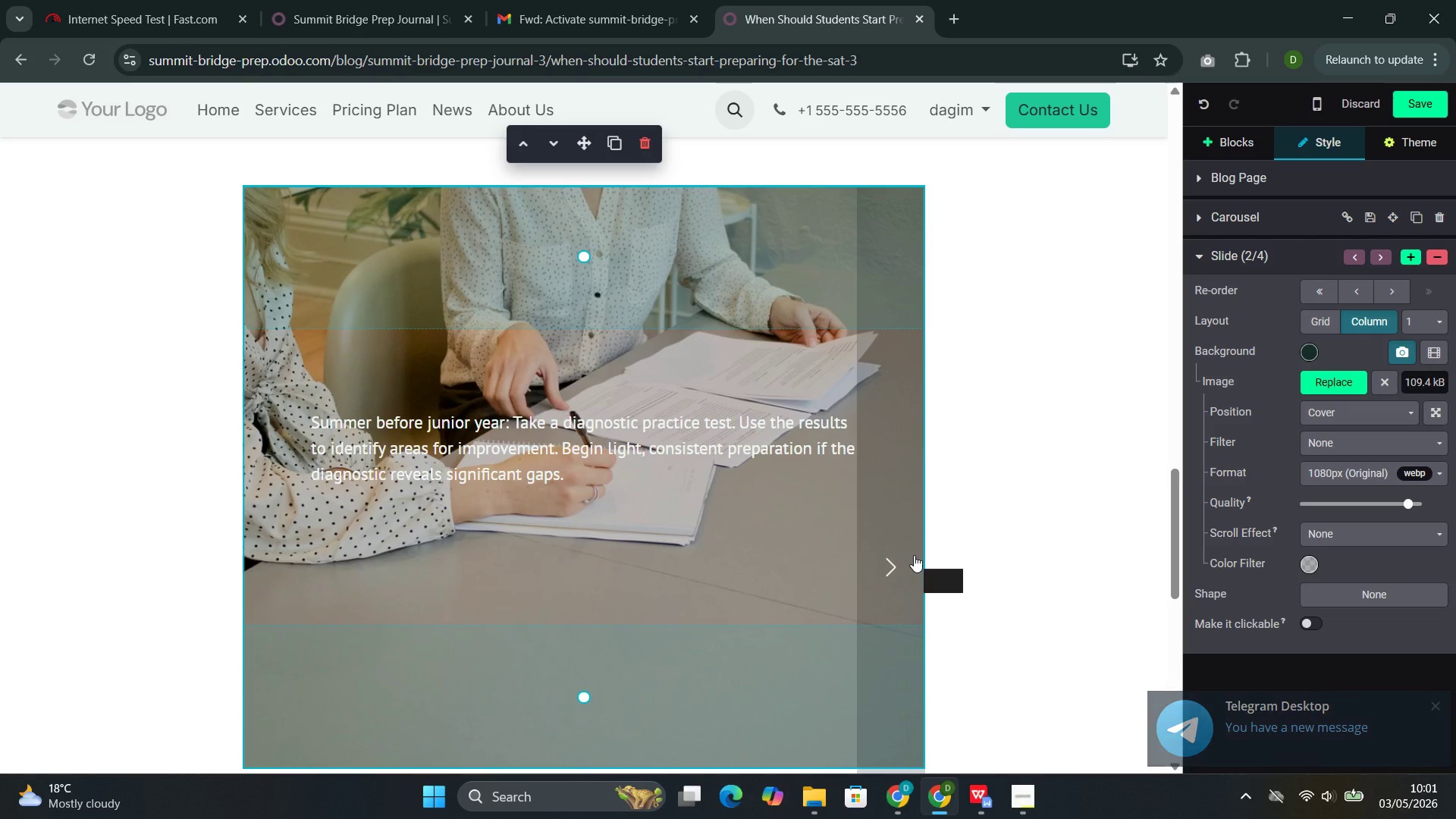 
left_click([1410, 254])
 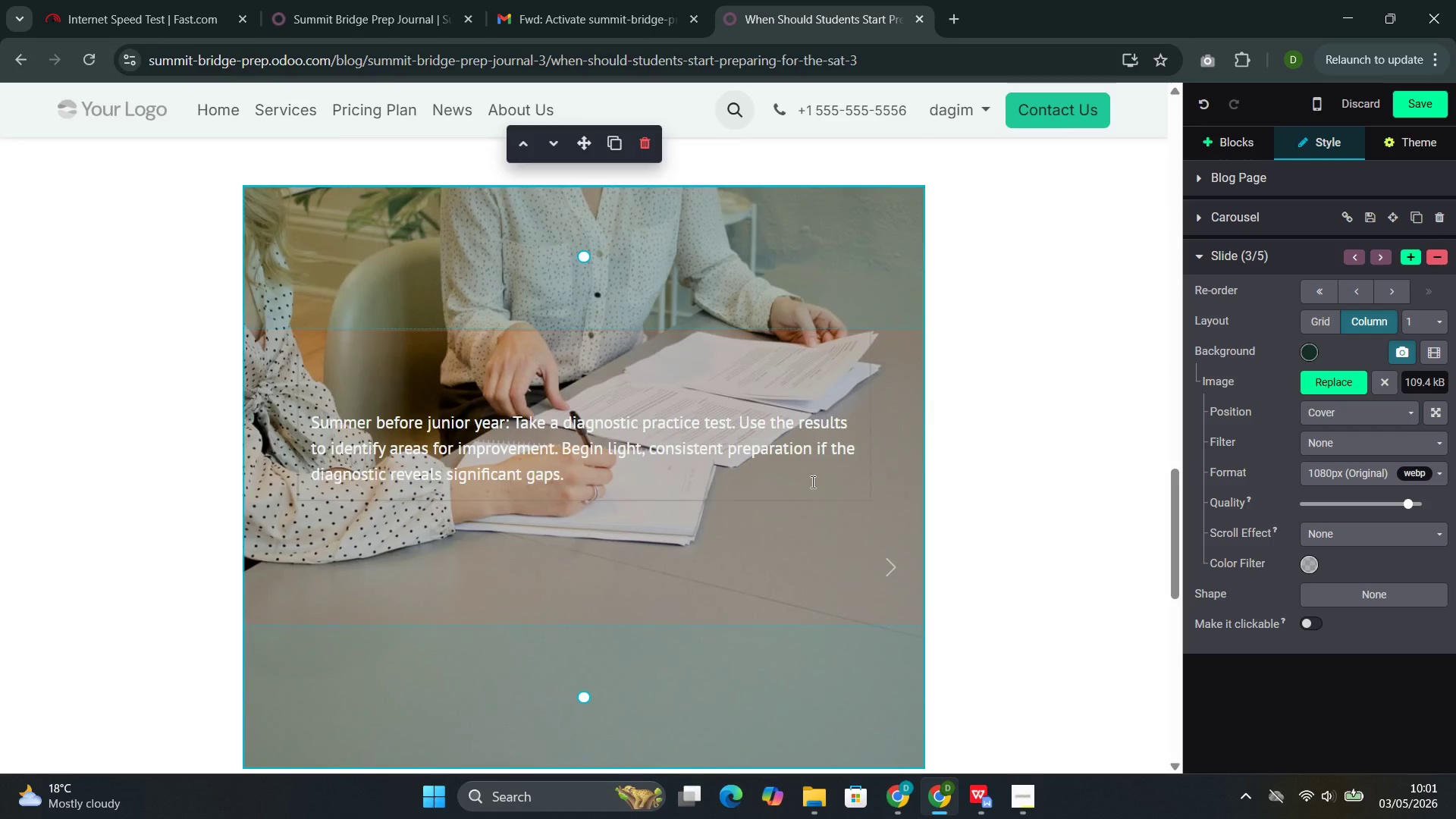 
left_click([700, 546])
 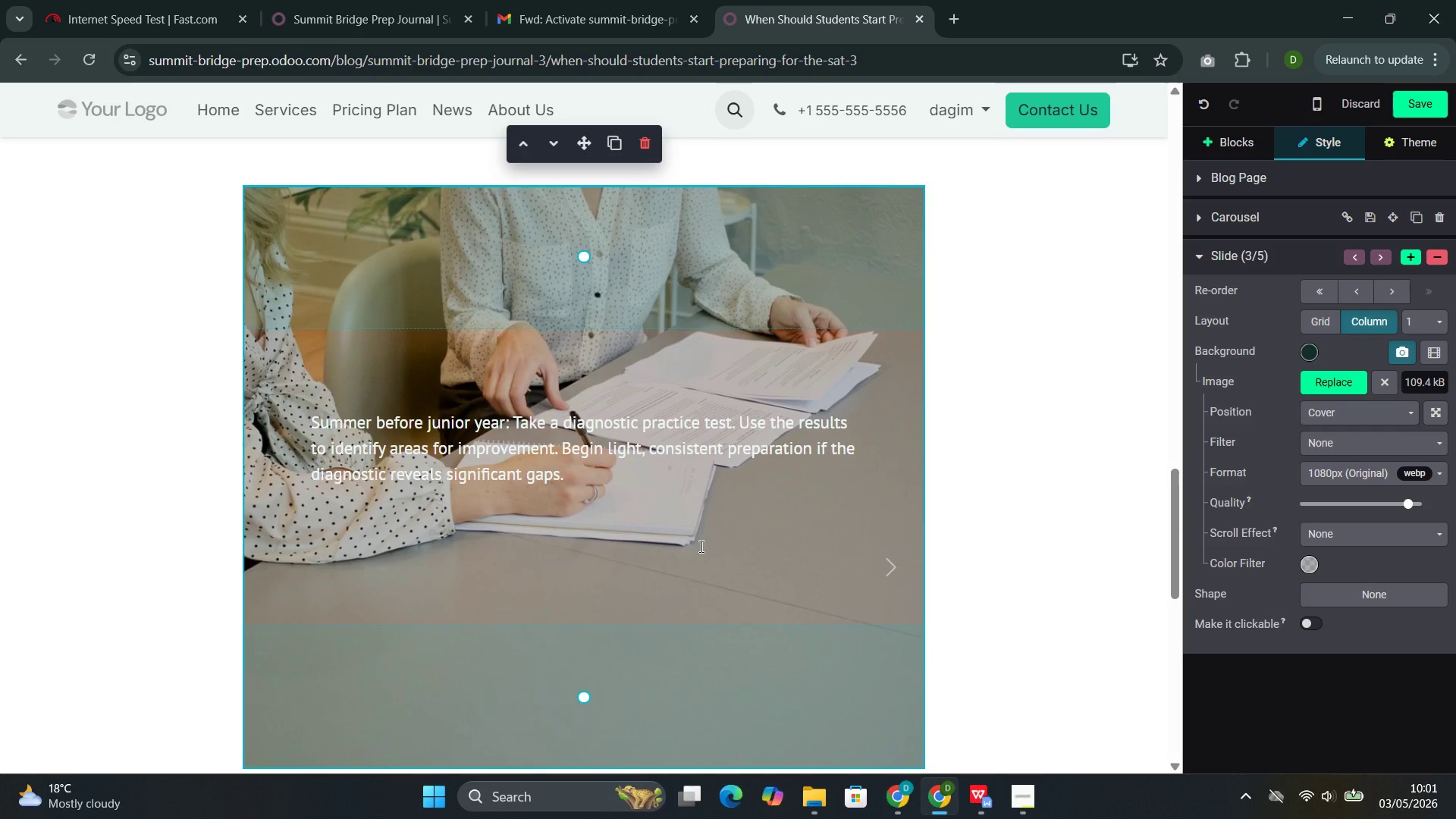 
wait(11.83)
 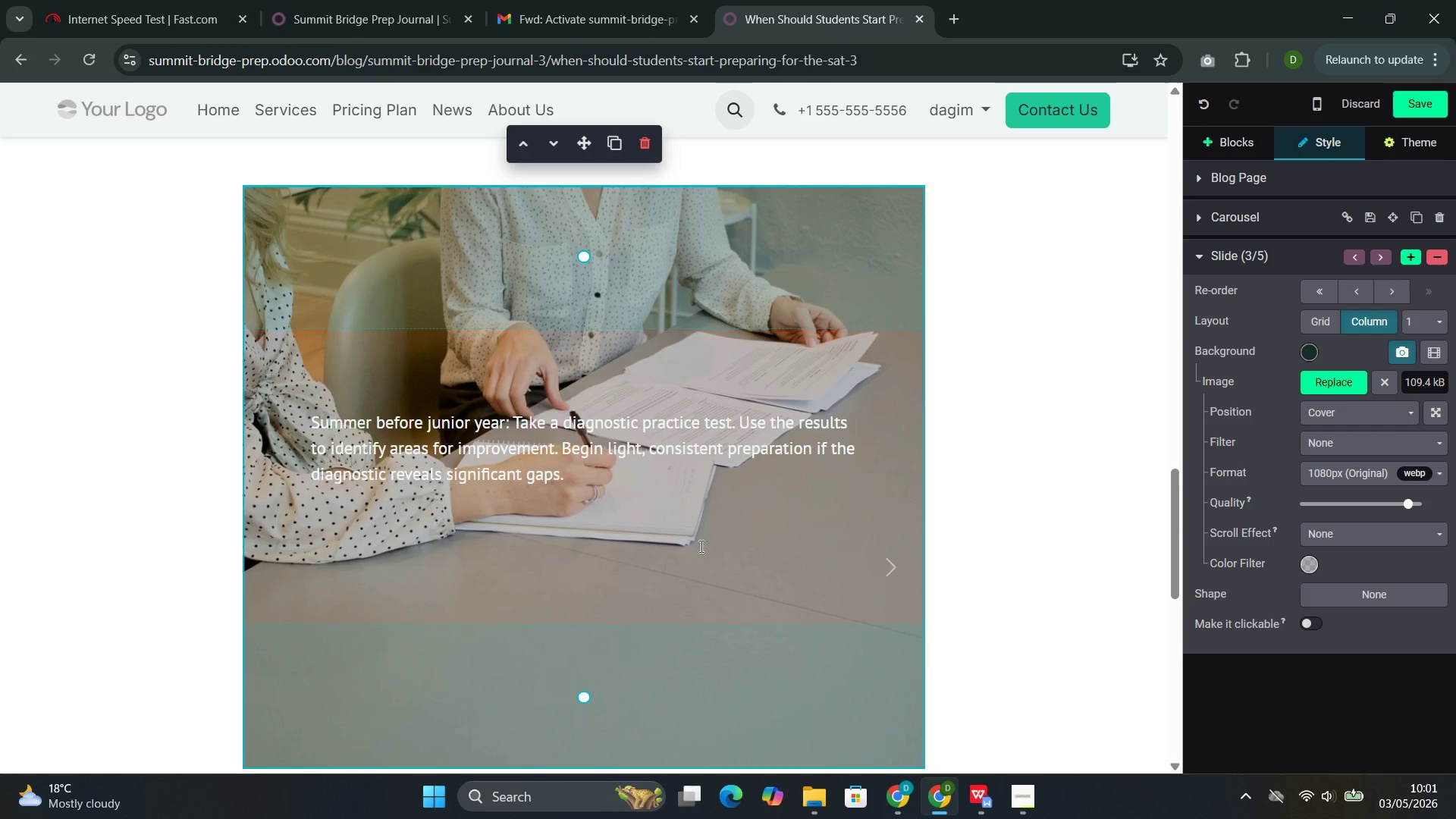 
left_click_drag(start_coordinate=[594, 481], to_coordinate=[310, 424])
 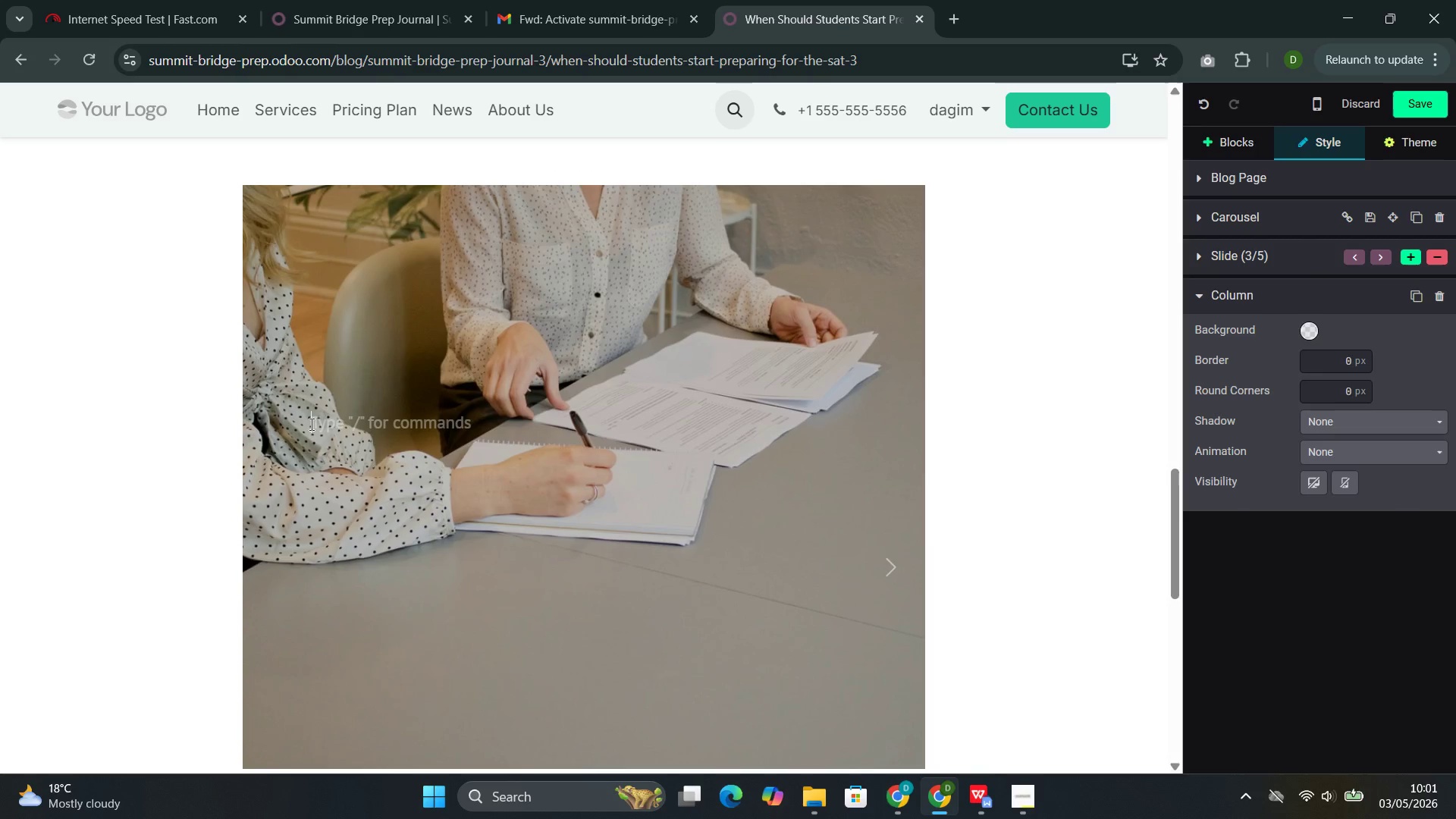 
key(Backspace)
type(Fall of J)
key(Backspace)
type(h)
key(Backspace)
type(junio)
 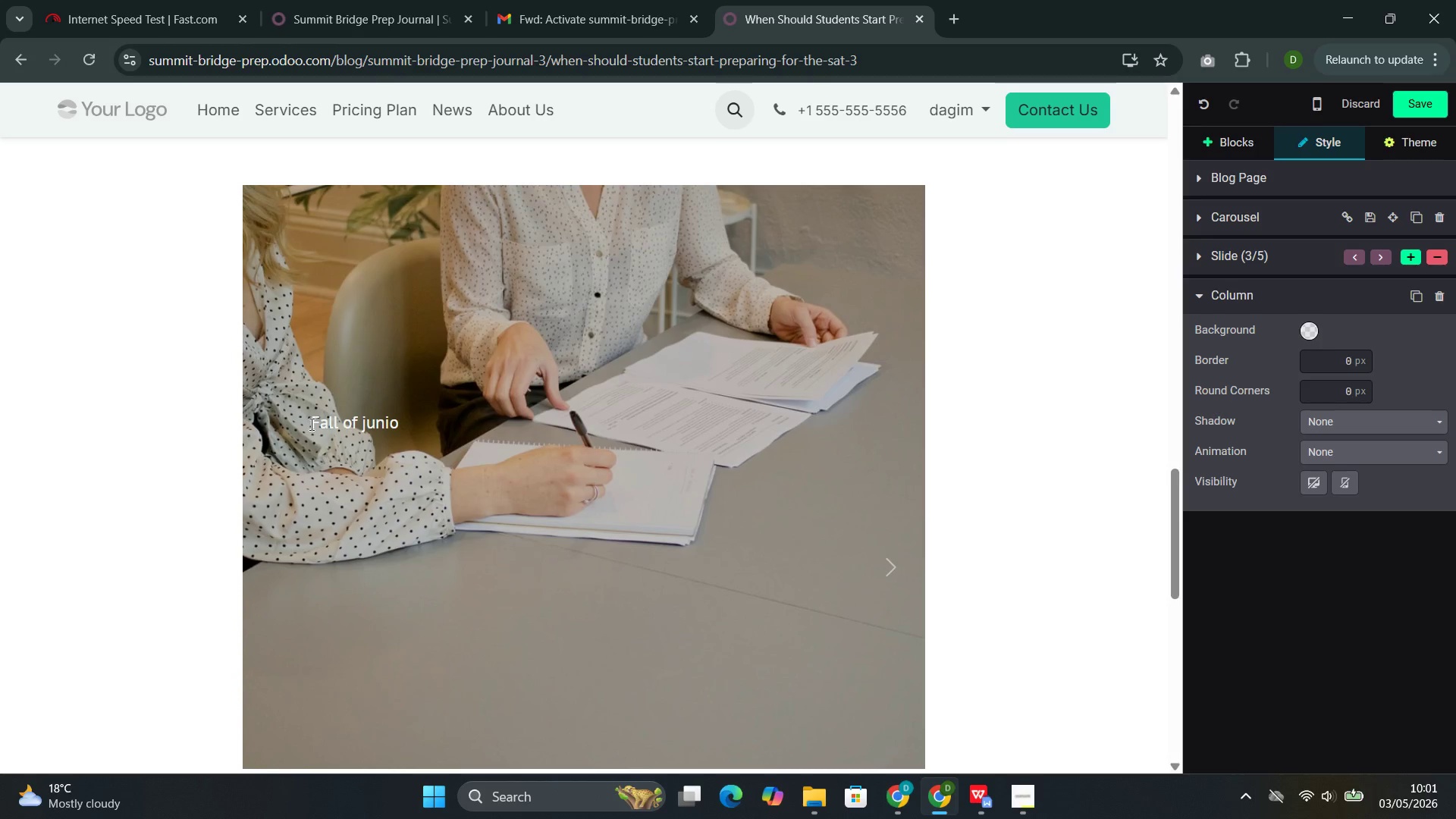 
type(r year())
 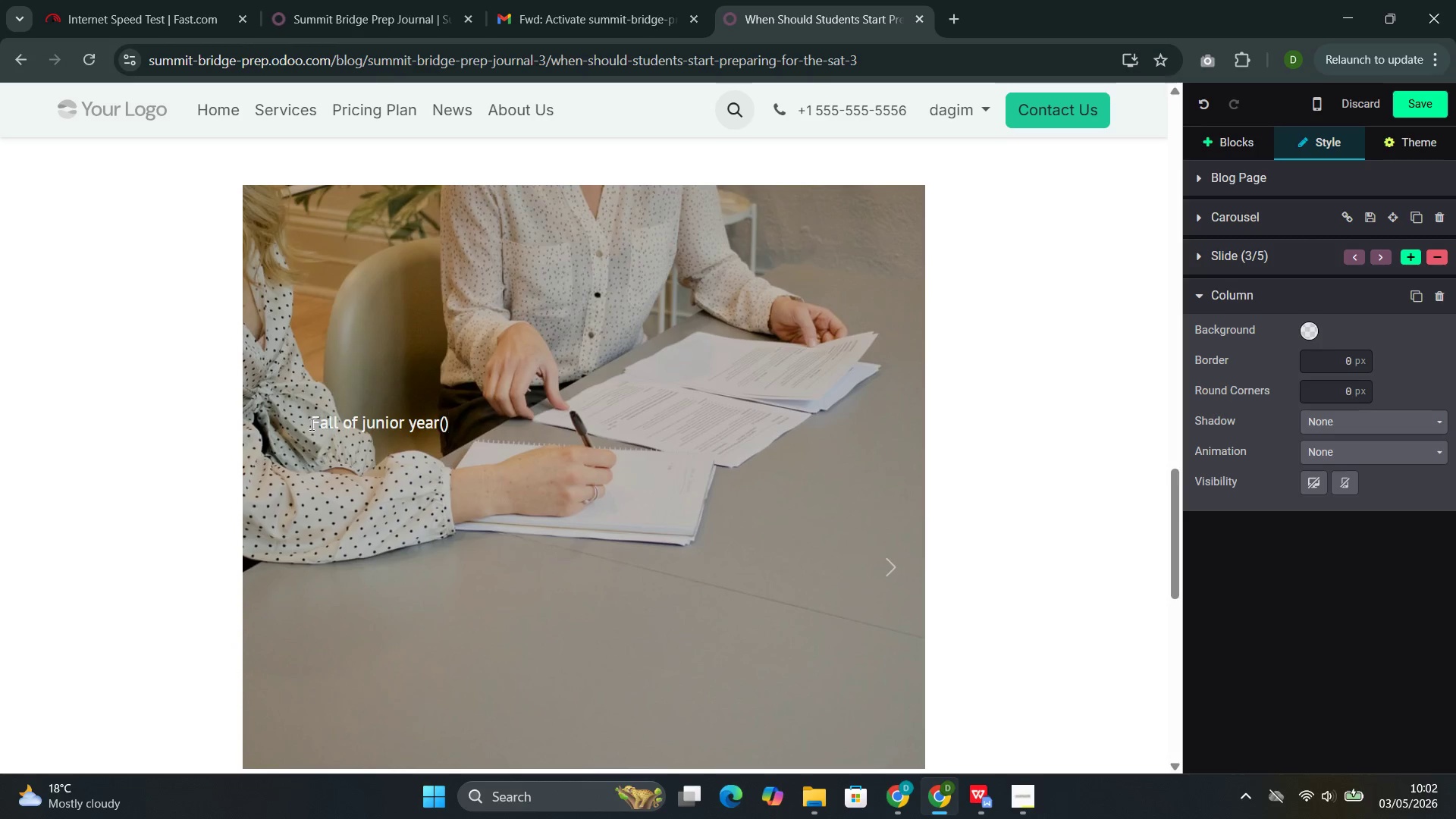 
key(ArrowLeft)
 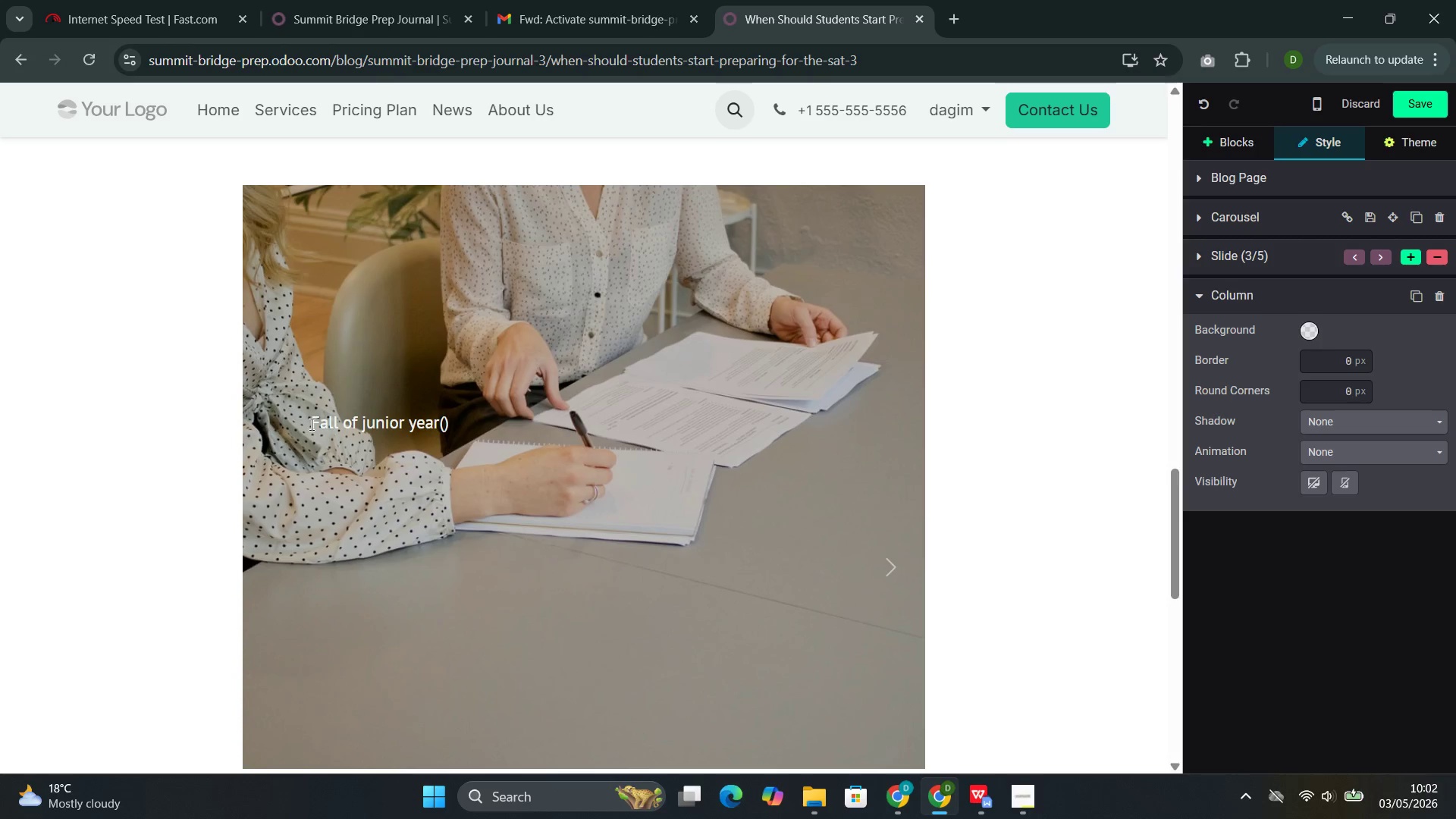 
wait(21.64)
 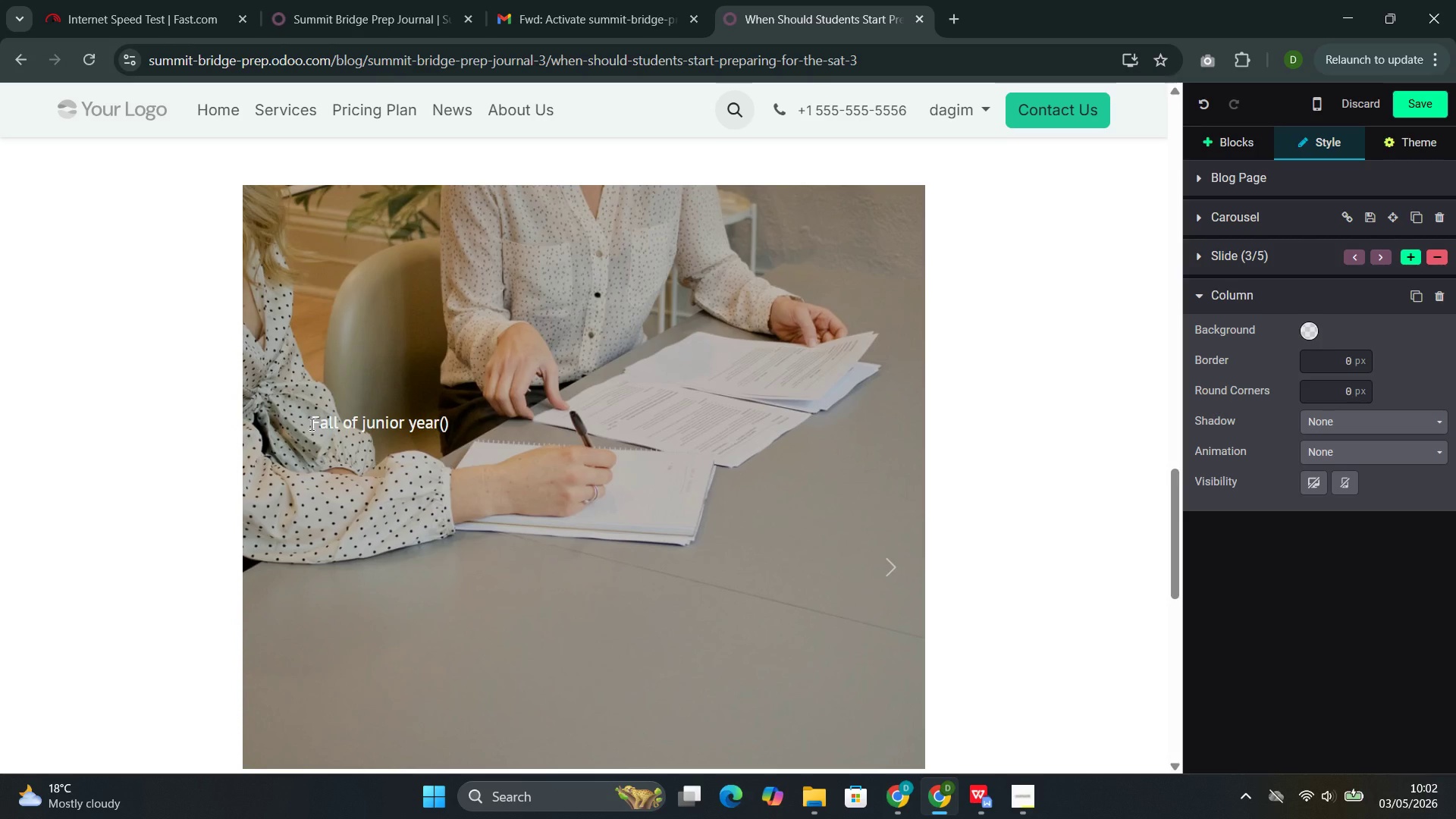 
type(March-May)
 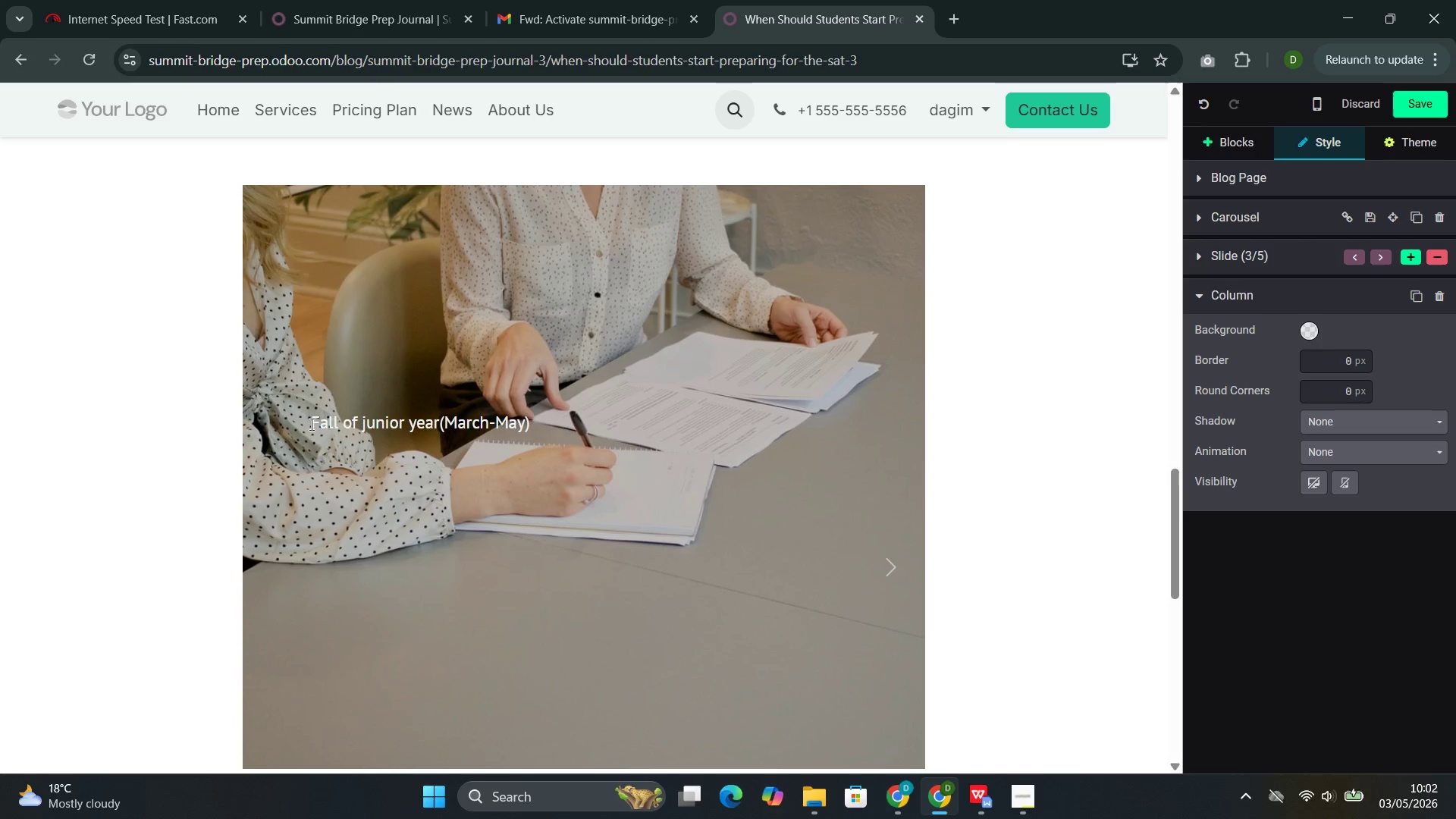 
key(ArrowRight)
 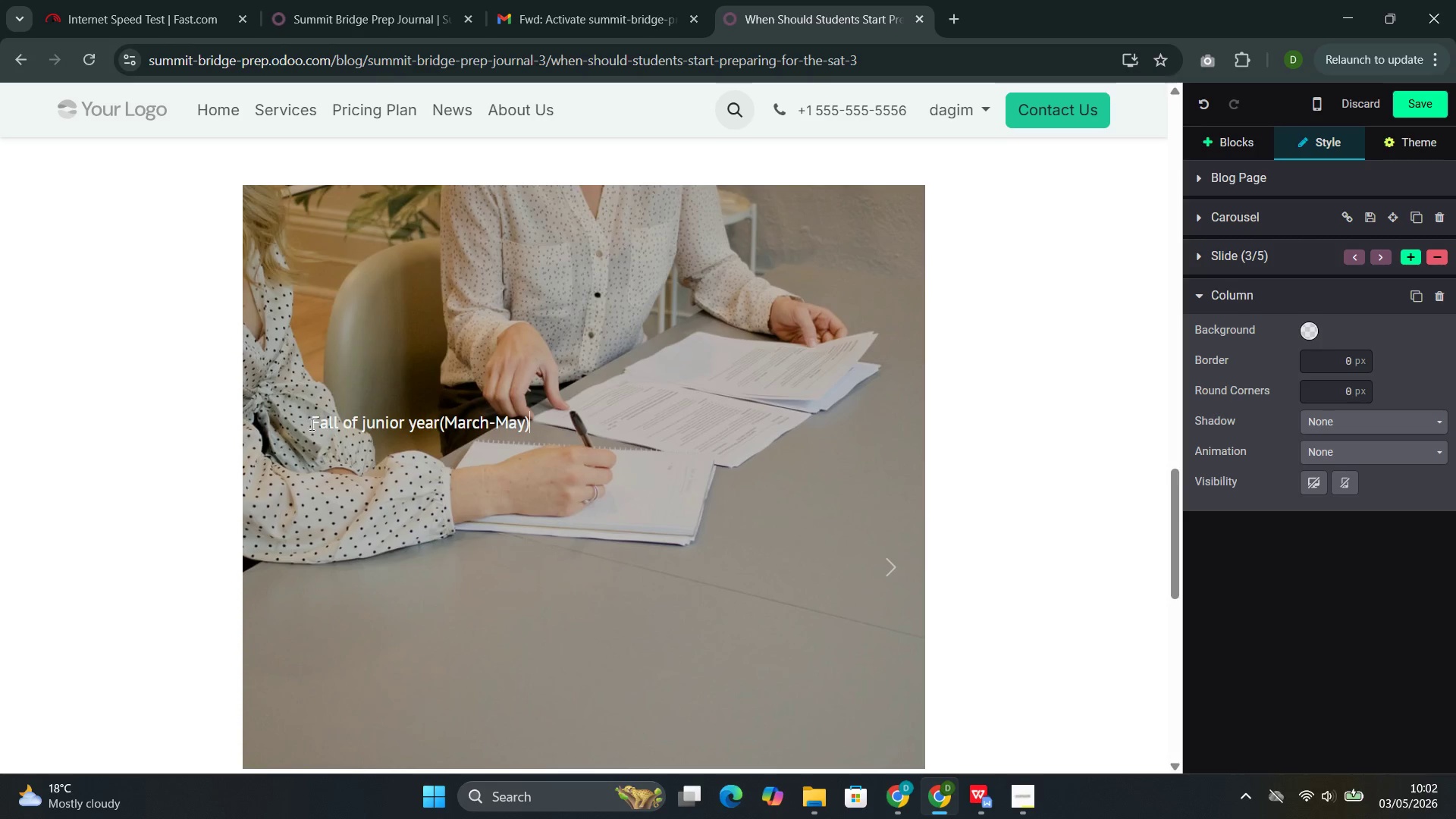 
type(: Target the first official SAT attempt.)
 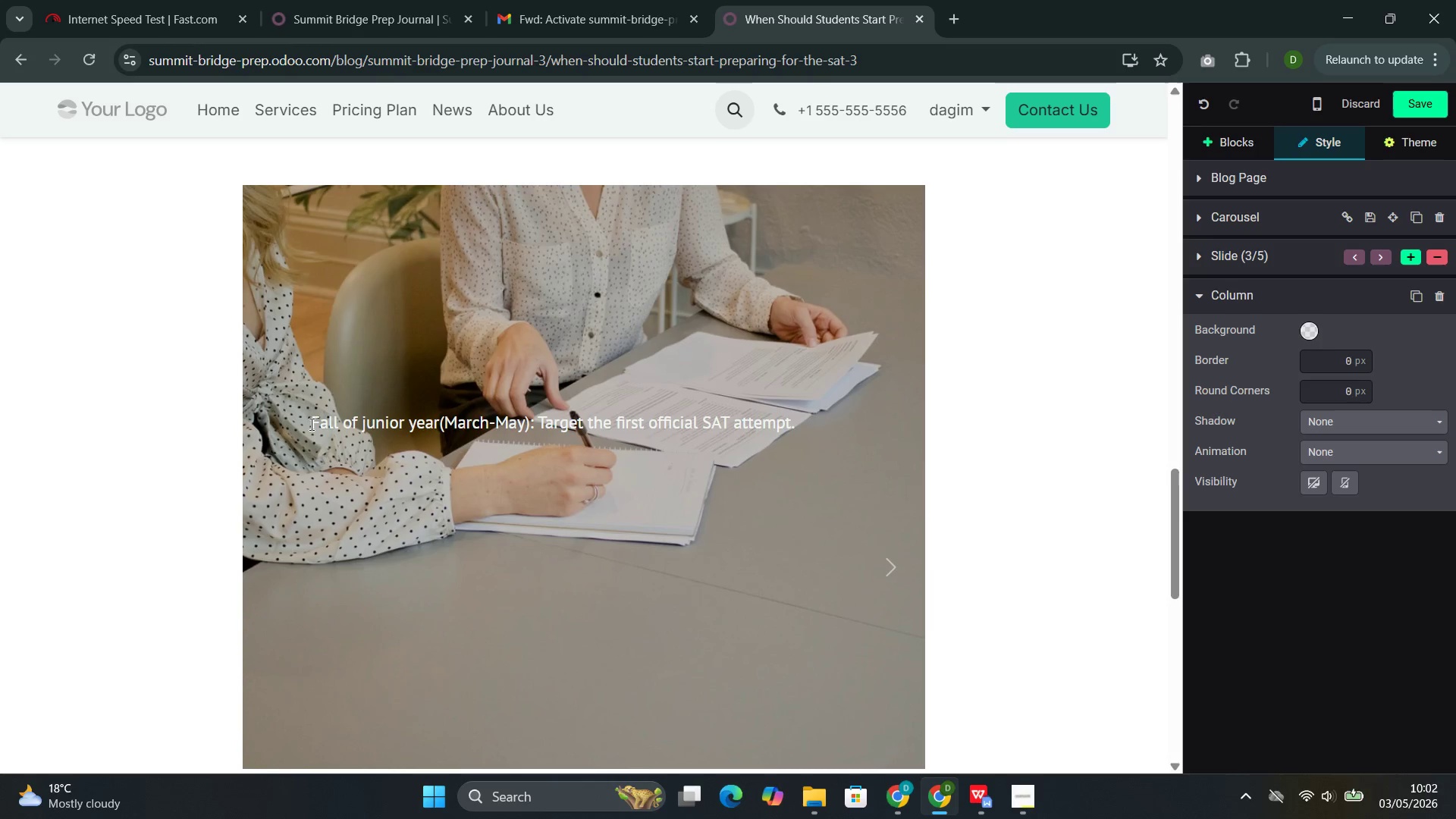 
type( By this point)
 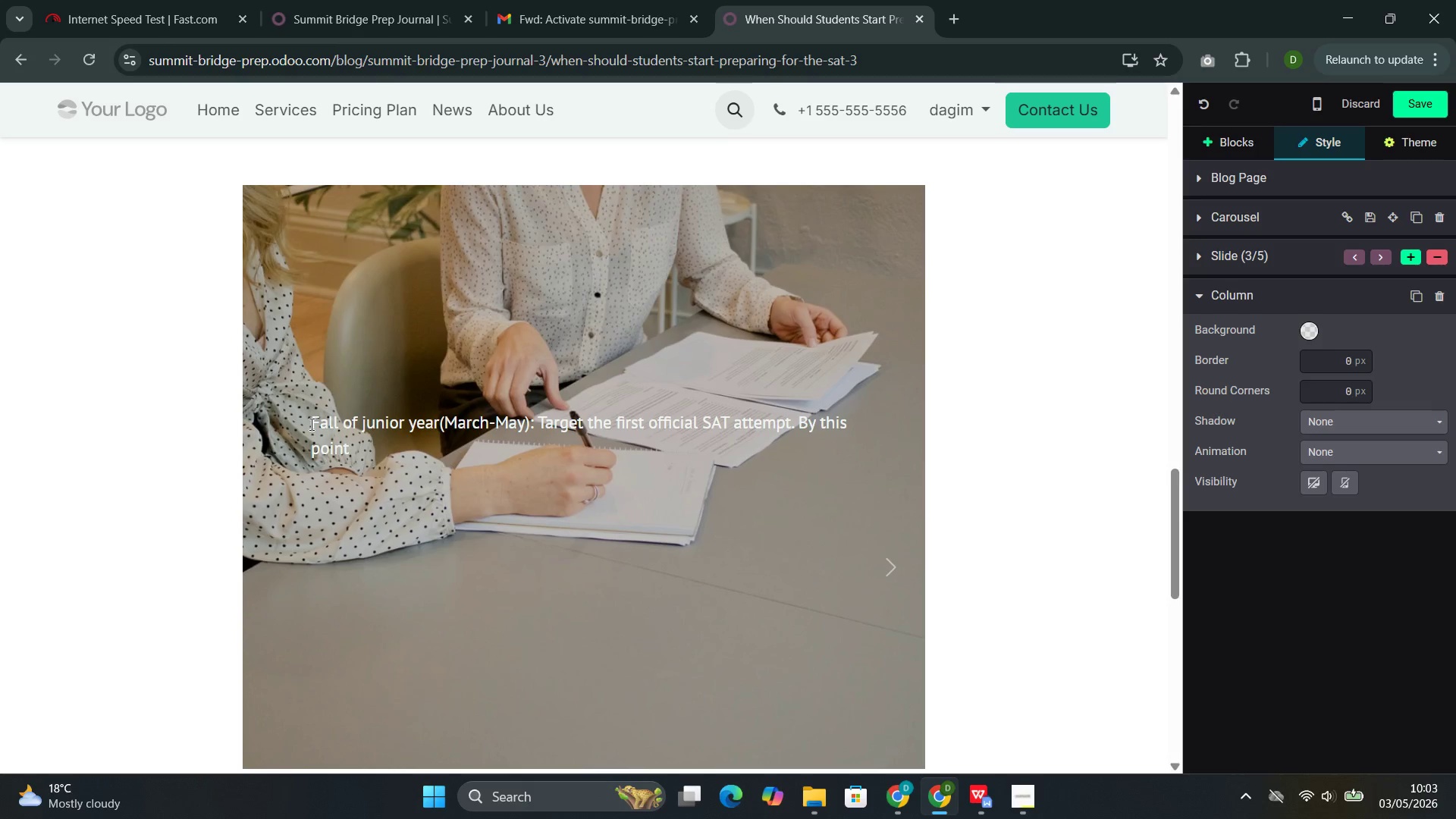 
key(Comma)
 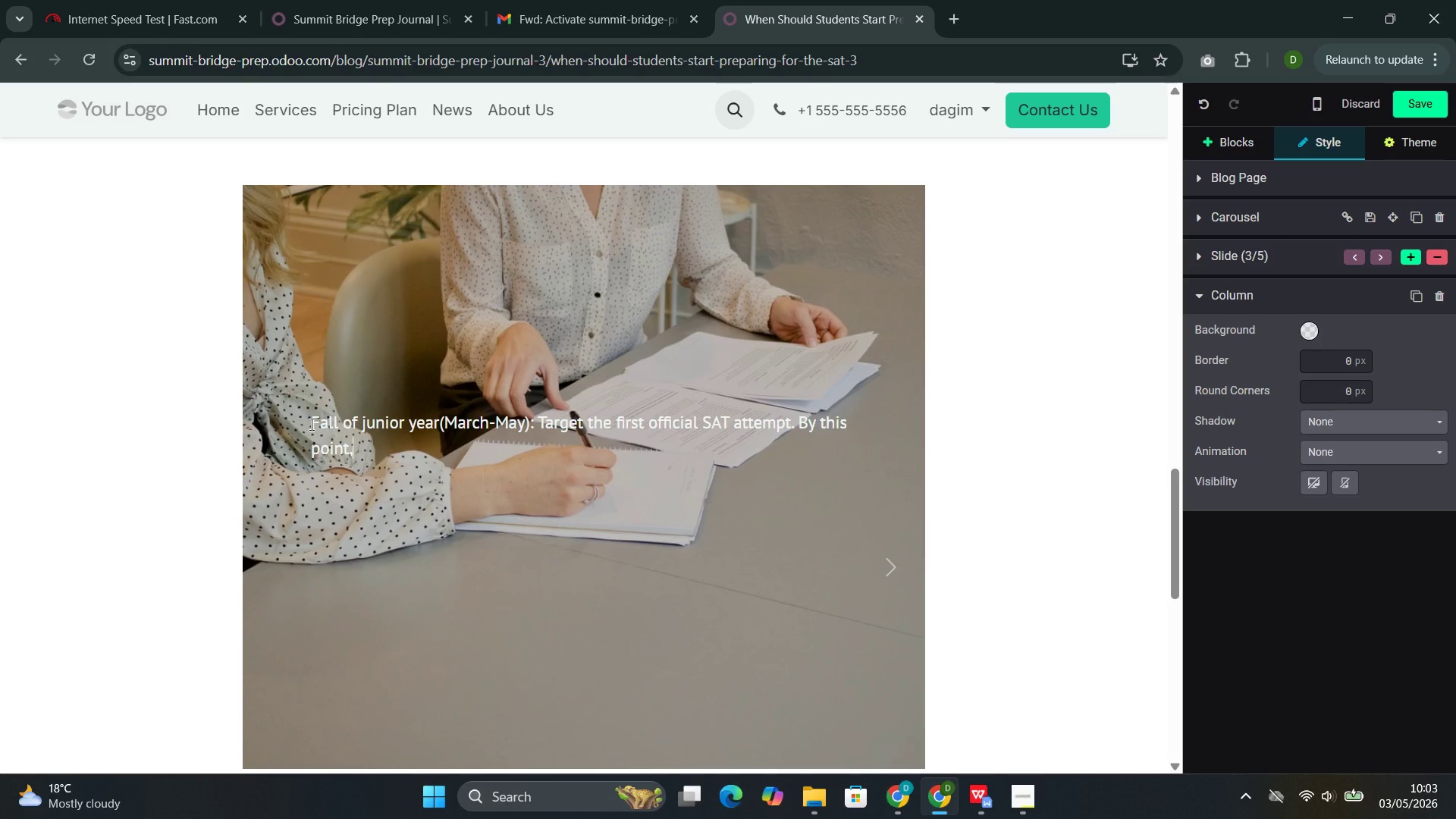 
type(studenr)
key(Backspace)
key(Backspace)
key(Backspace)
key(Backspace)
key(Backspace)
key(Backspace)
key(Backspace)
type( students have comp)
 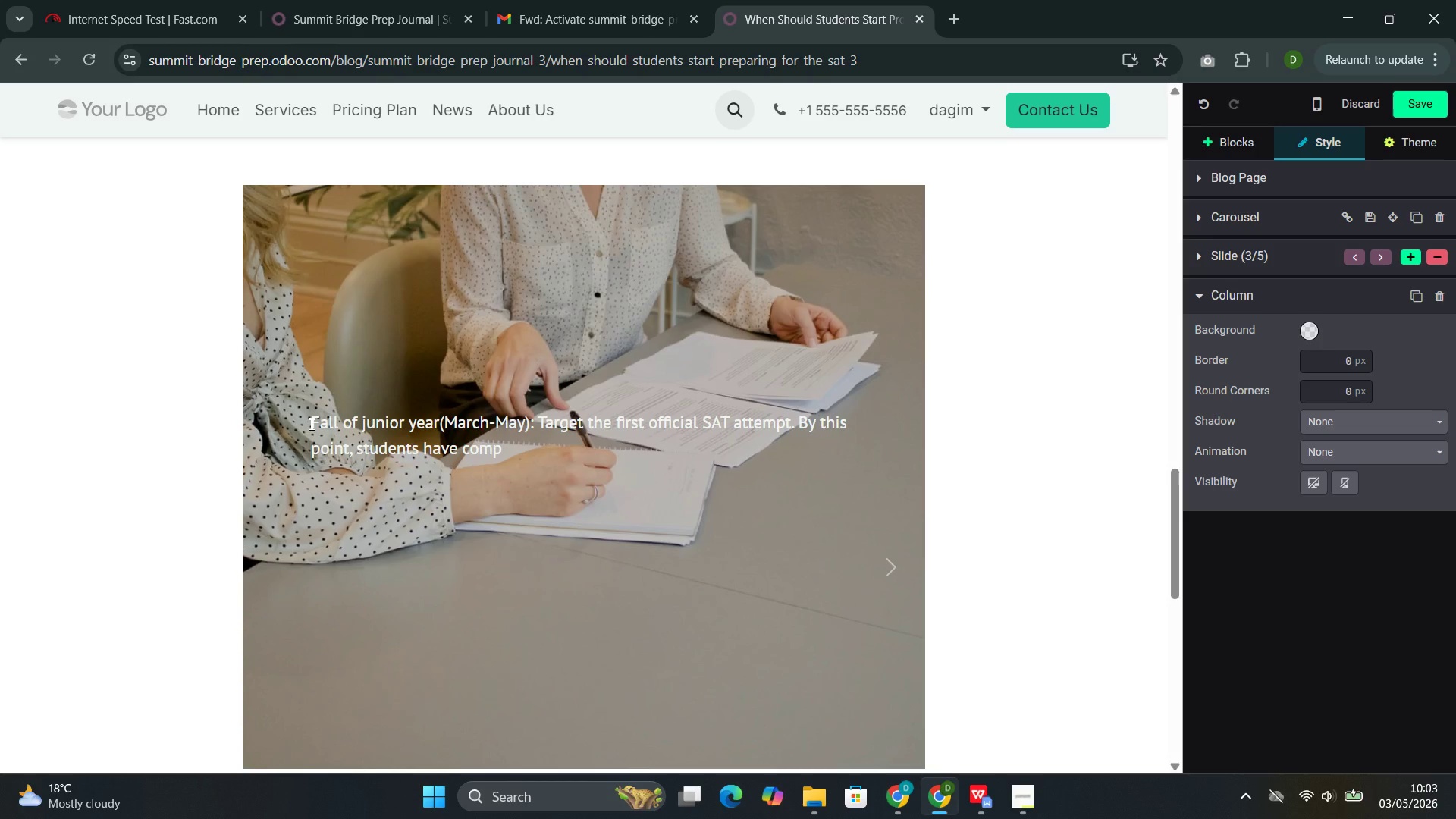 
type(leted most of the math content tested and b)
key(Backspace)
type(have developed the)
 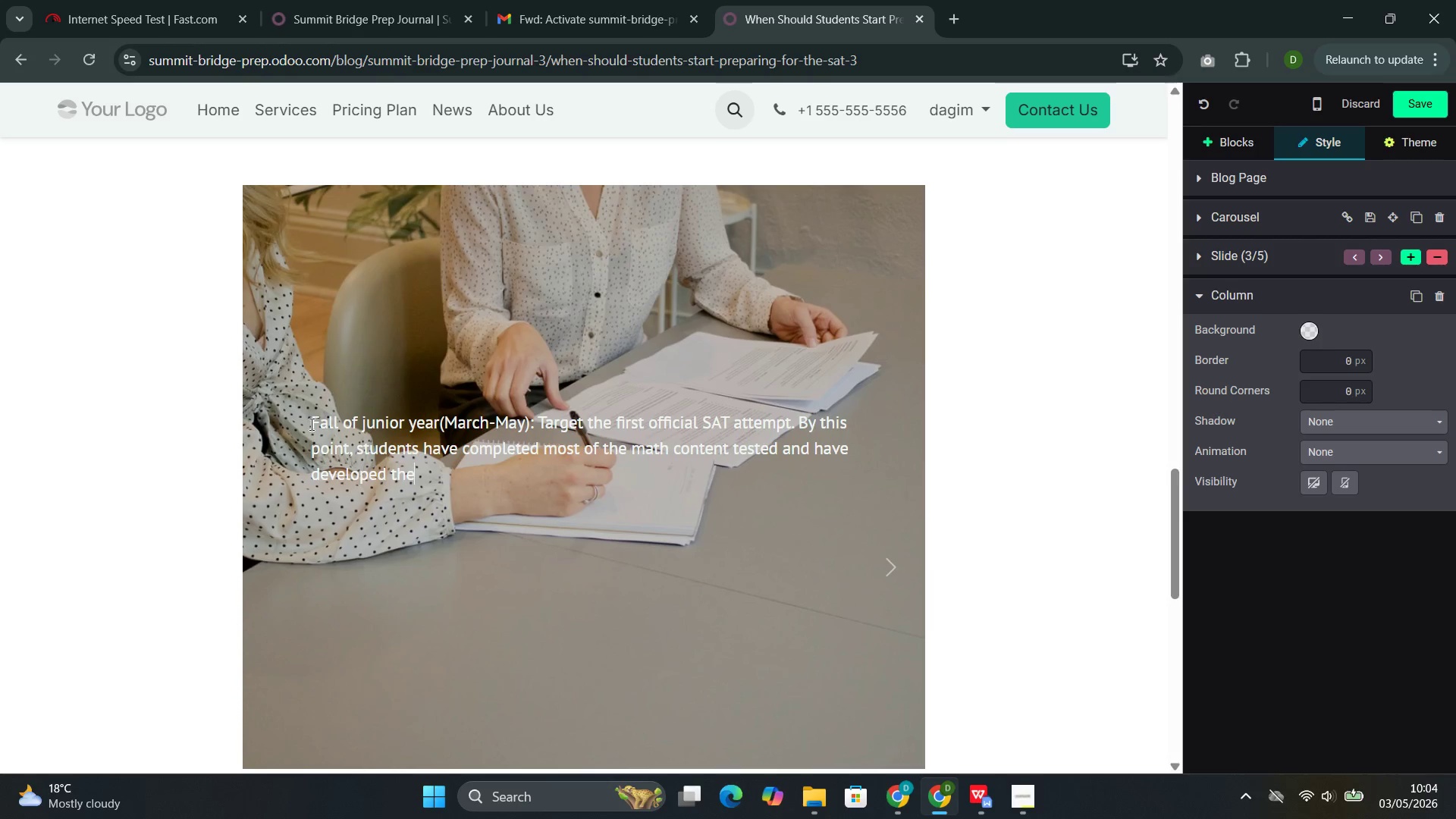 
wait(12.52)
 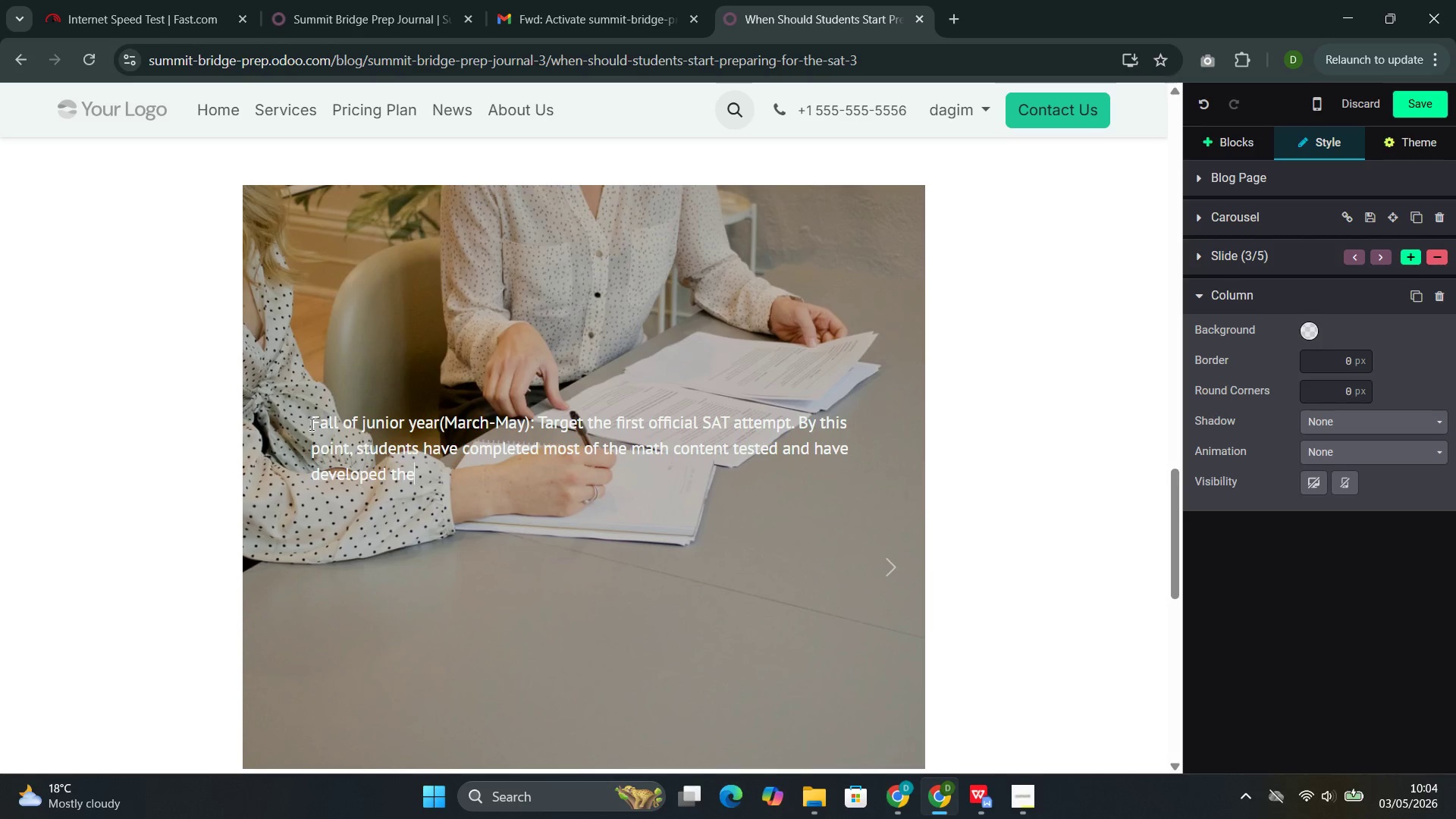 
type( reading )
 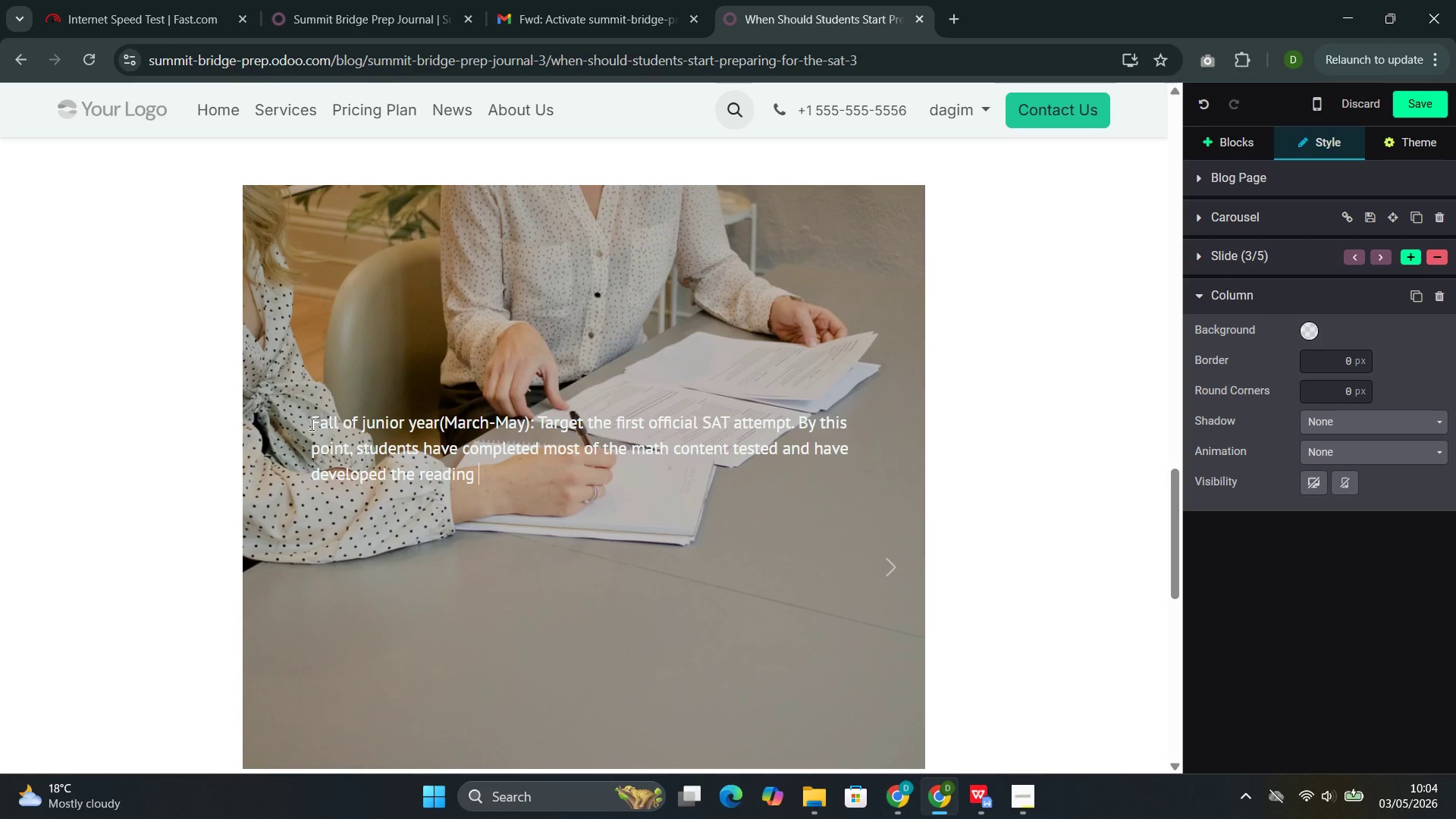 
type(writing sj)
key(Backspace)
type(kills assessed.)
 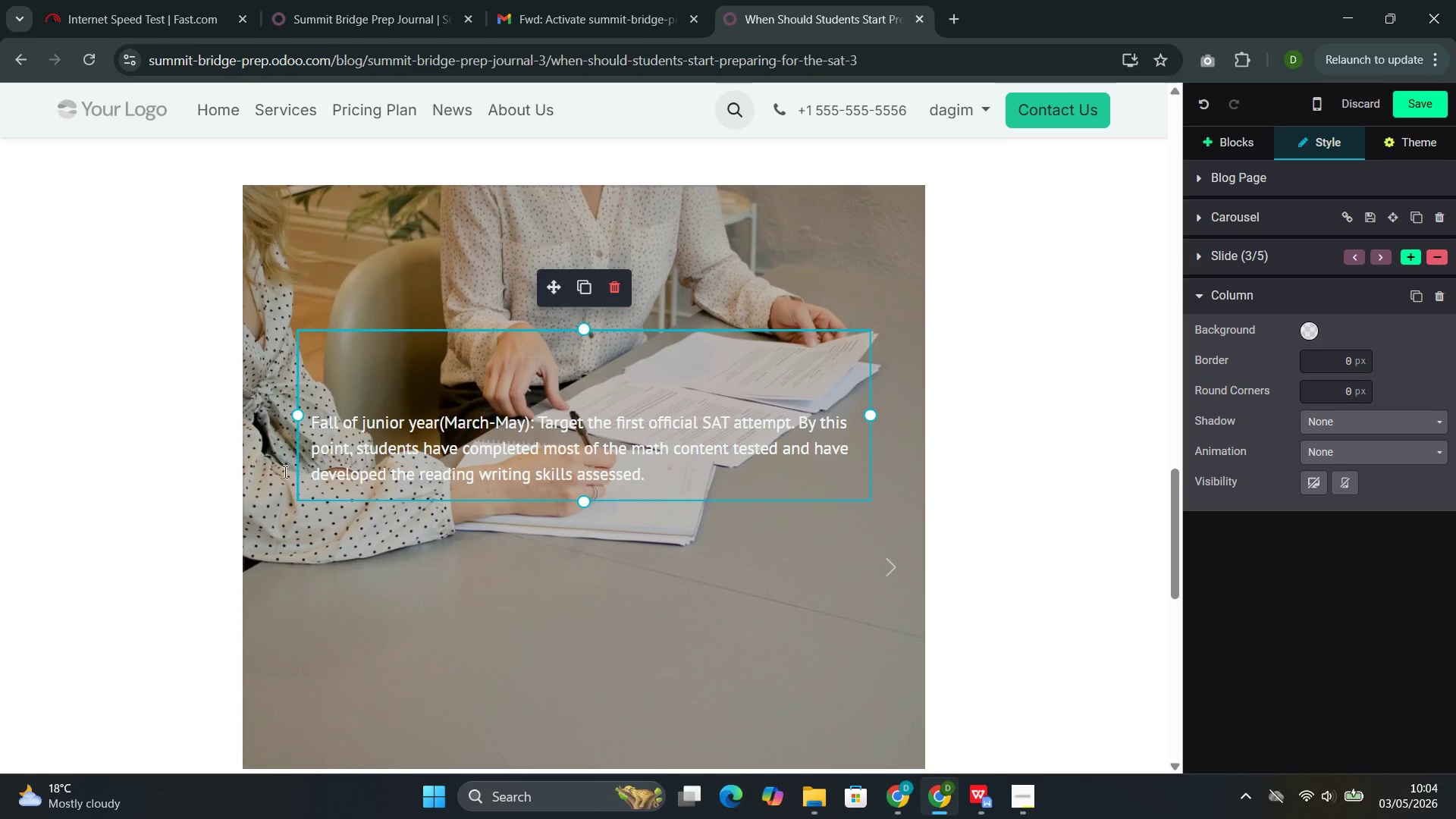 
mouse_move([931, 444])
 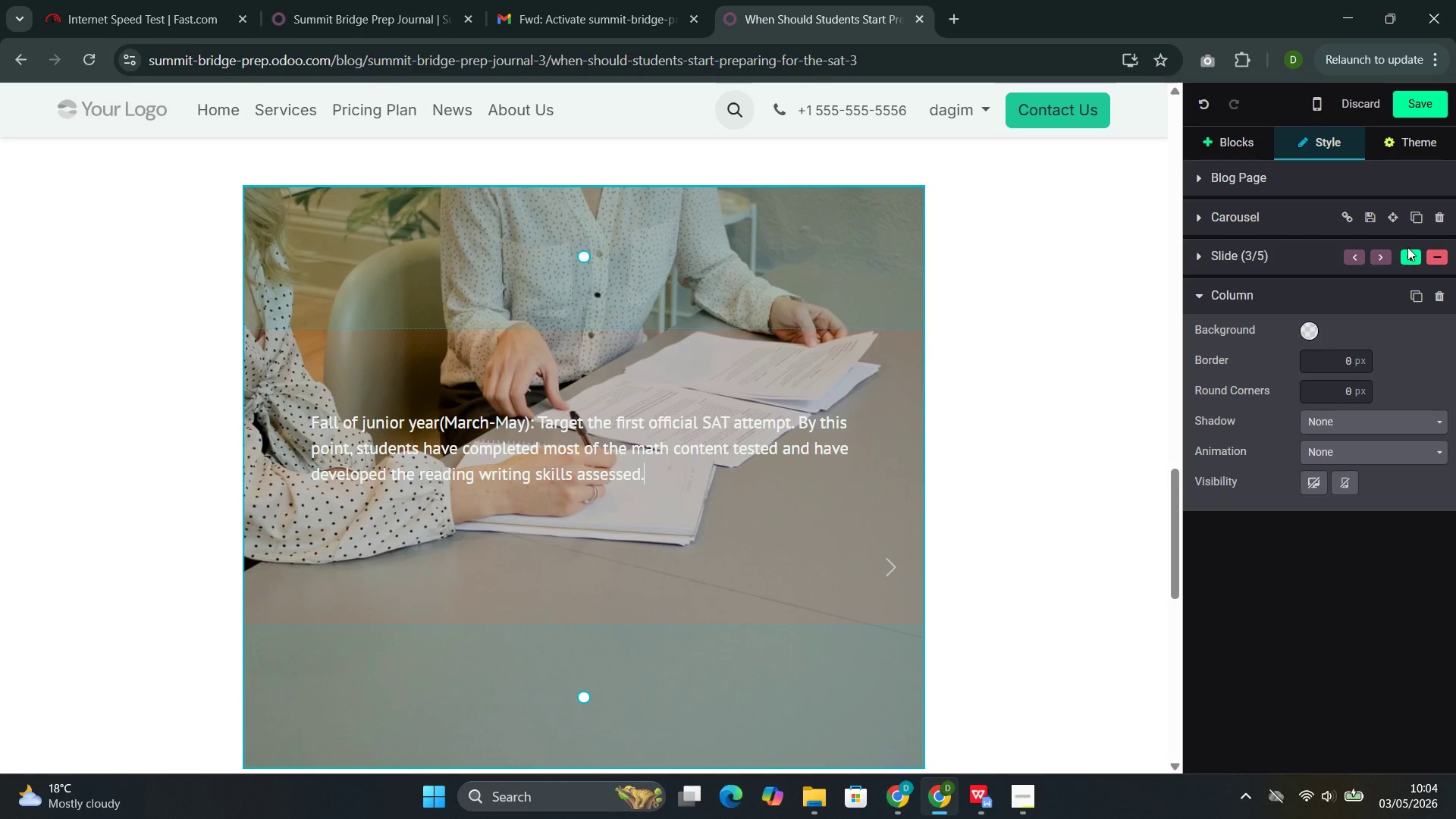 
left_click([1407, 253])
 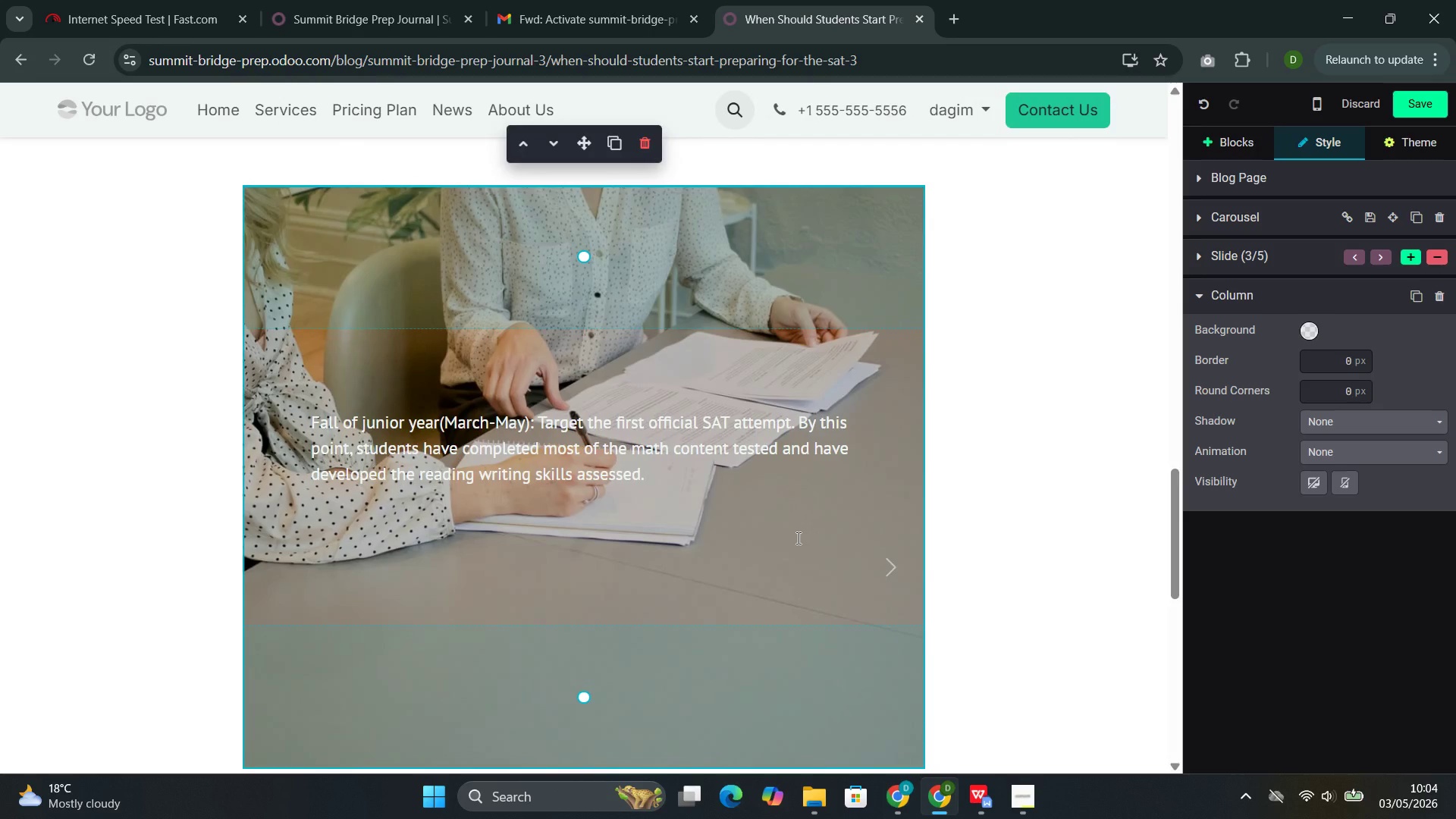 
left_click([797, 538])
 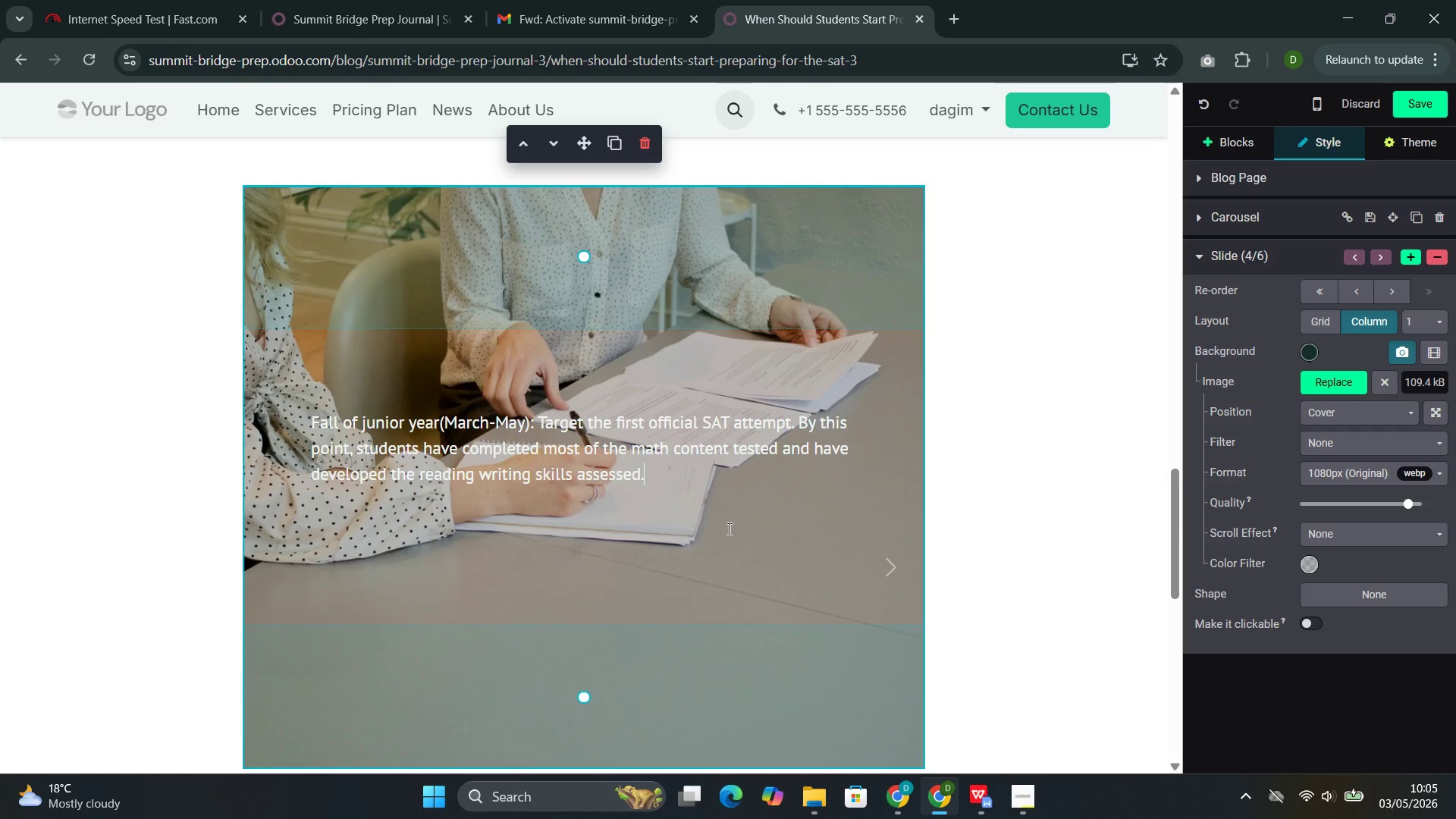 
wait(27.45)
 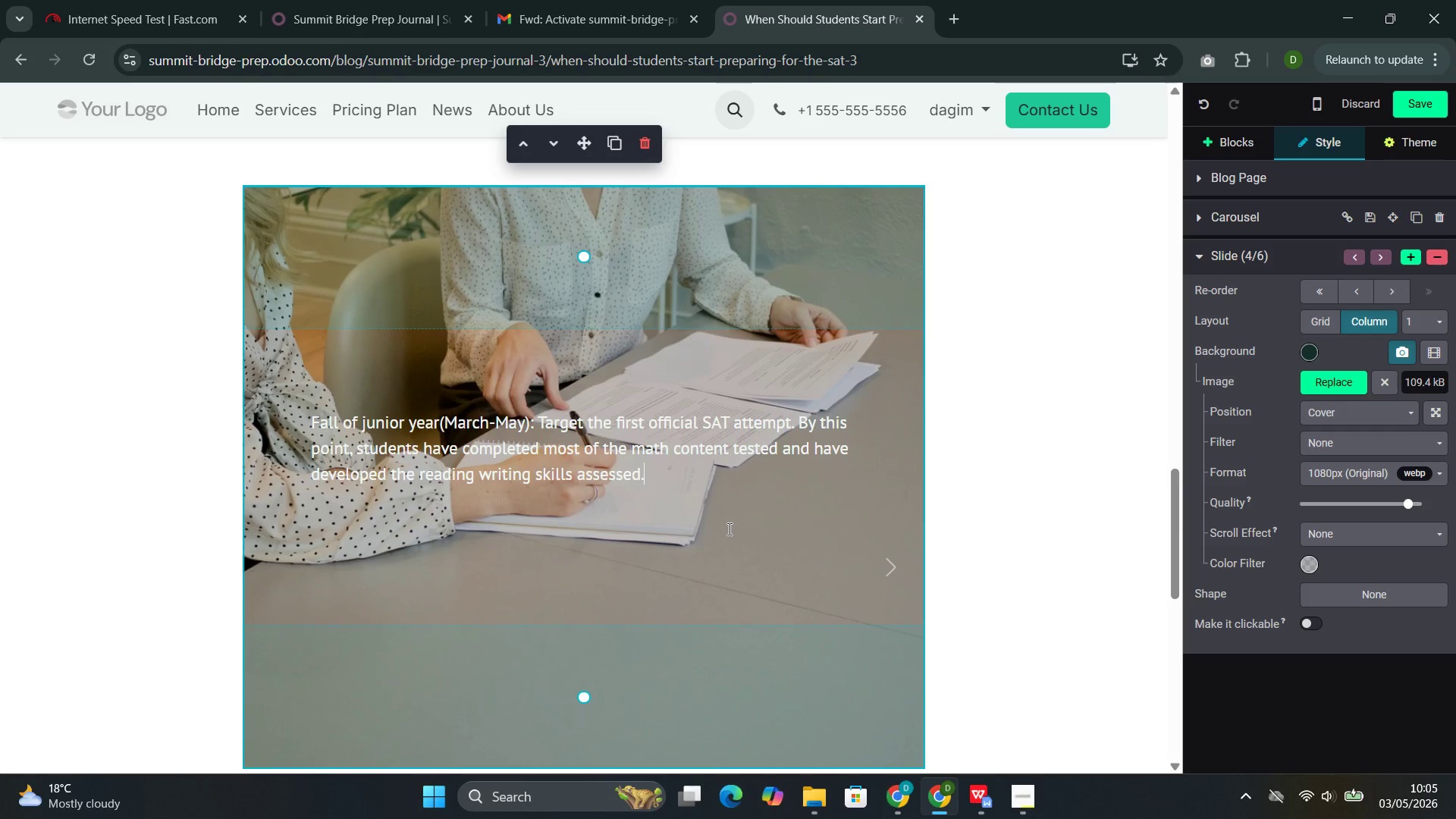 
double_click([539, 465])
 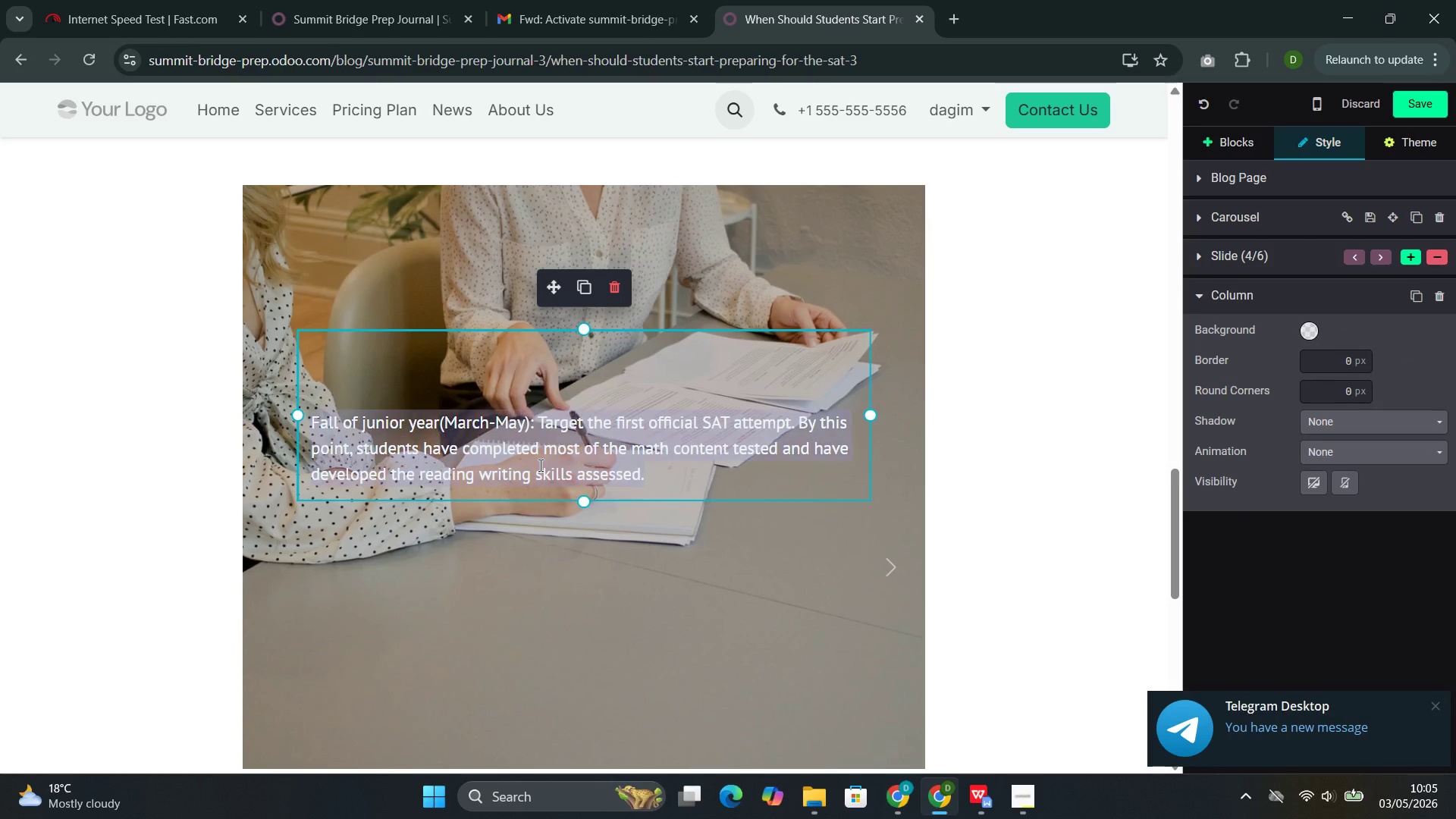 
triple_click([539, 465])
 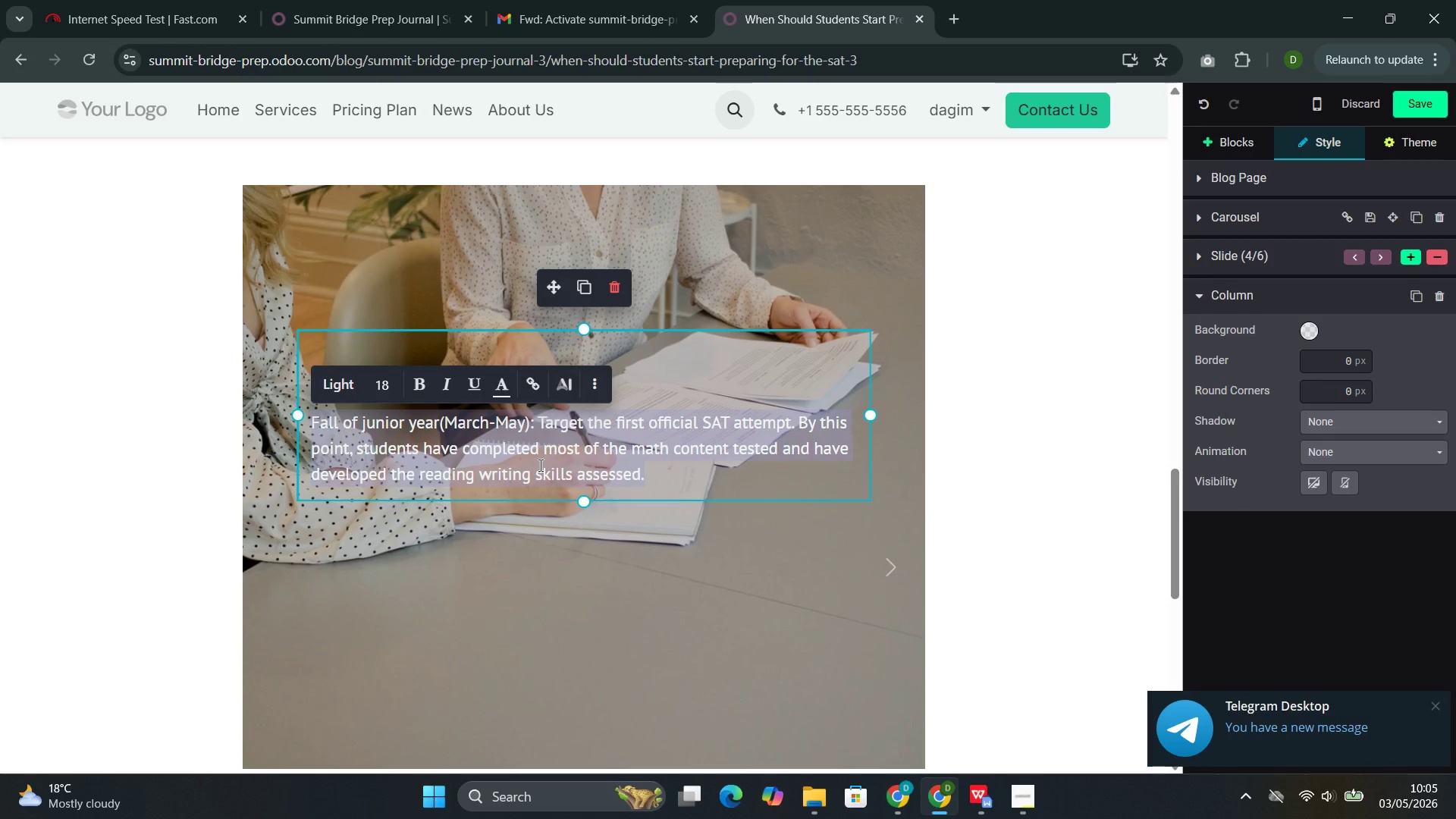 
triple_click([539, 465])
 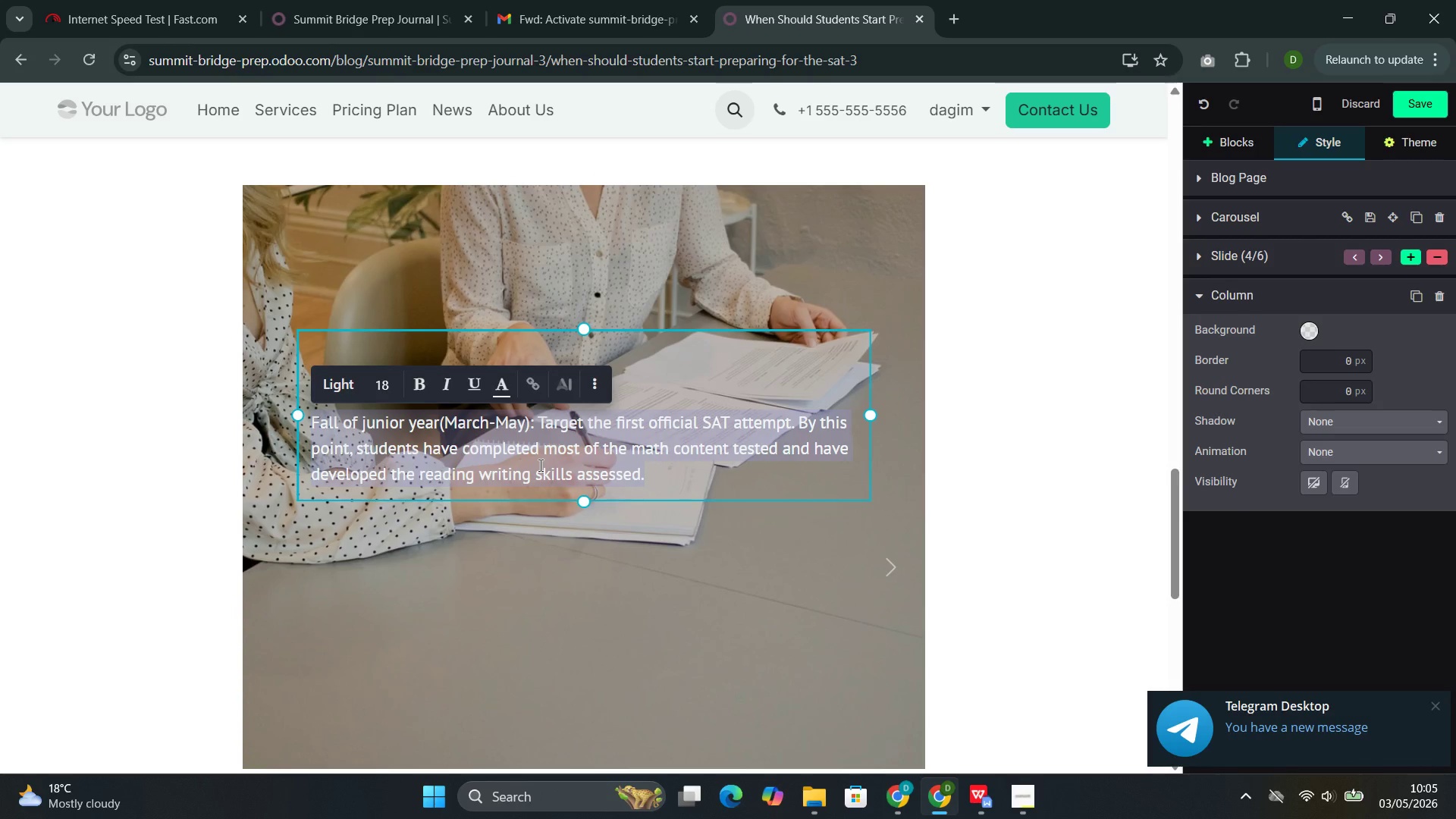 
key(Backspace)
type(Spring of junior )
 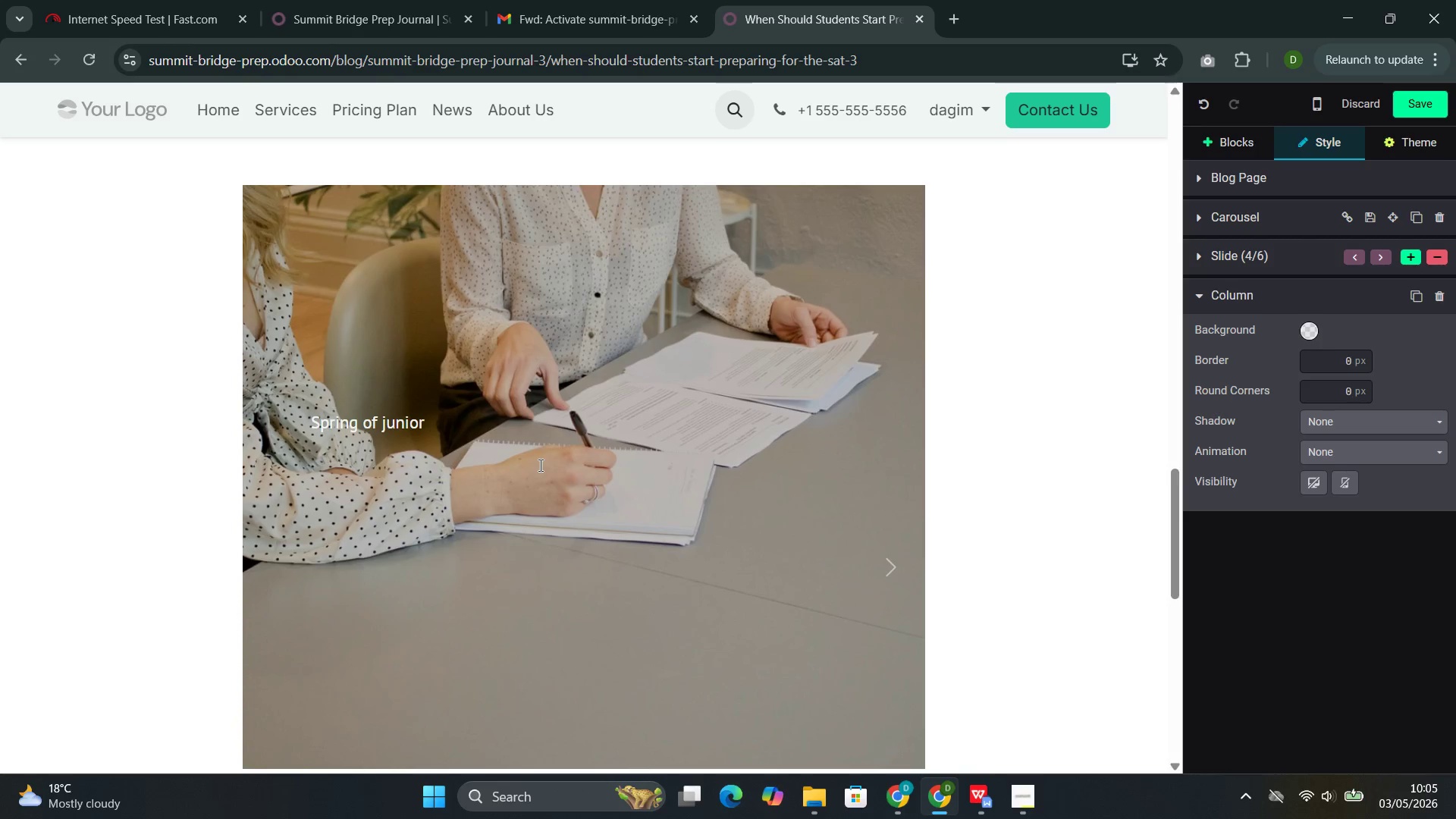 
wait(7.67)
 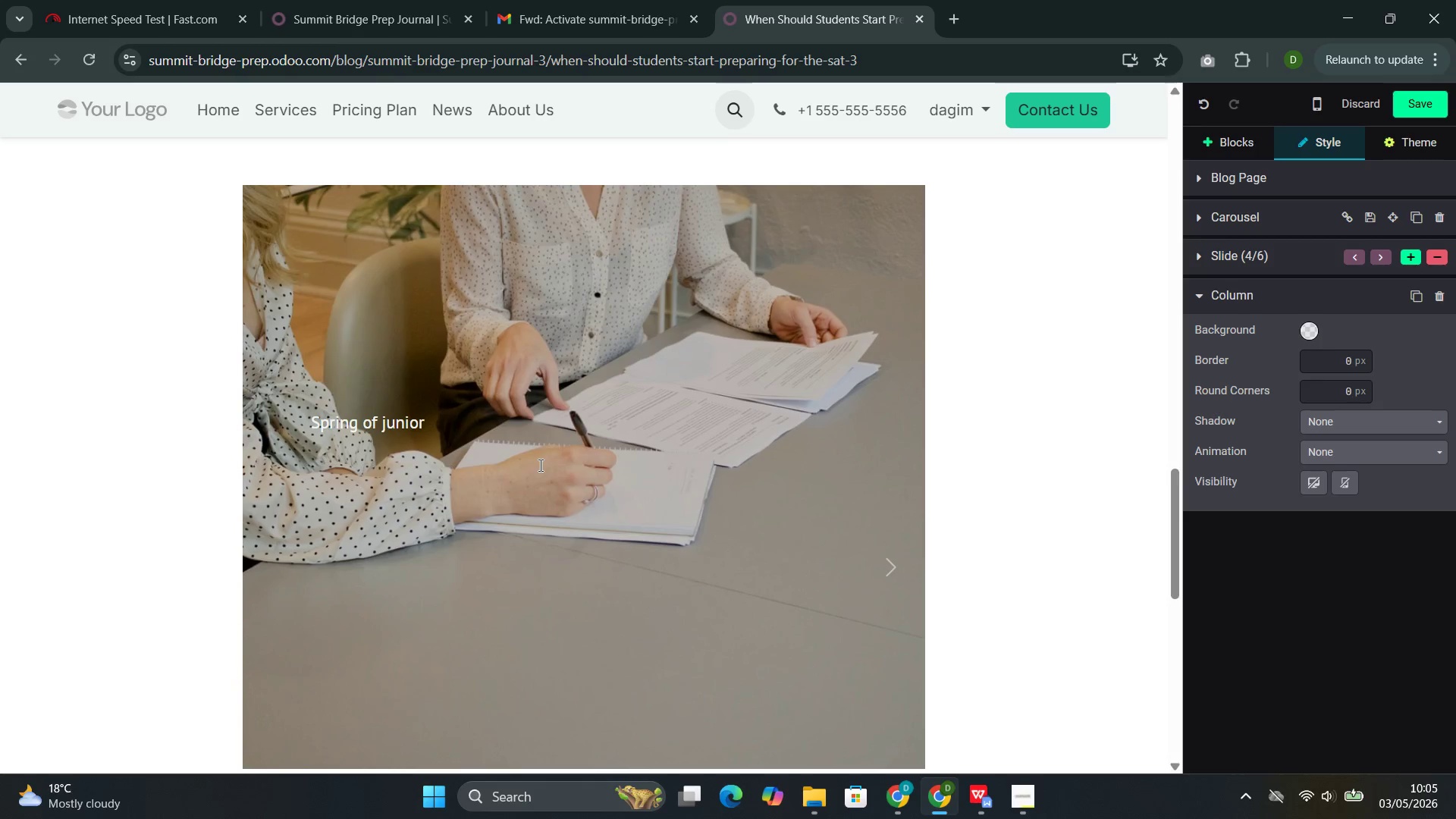 
left_click([887, 526])
 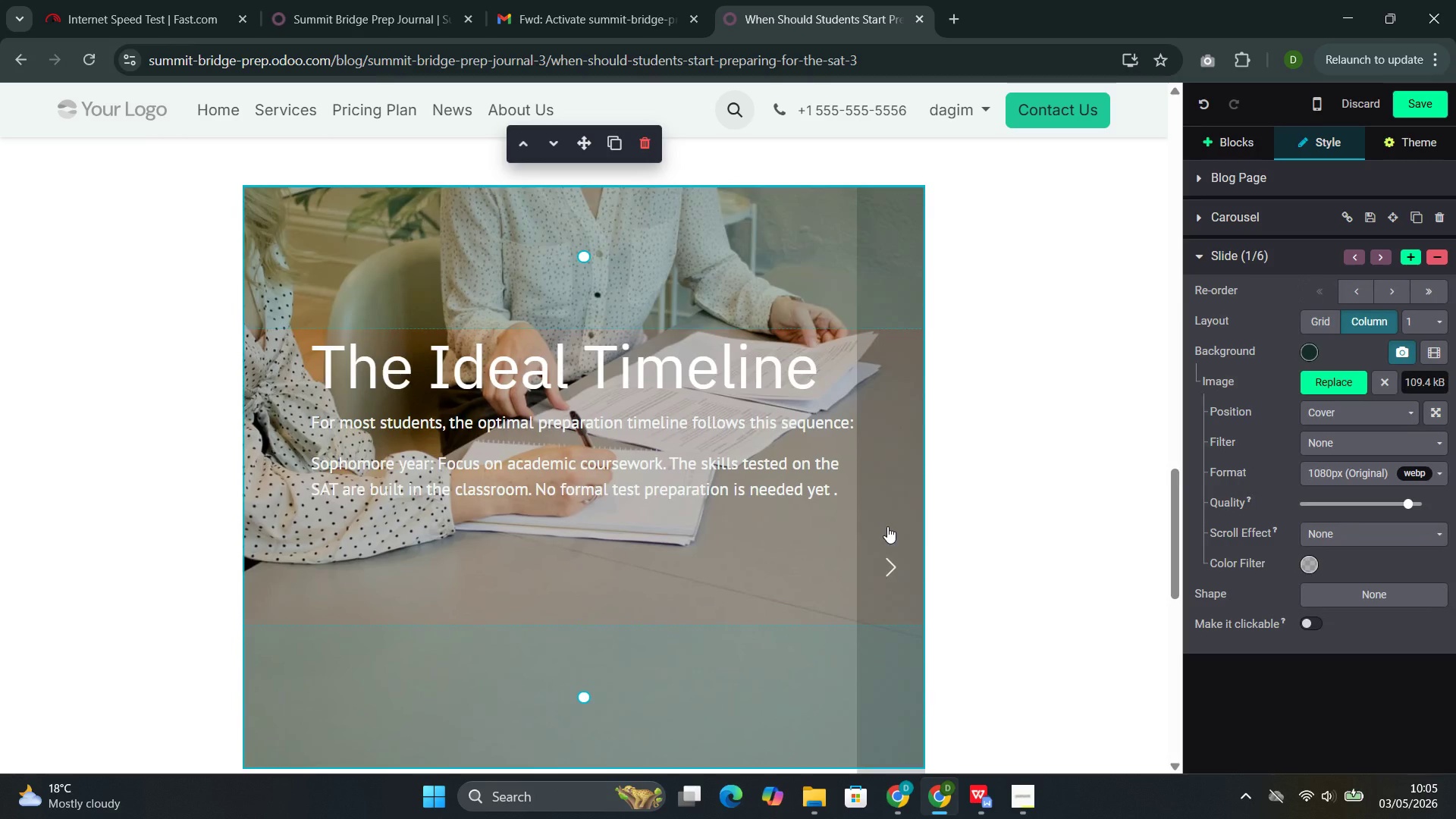 
left_click([887, 526])
 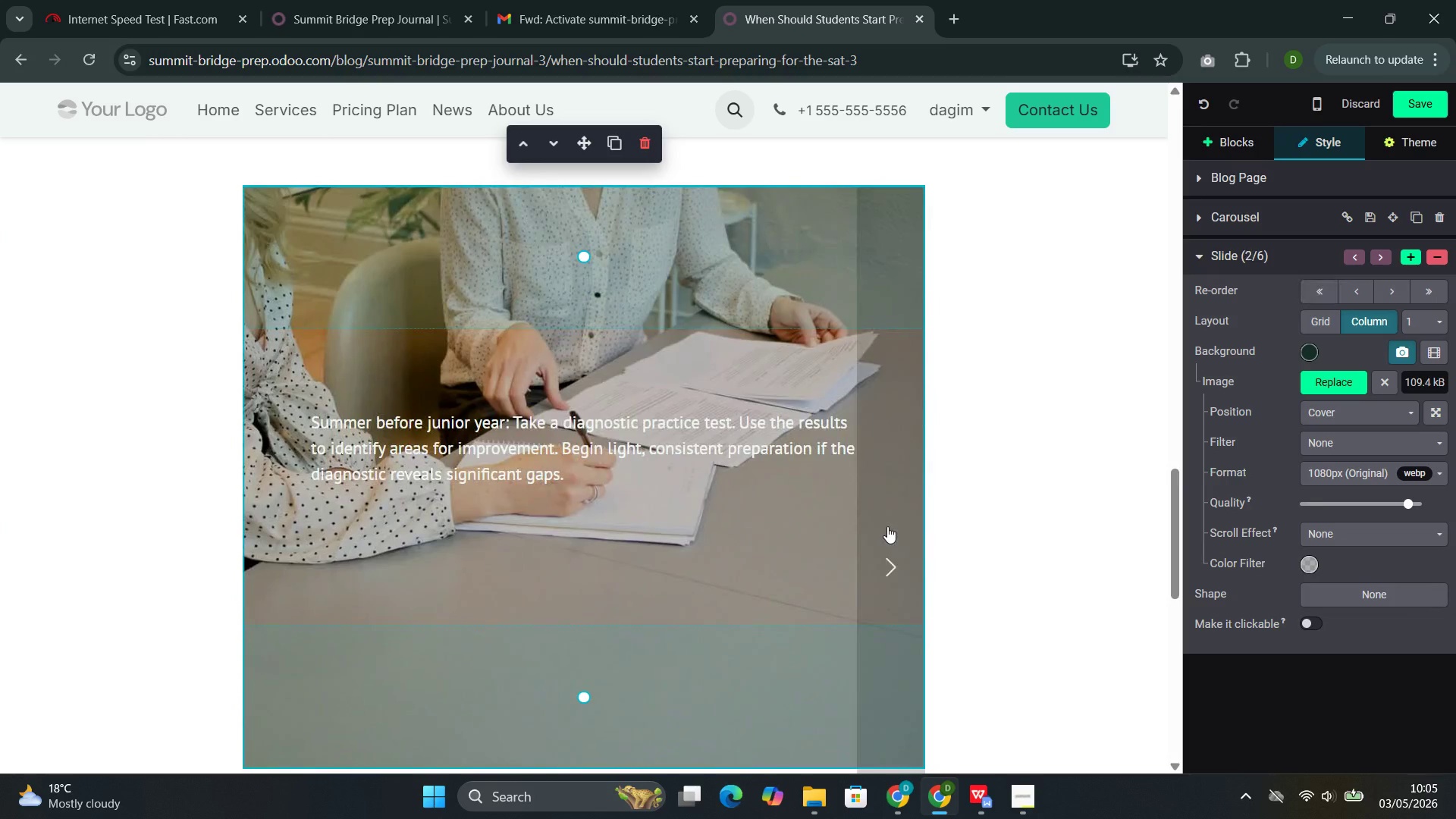 
left_click([887, 526])
 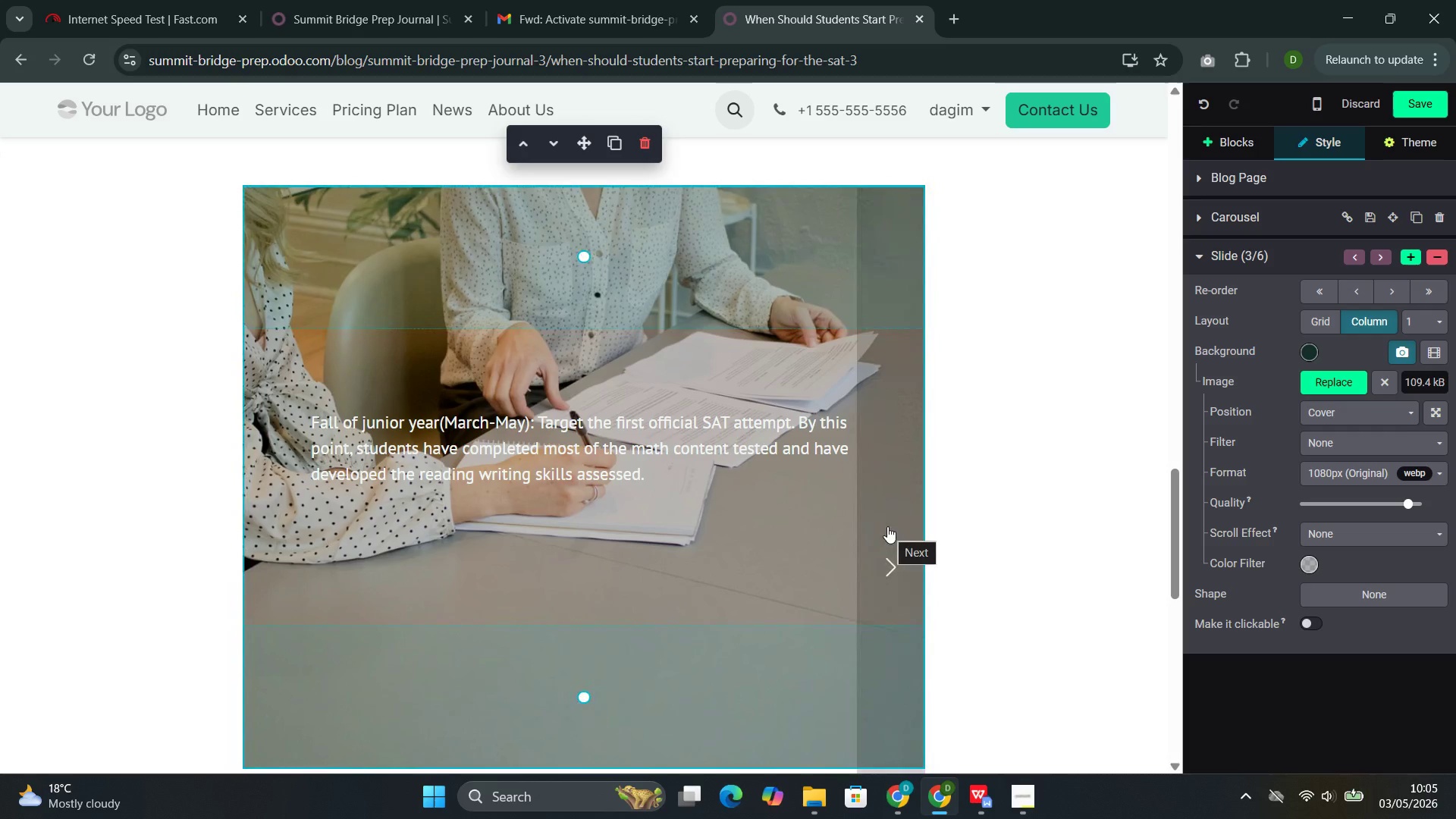 
wait(9.03)
 